 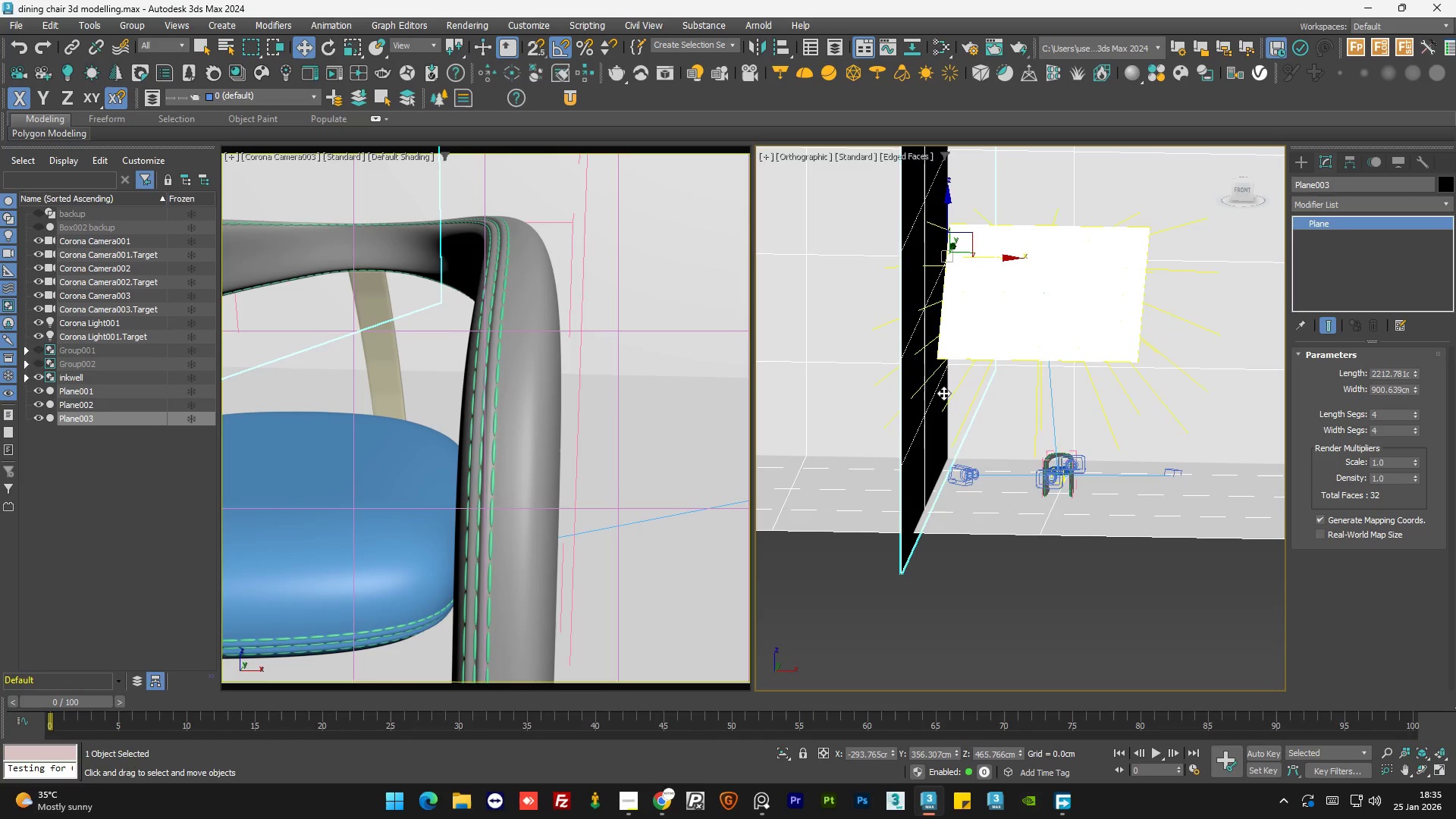 
left_click_drag(start_coordinate=[1001, 257], to_coordinate=[893, 264])
 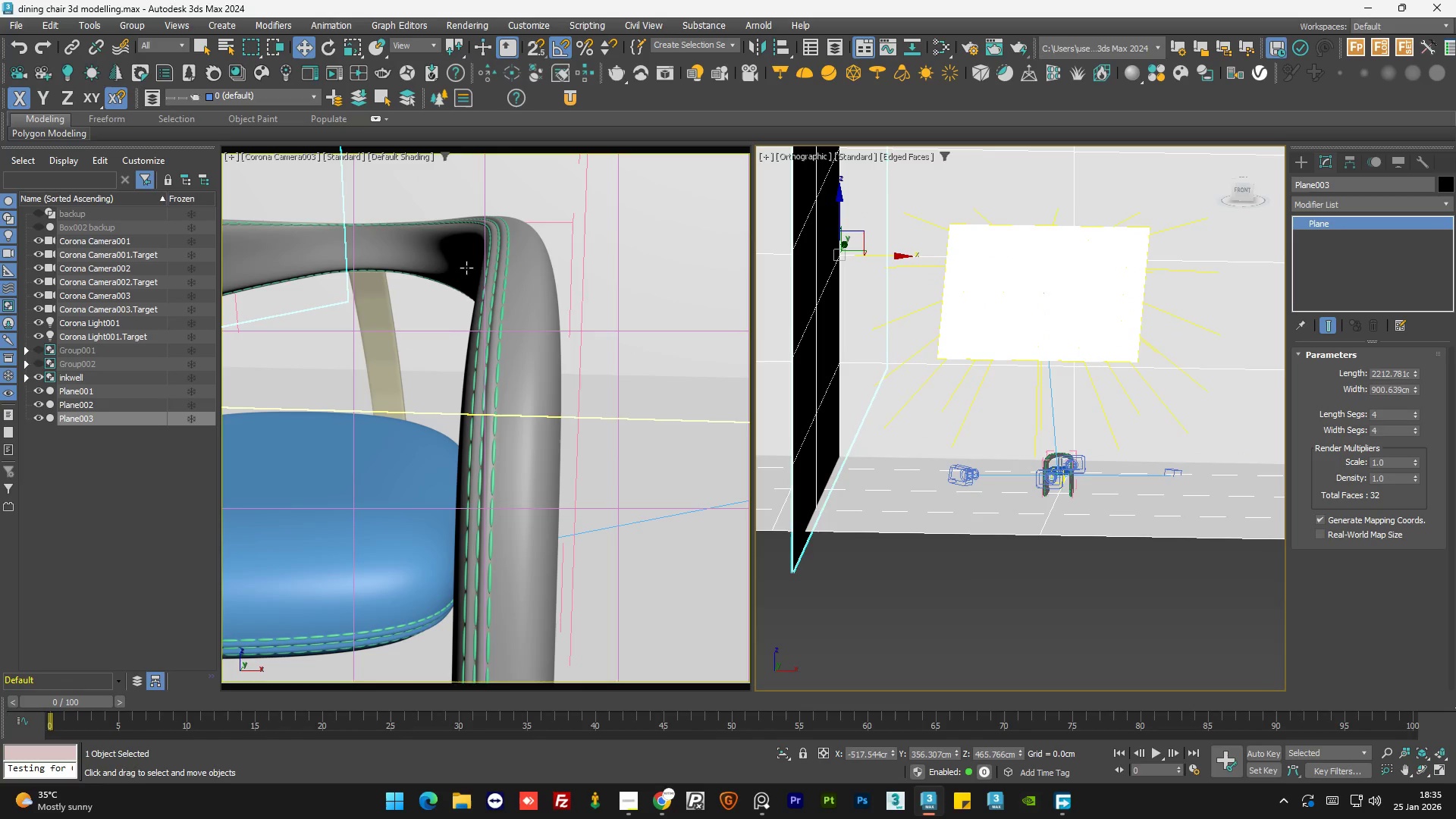 
key(C)
 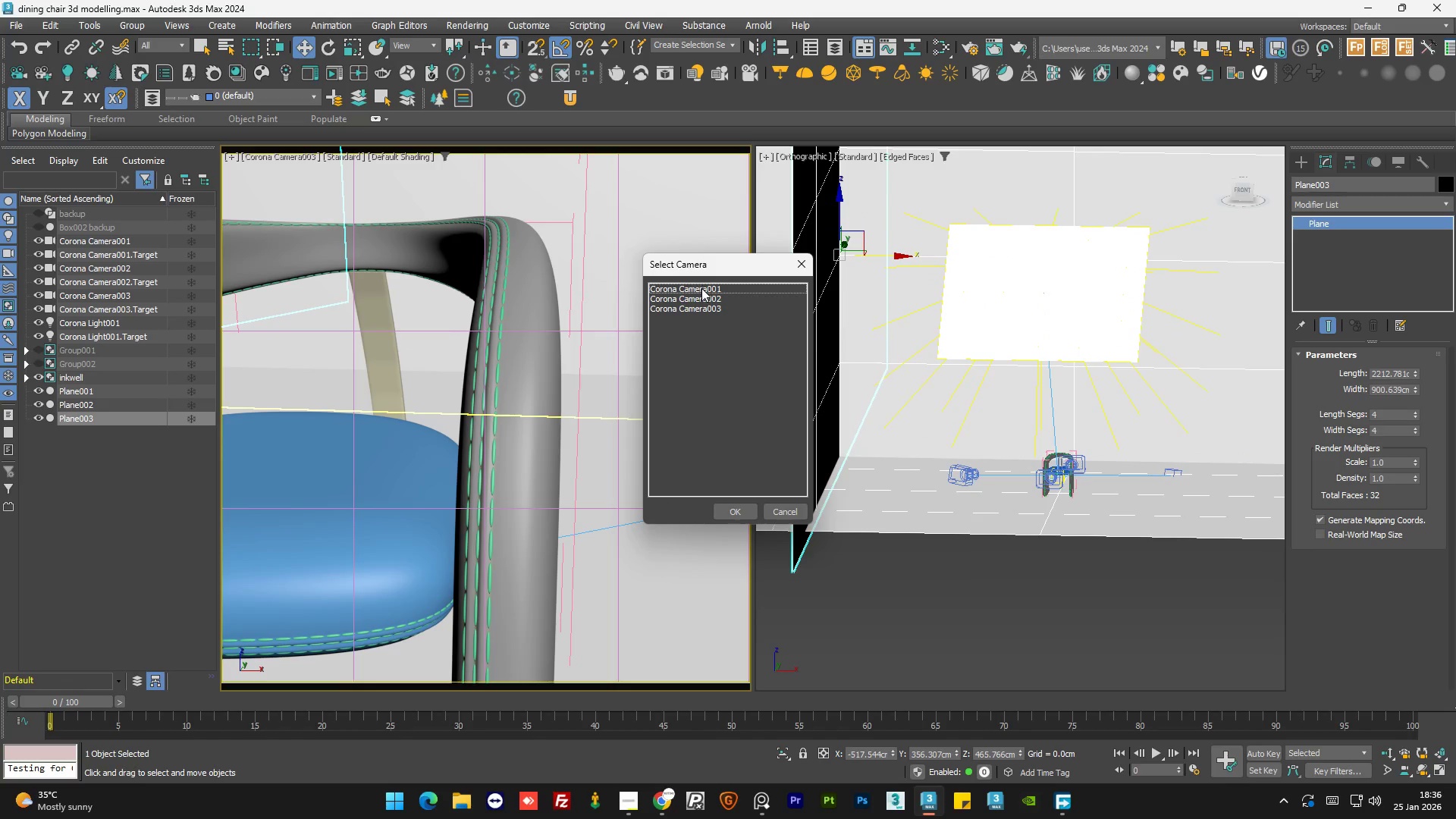 
double_click([701, 288])
 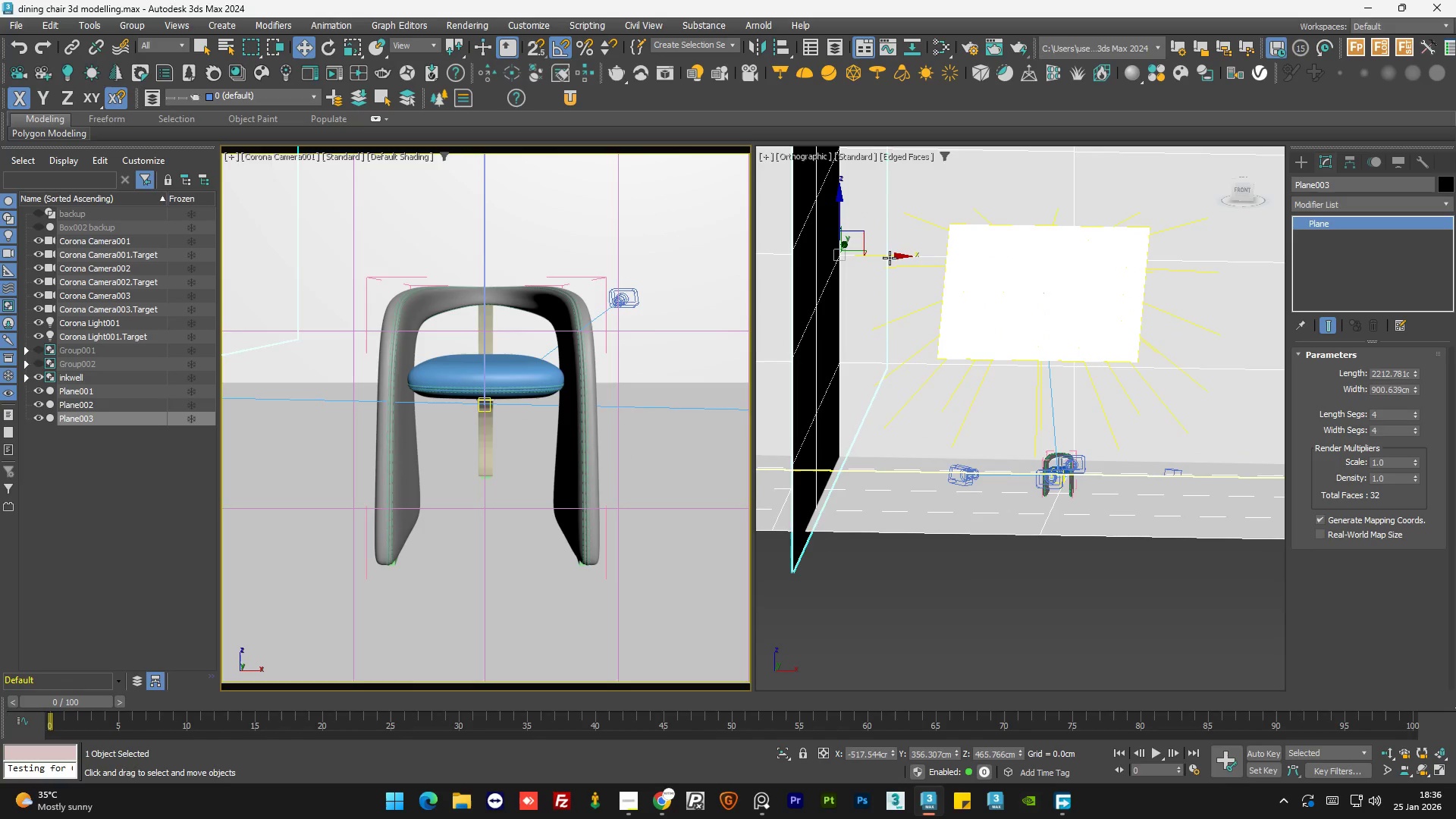 
left_click_drag(start_coordinate=[892, 255], to_coordinate=[868, 259])
 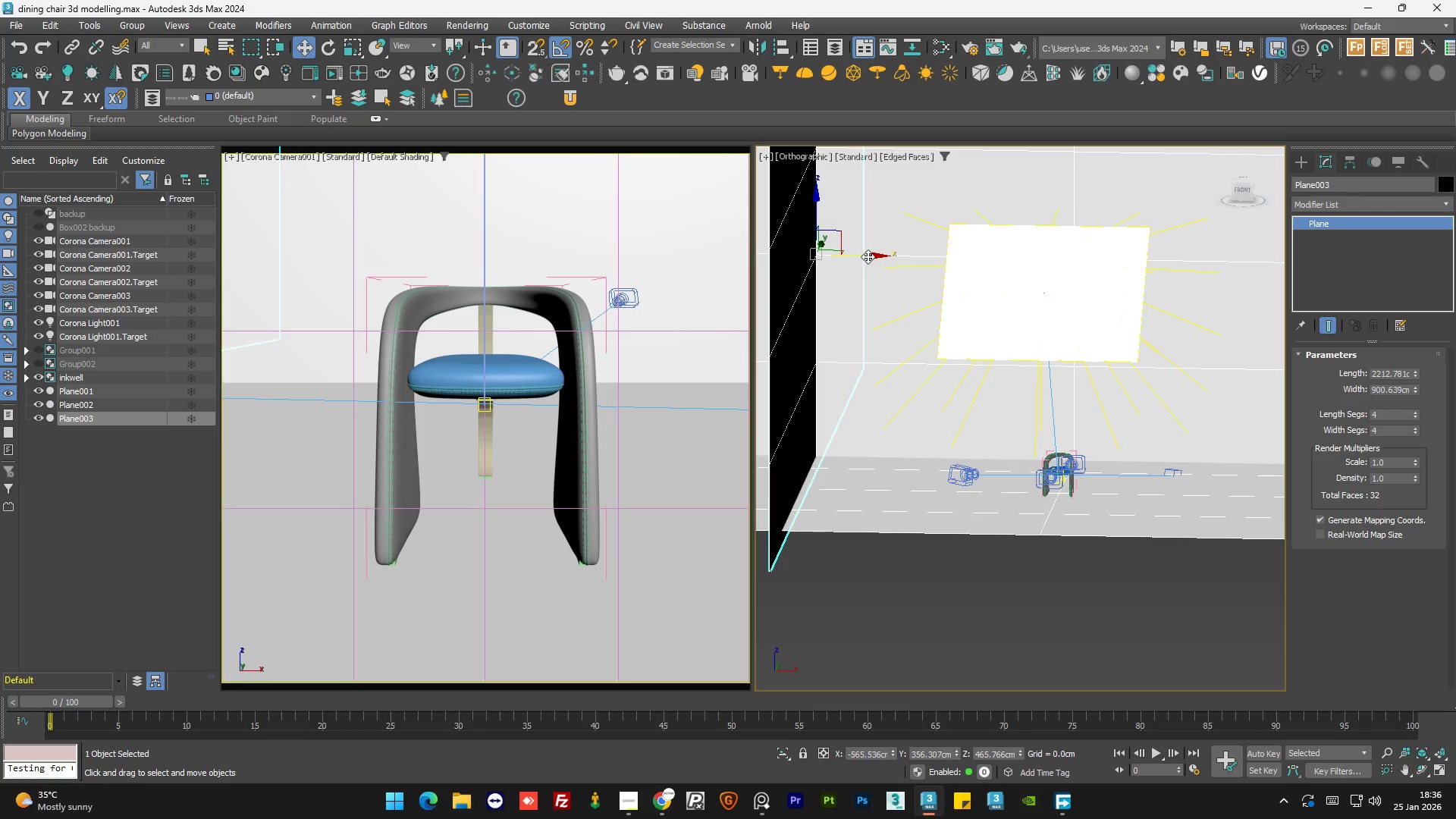 
left_click_drag(start_coordinate=[868, 256], to_coordinate=[828, 258])
 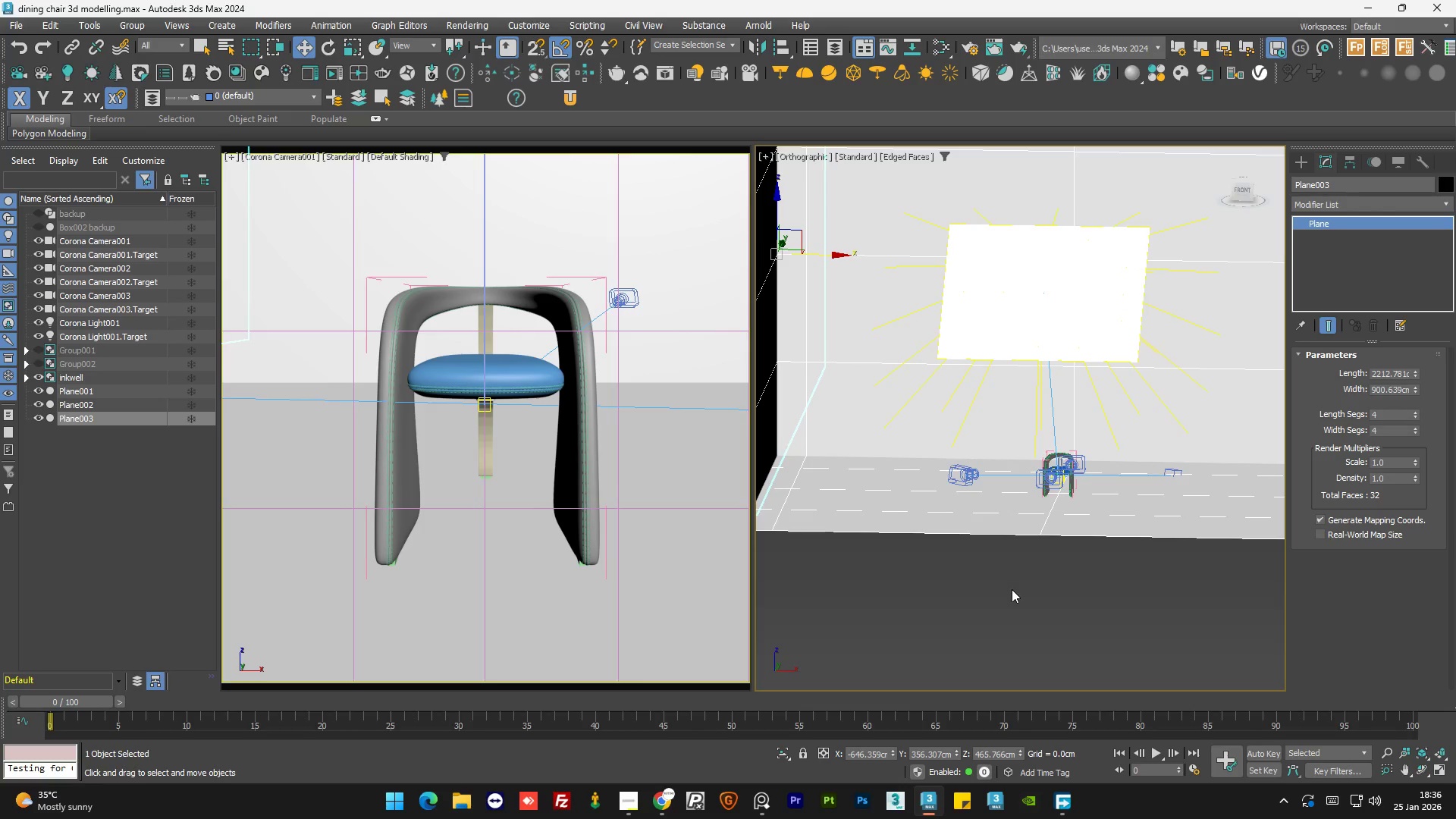 
left_click([1011, 594])
 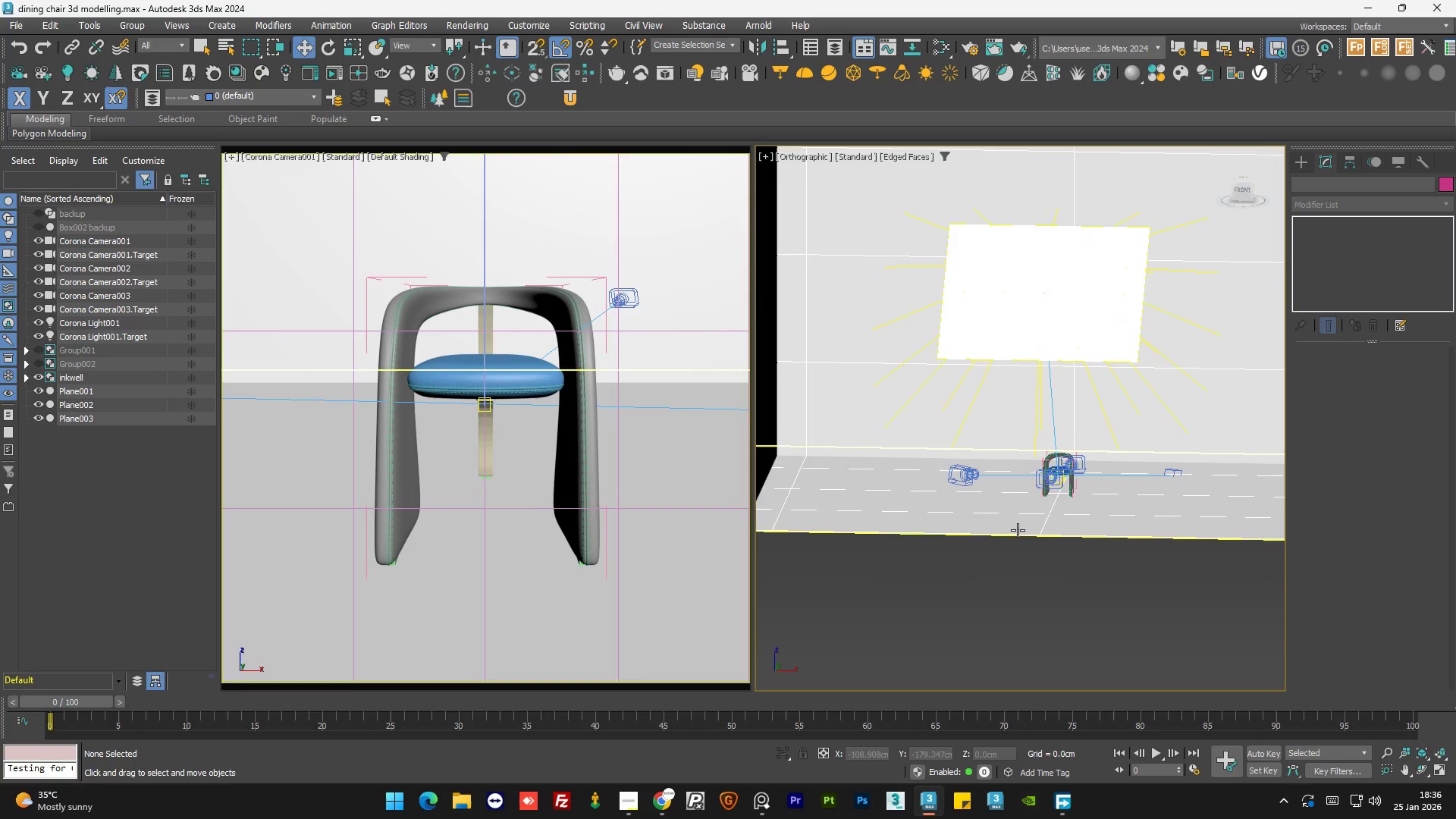 
hold_key(key=AltLeft, duration=0.66)
 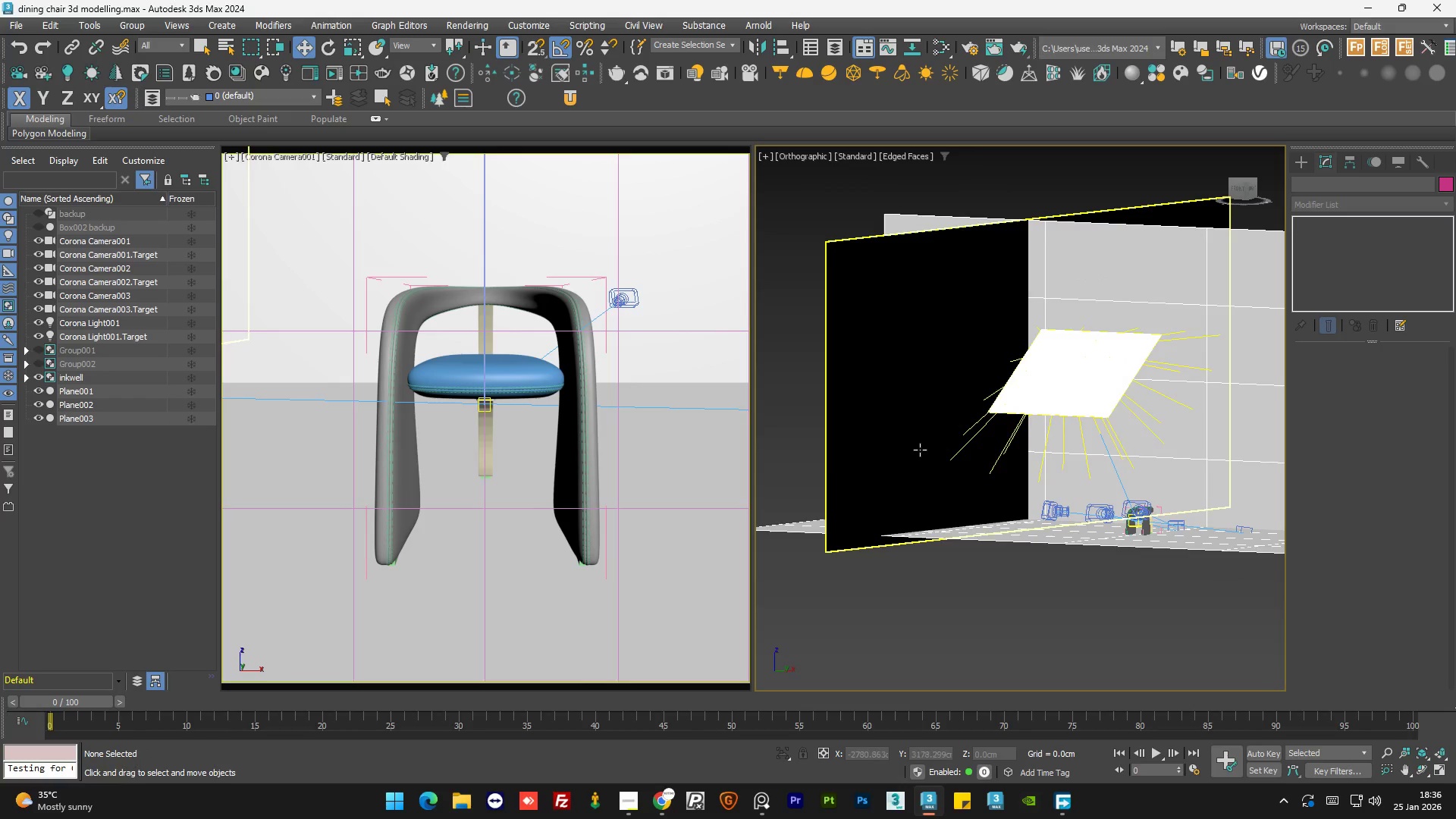 
scroll: coordinate [1025, 530], scroll_direction: down, amount: 1.0
 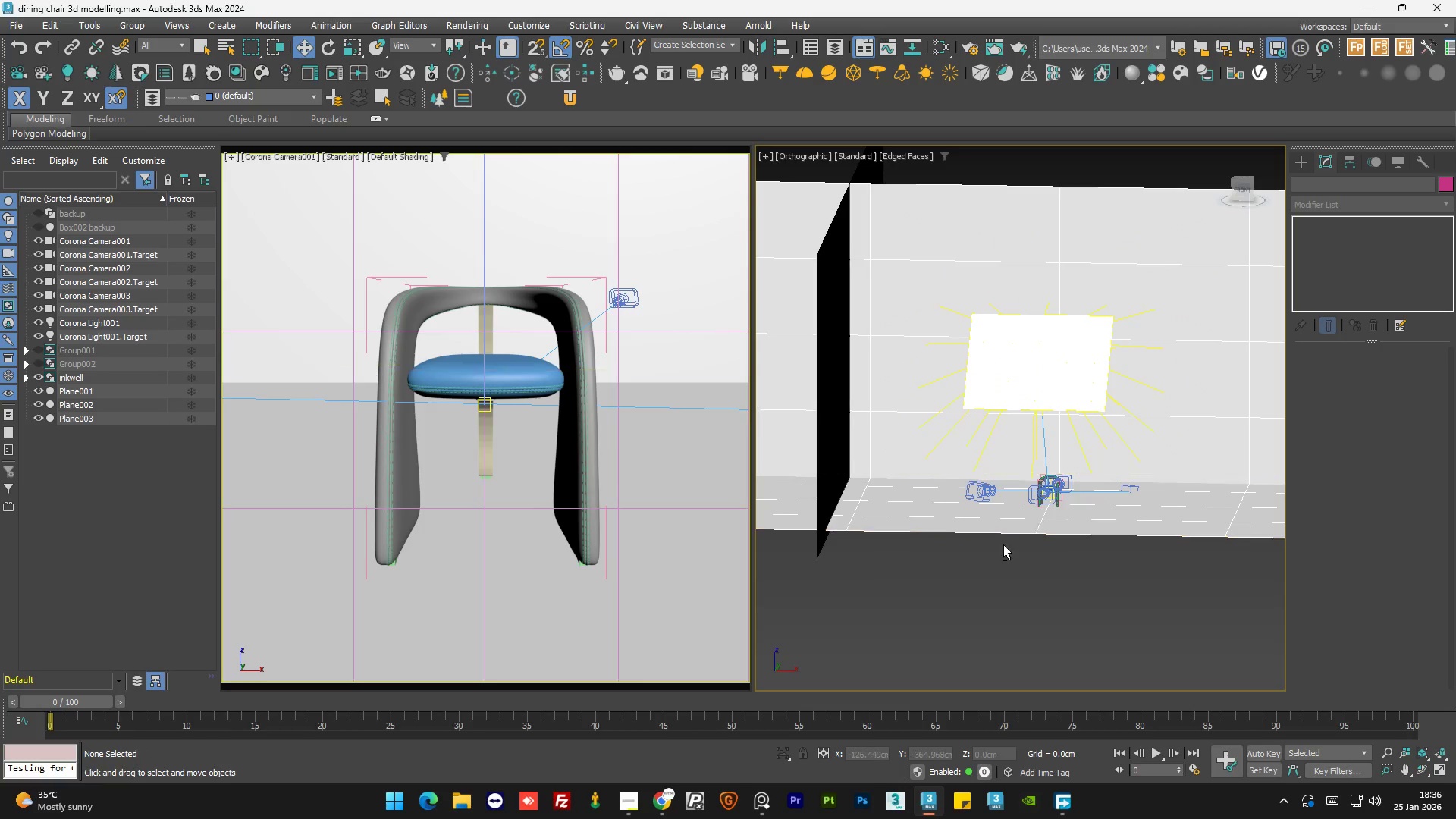 
left_click([920, 450])
 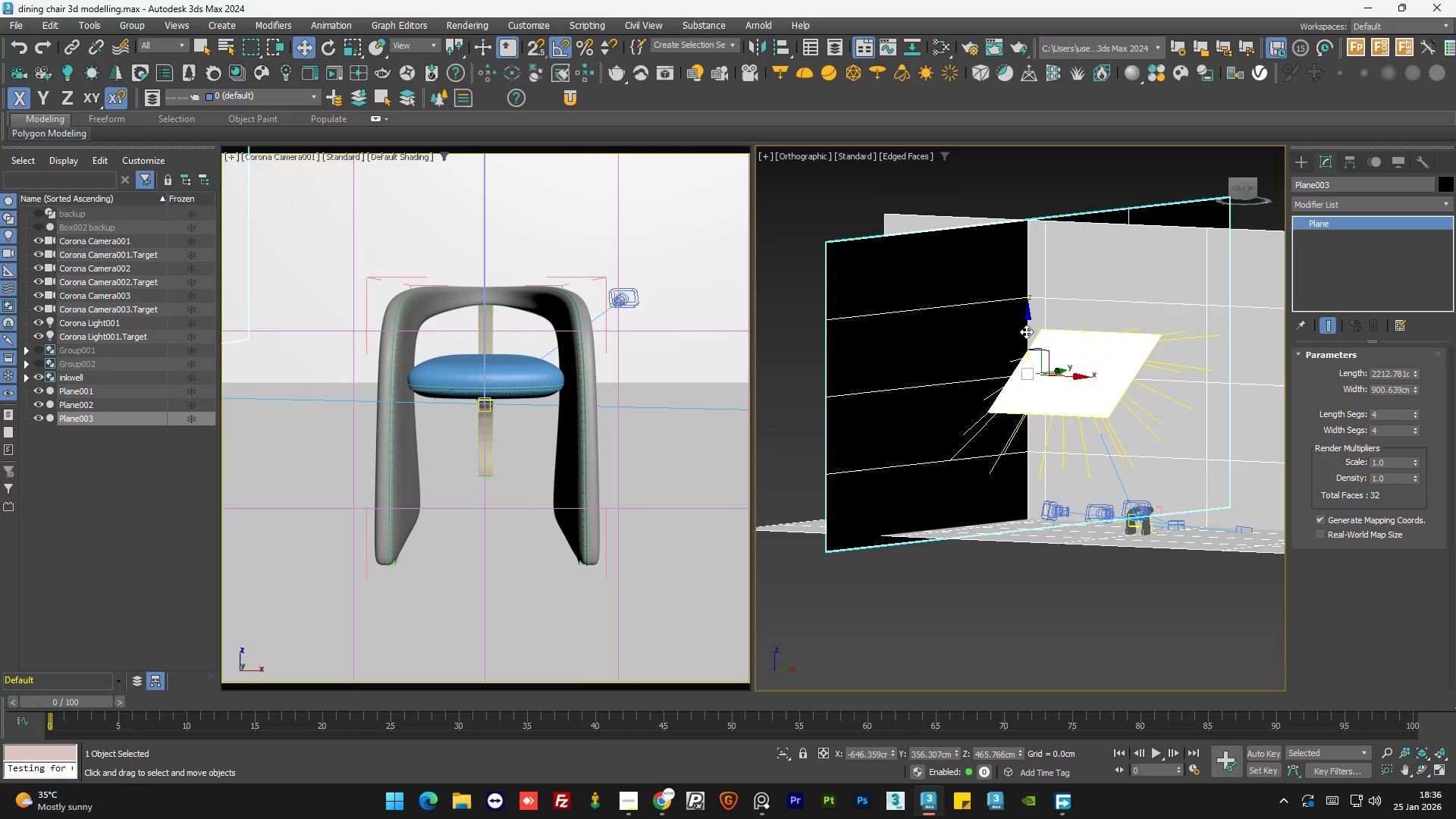 
left_click_drag(start_coordinate=[1028, 328], to_coordinate=[1029, 339])
 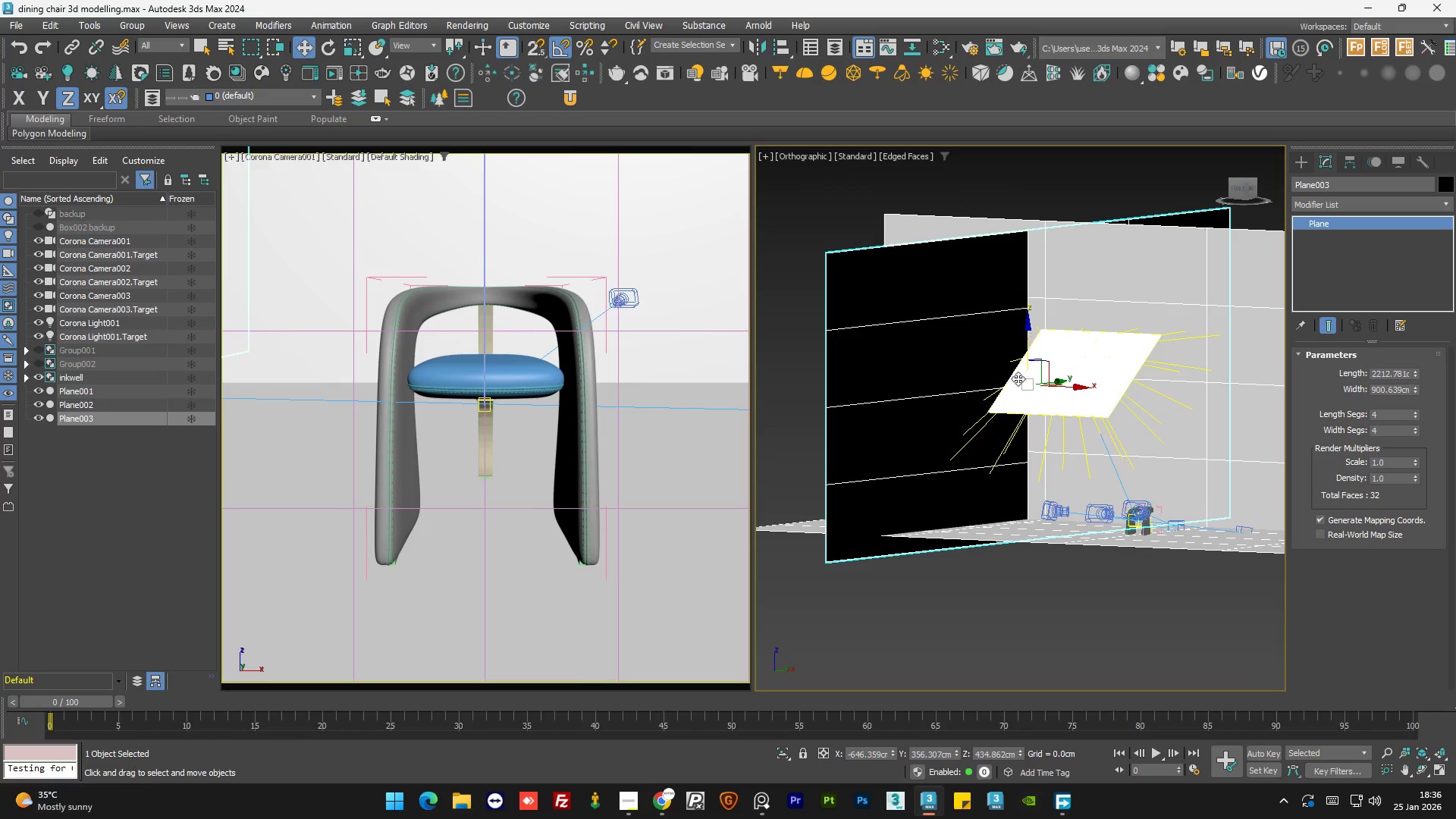 
hold_key(key=AltLeft, duration=0.66)
 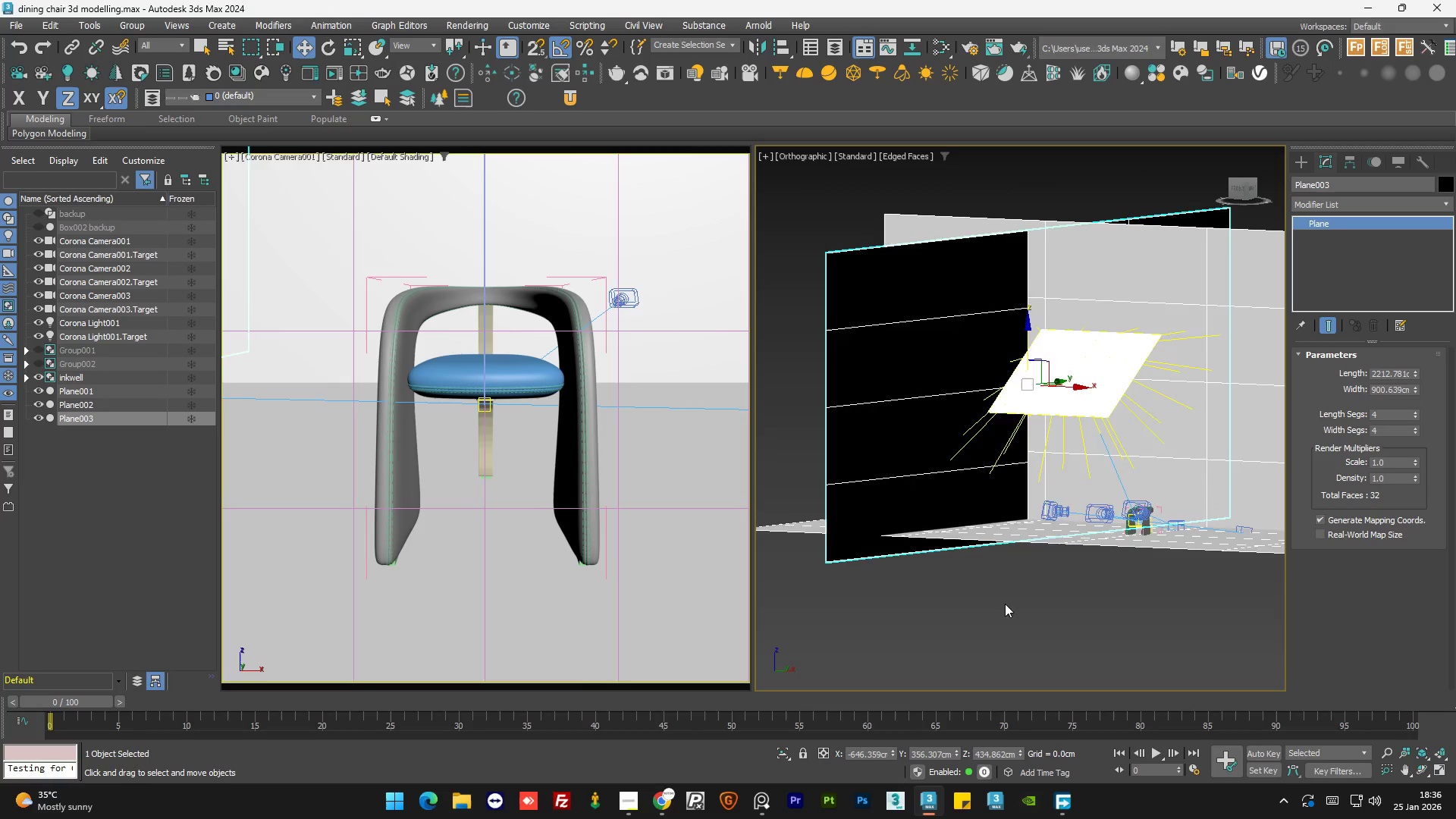 
hold_key(key=AltLeft, duration=0.69)
 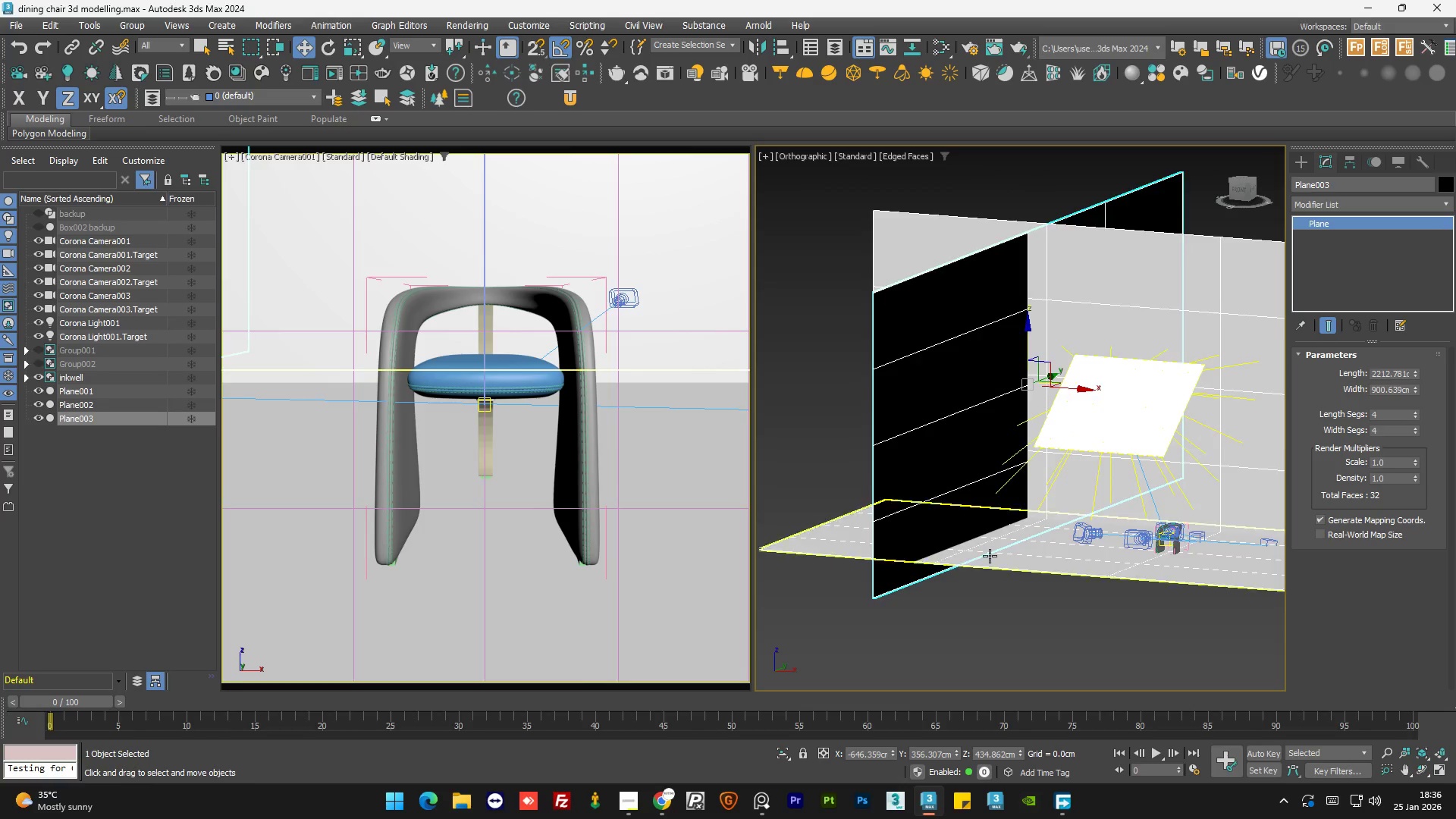 
hold_key(key=AltLeft, duration=0.67)
 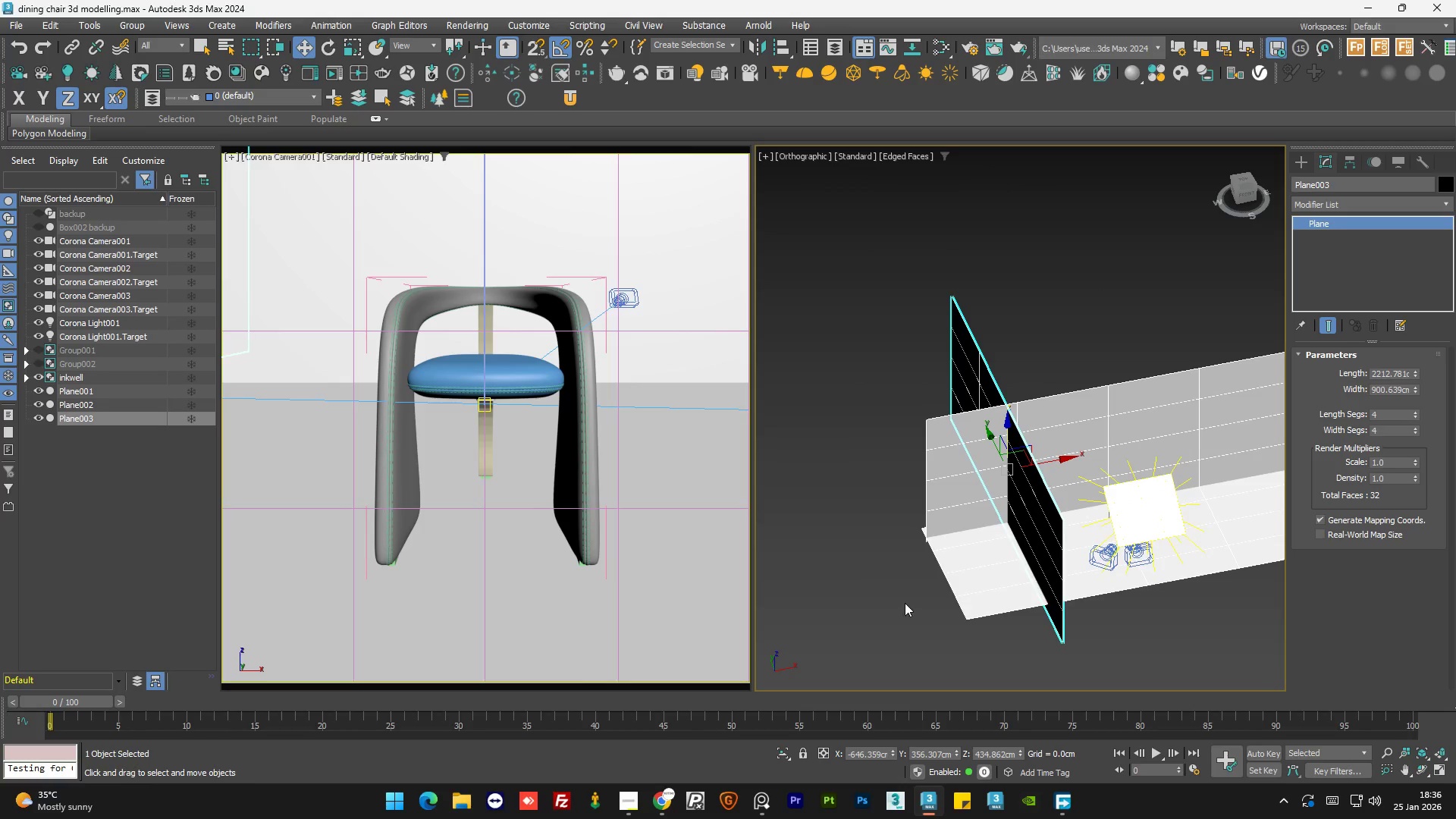 
scroll: coordinate [986, 554], scroll_direction: down, amount: 2.0
 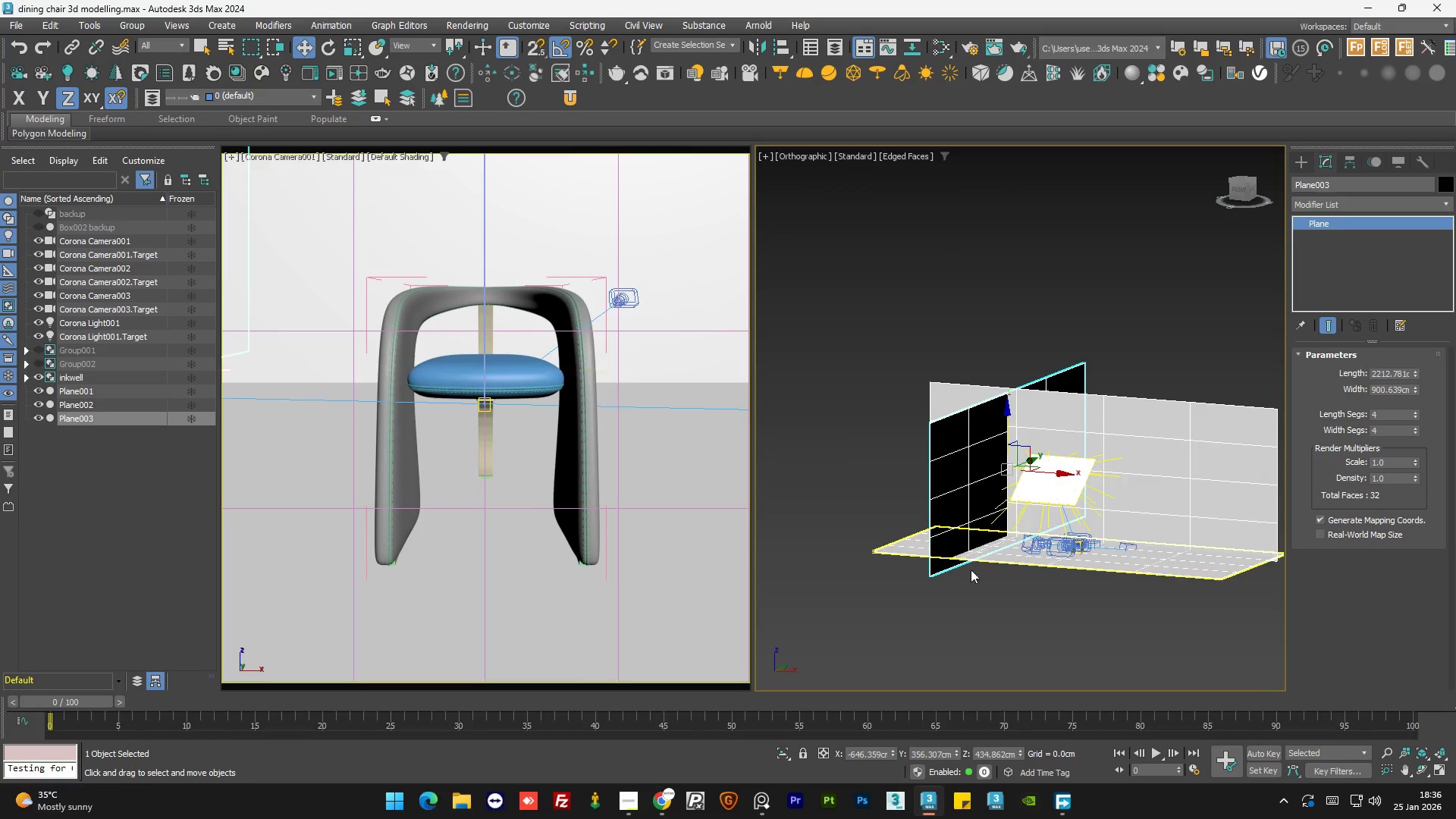 
hold_key(key=AltLeft, duration=0.48)
 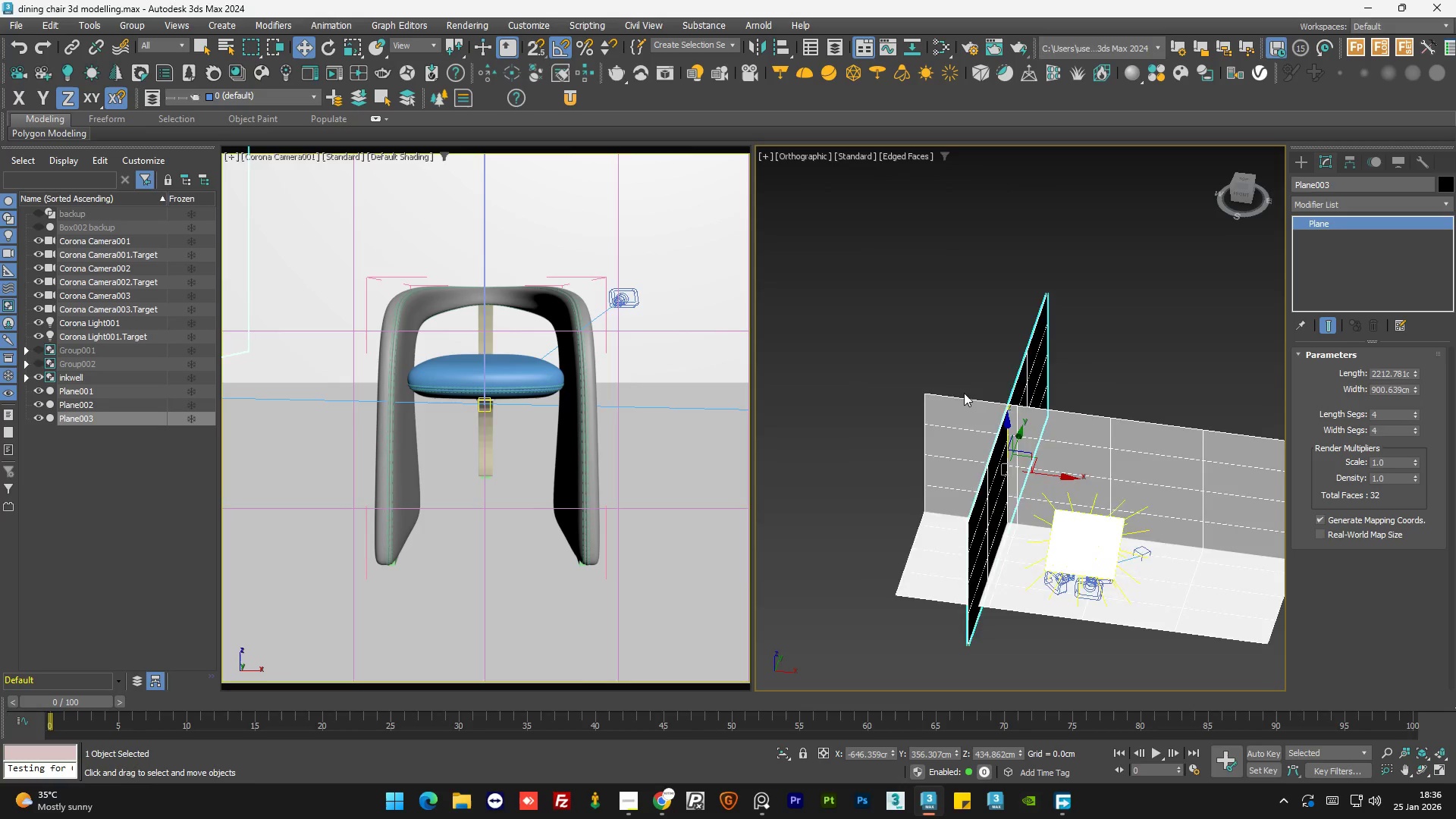 
hold_key(key=AltLeft, duration=0.56)
 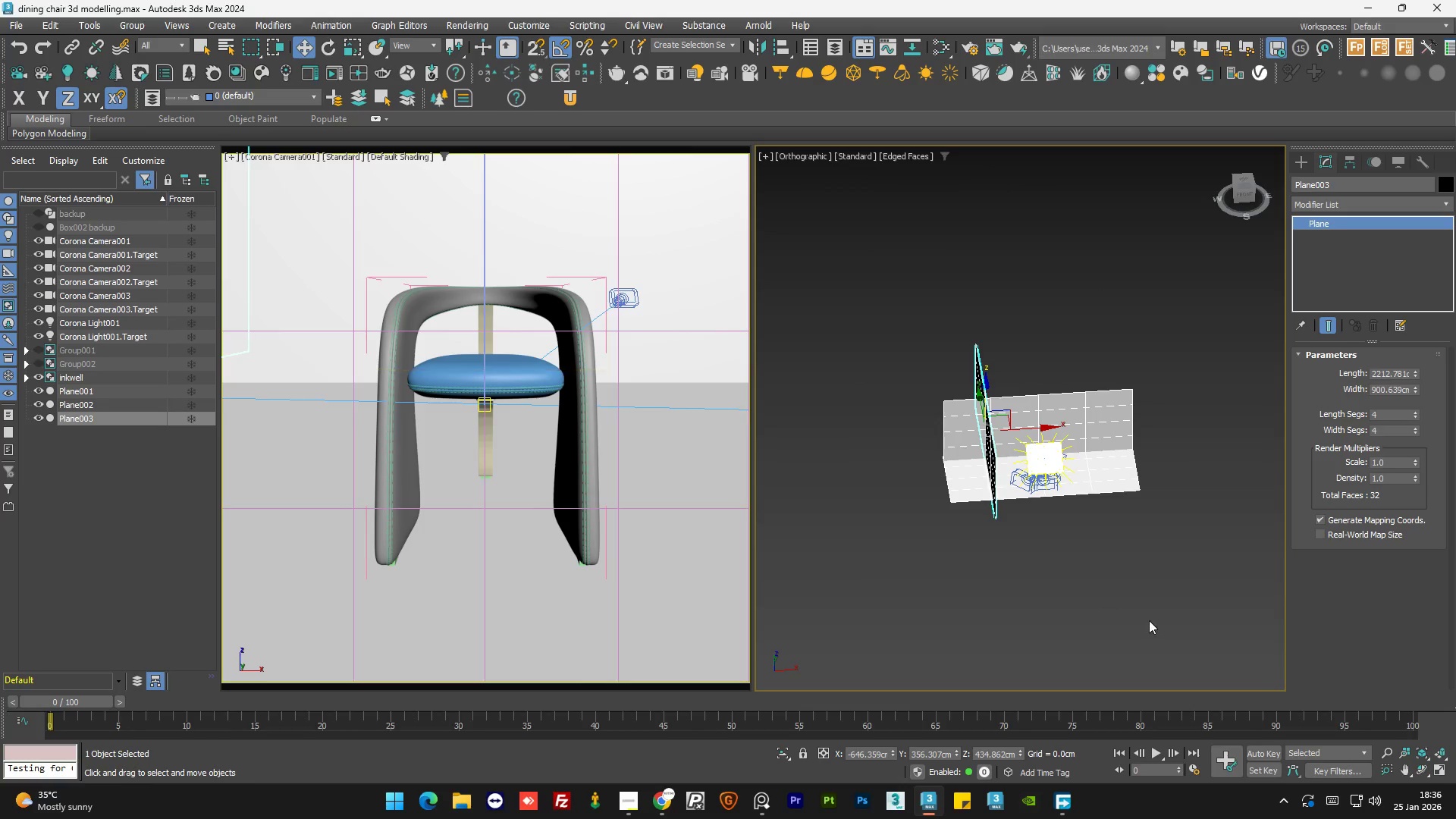 
scroll: coordinate [964, 393], scroll_direction: down, amount: 2.0
 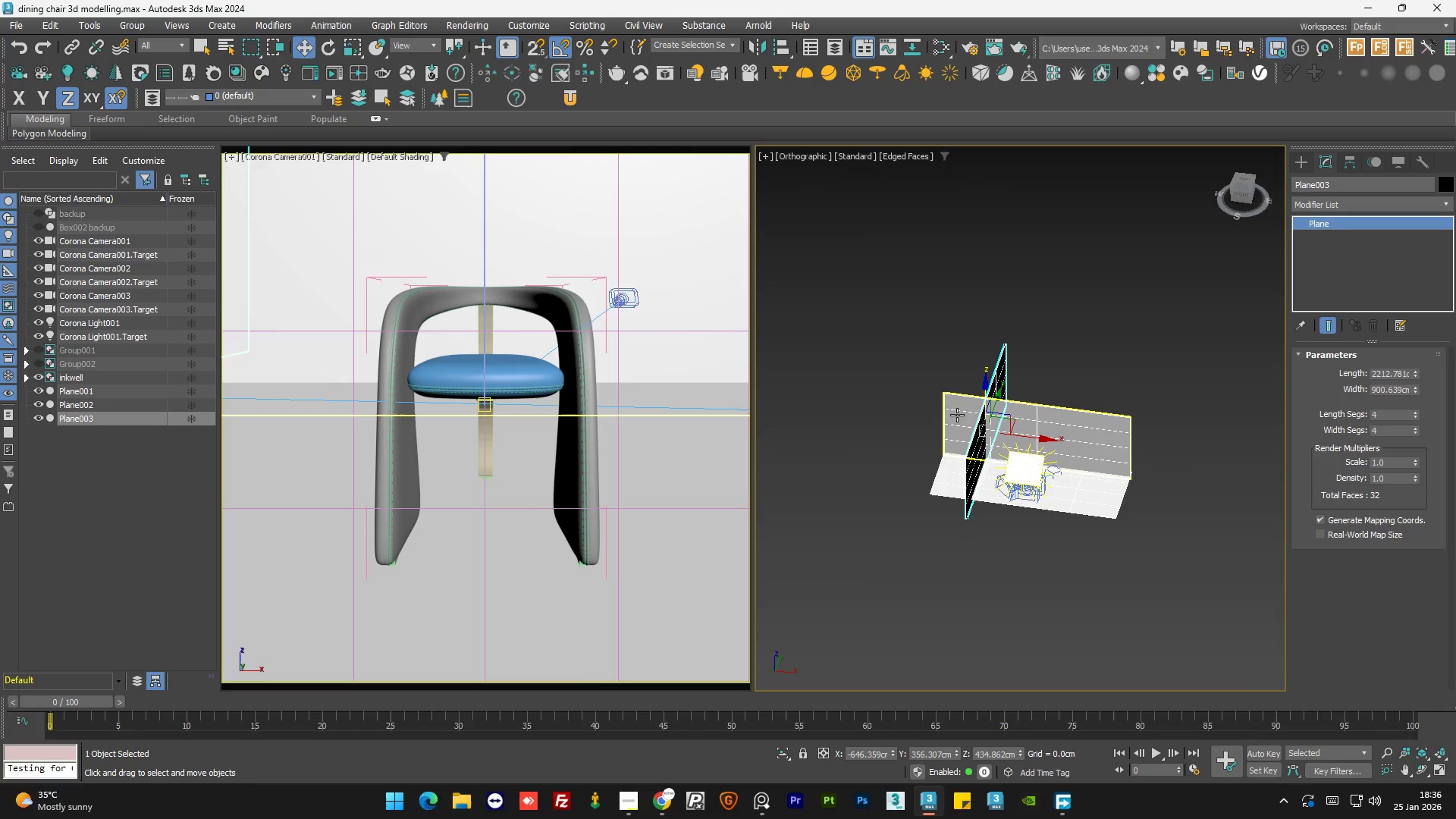 
left_click([1148, 620])
 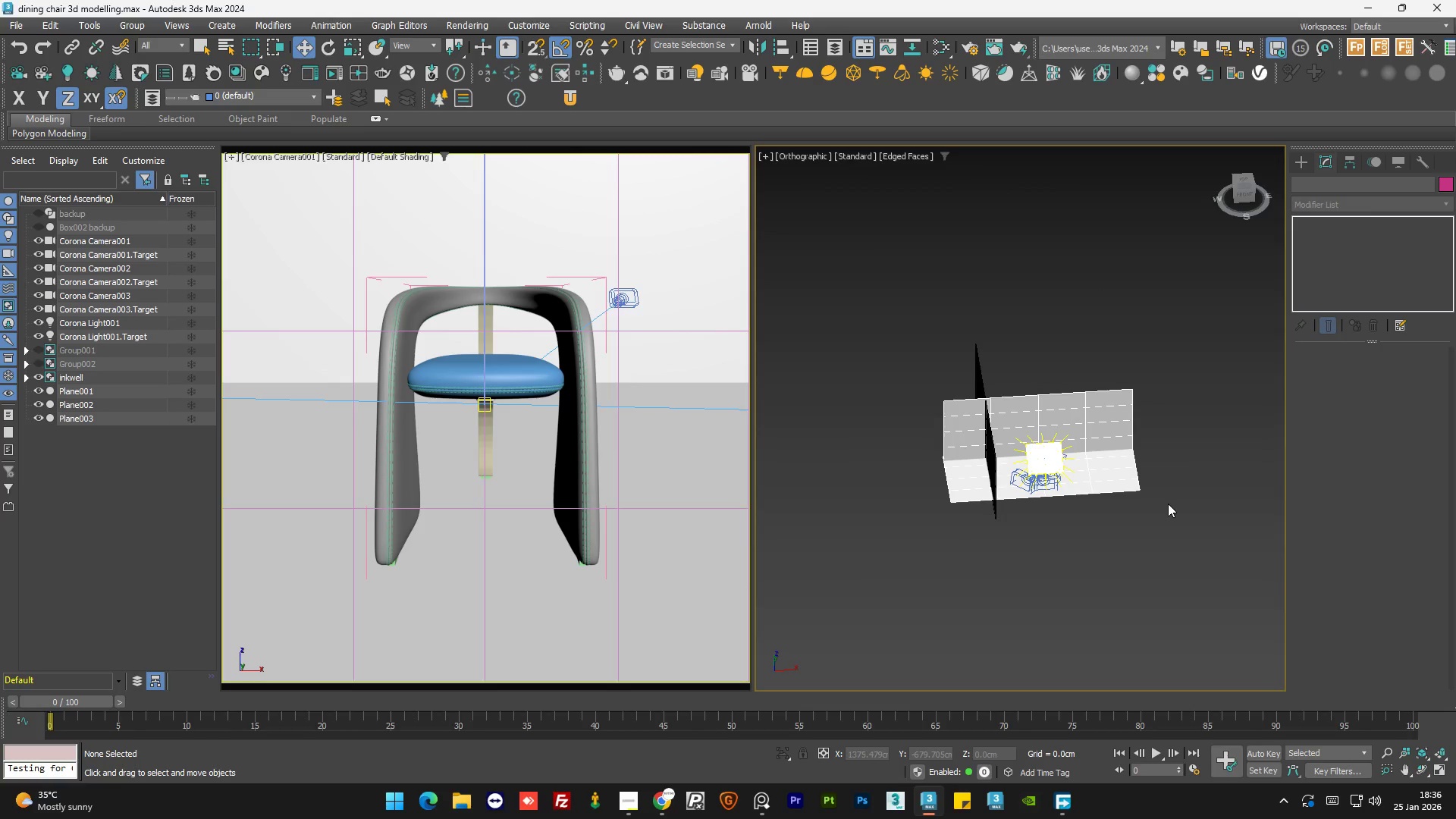 
scroll: coordinate [1145, 466], scroll_direction: up, amount: 2.0
 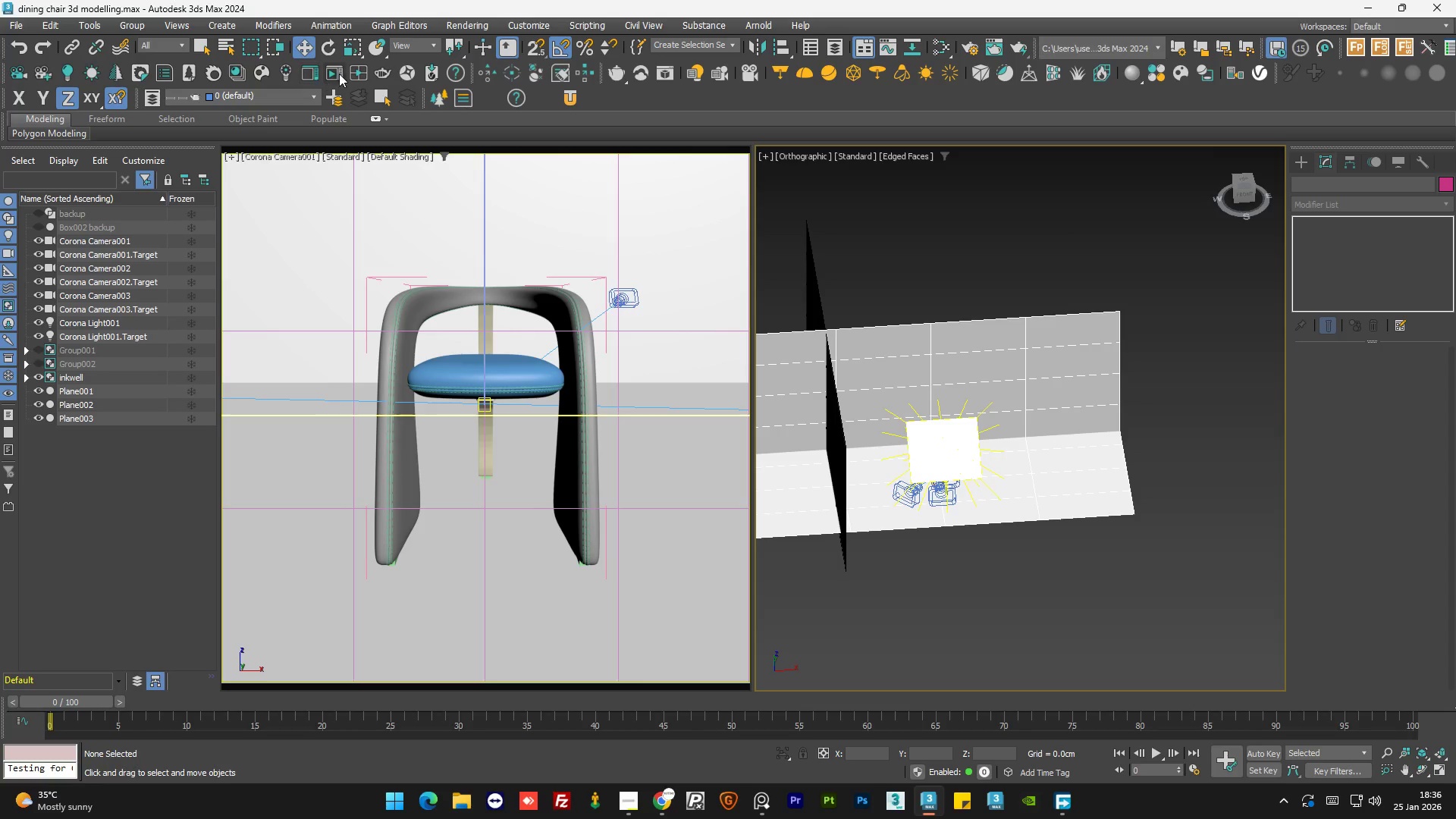 
left_click([339, 73])
 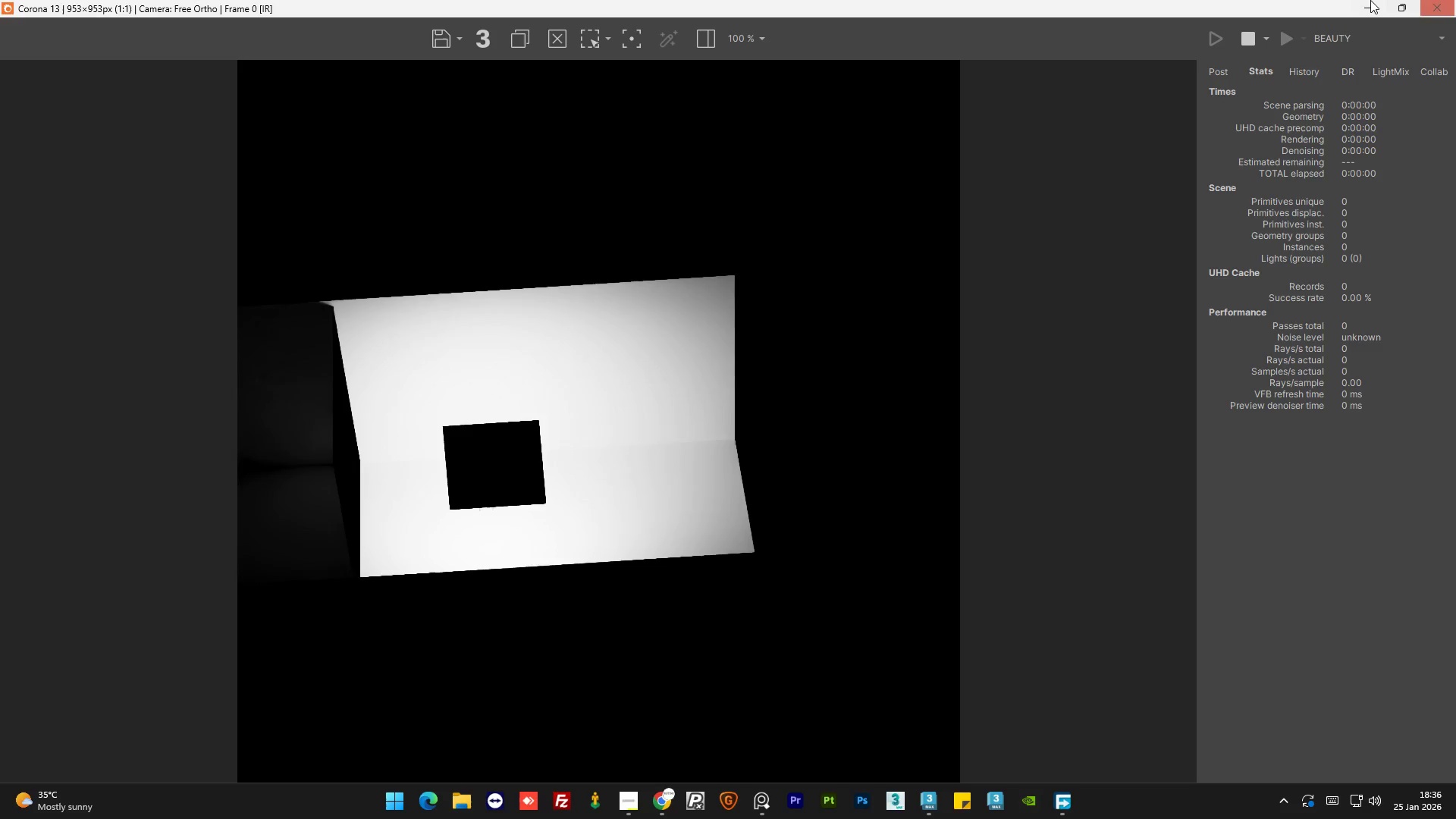 
left_click([1398, 4])
 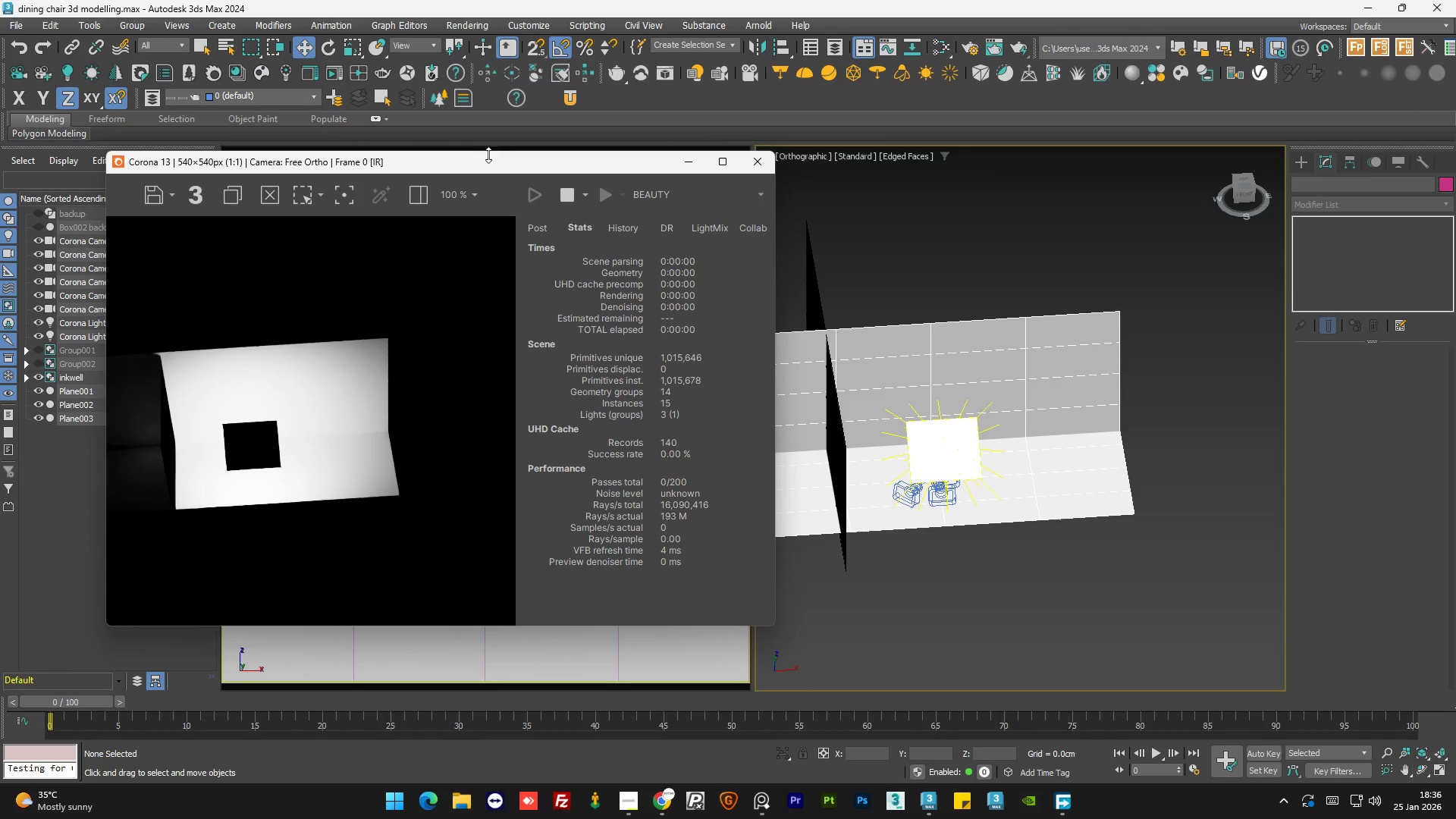 
left_click_drag(start_coordinate=[497, 162], to_coordinate=[880, 182])
 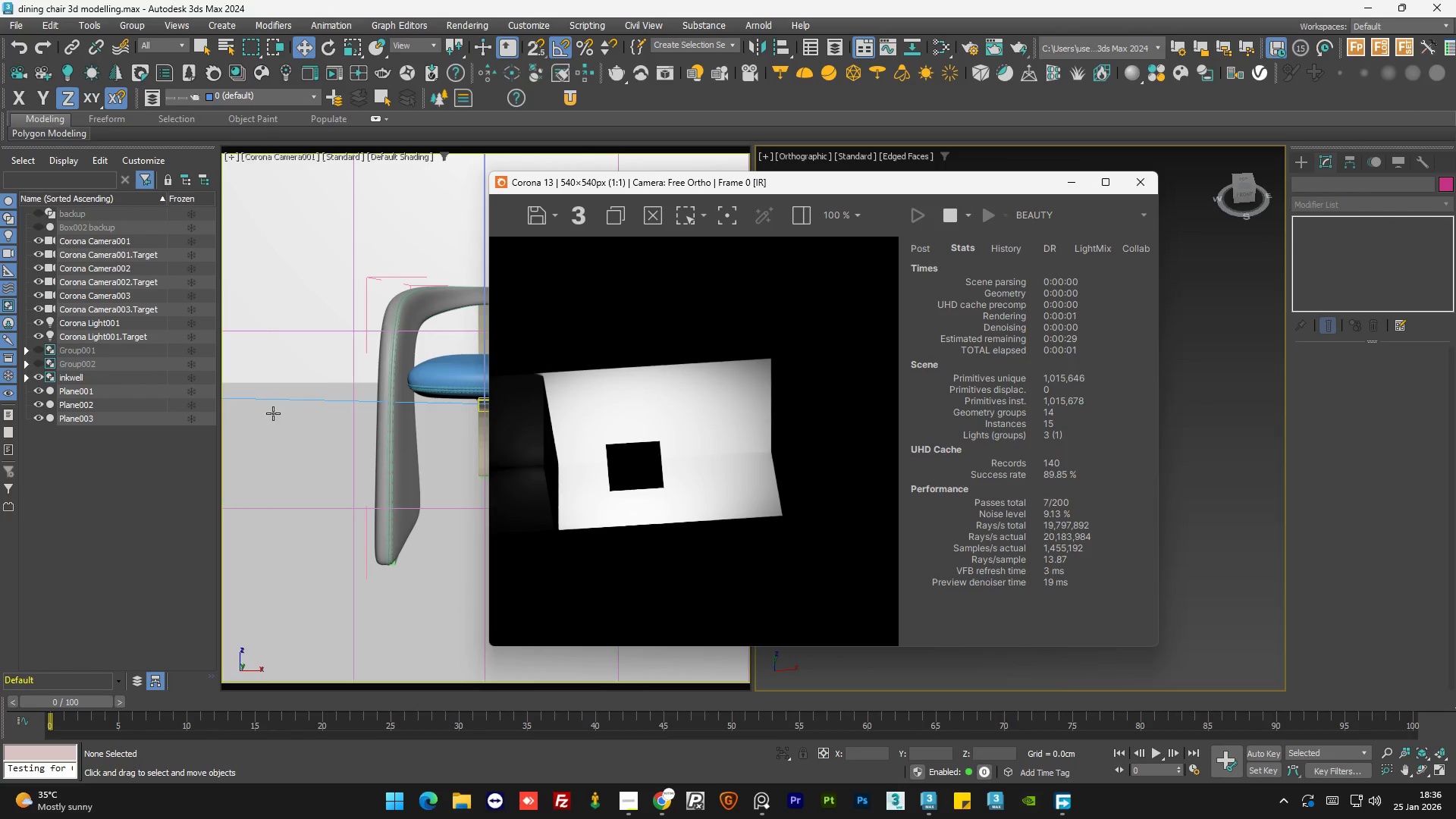 
left_click([273, 413])
 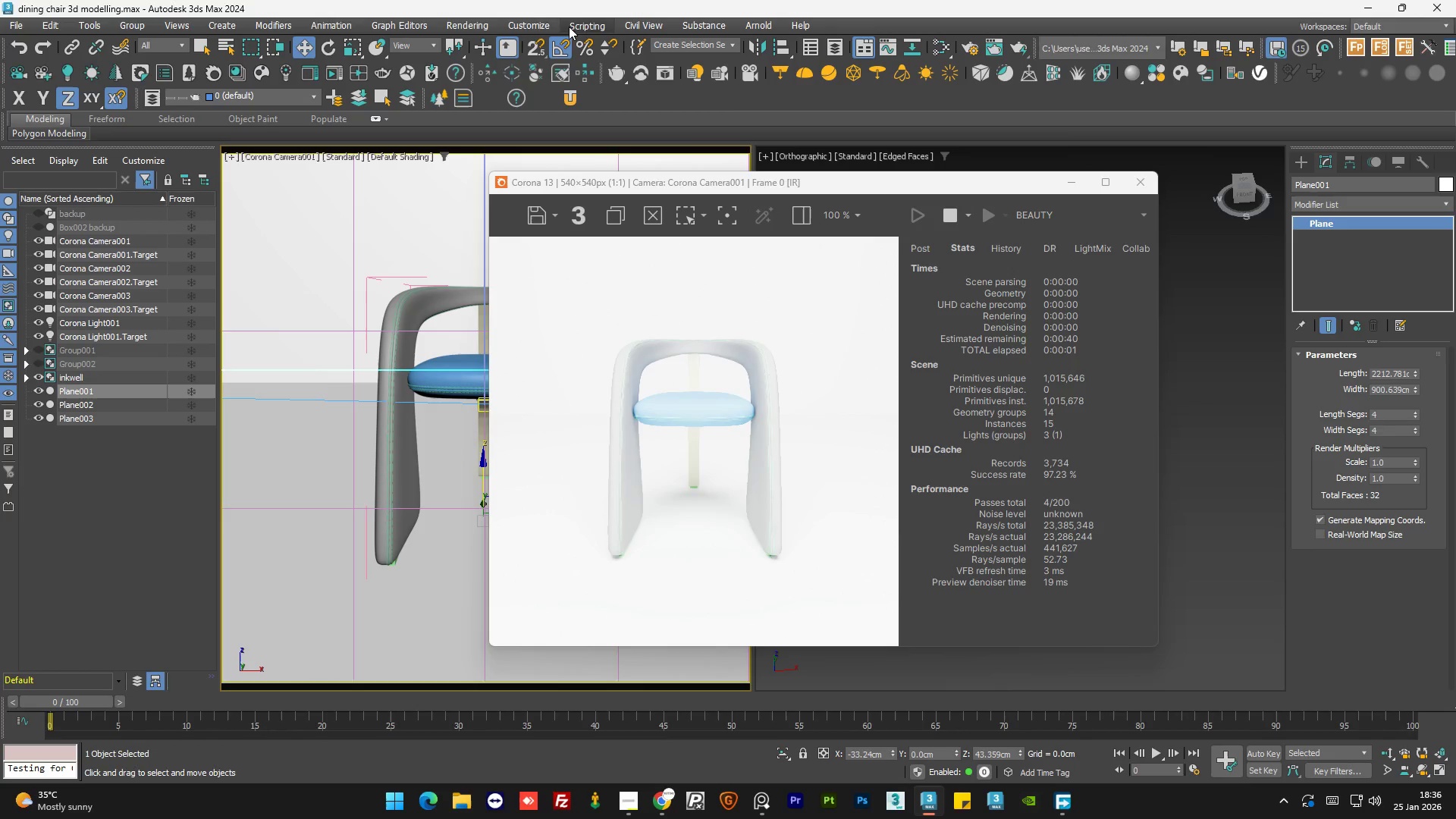 
left_click([469, 30])
 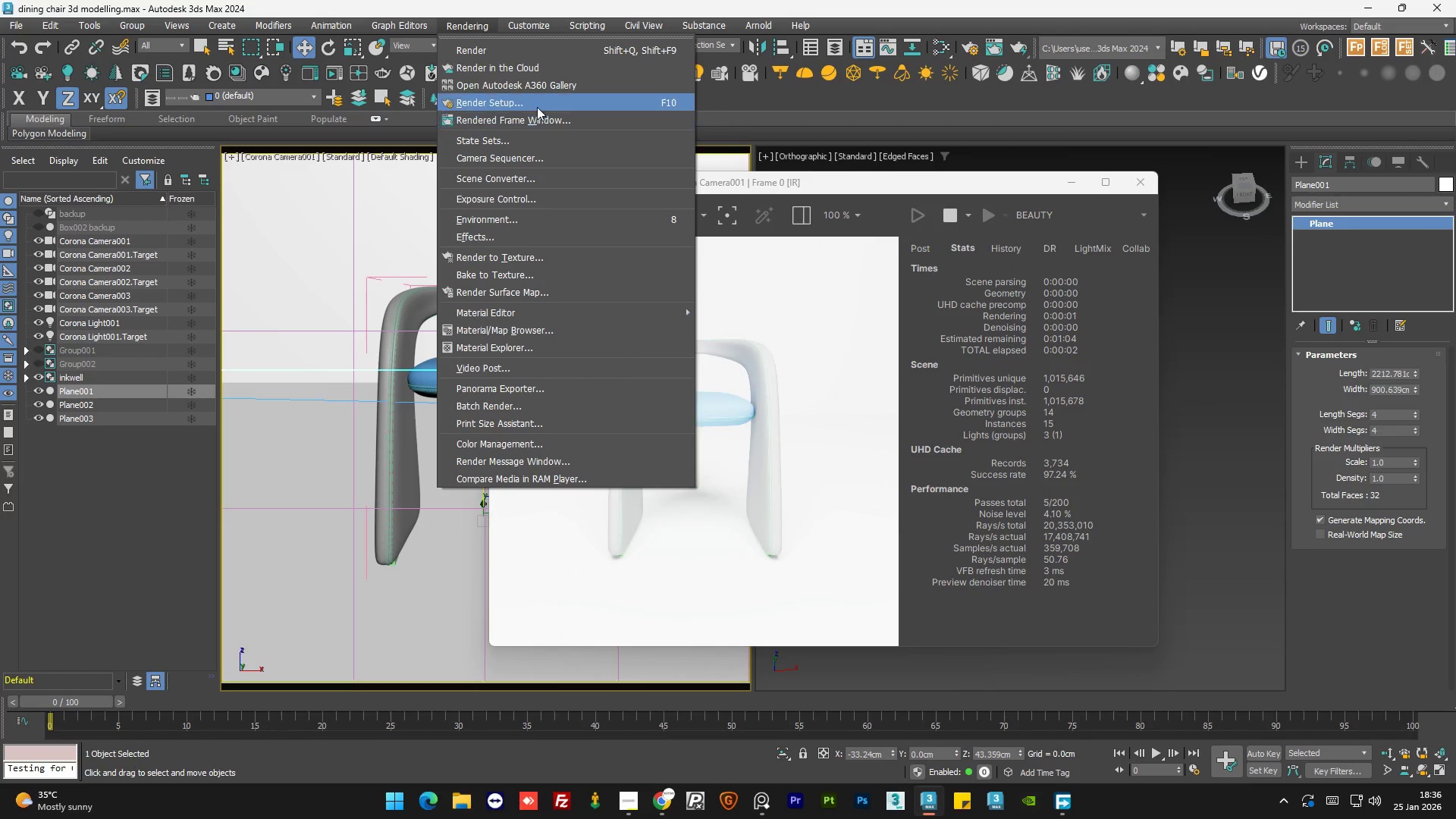 
left_click([540, 103])
 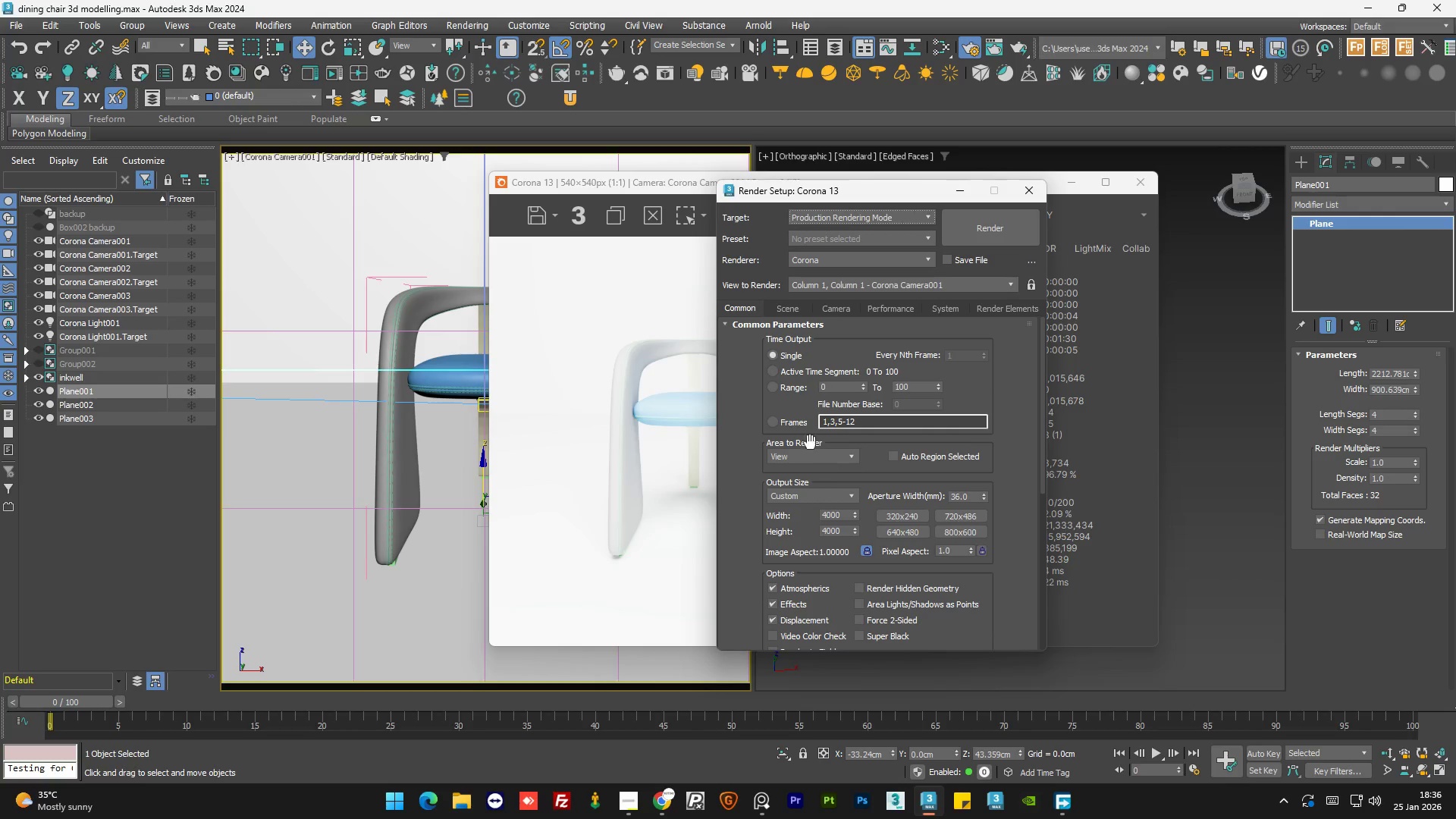 
left_click([1031, 281])
 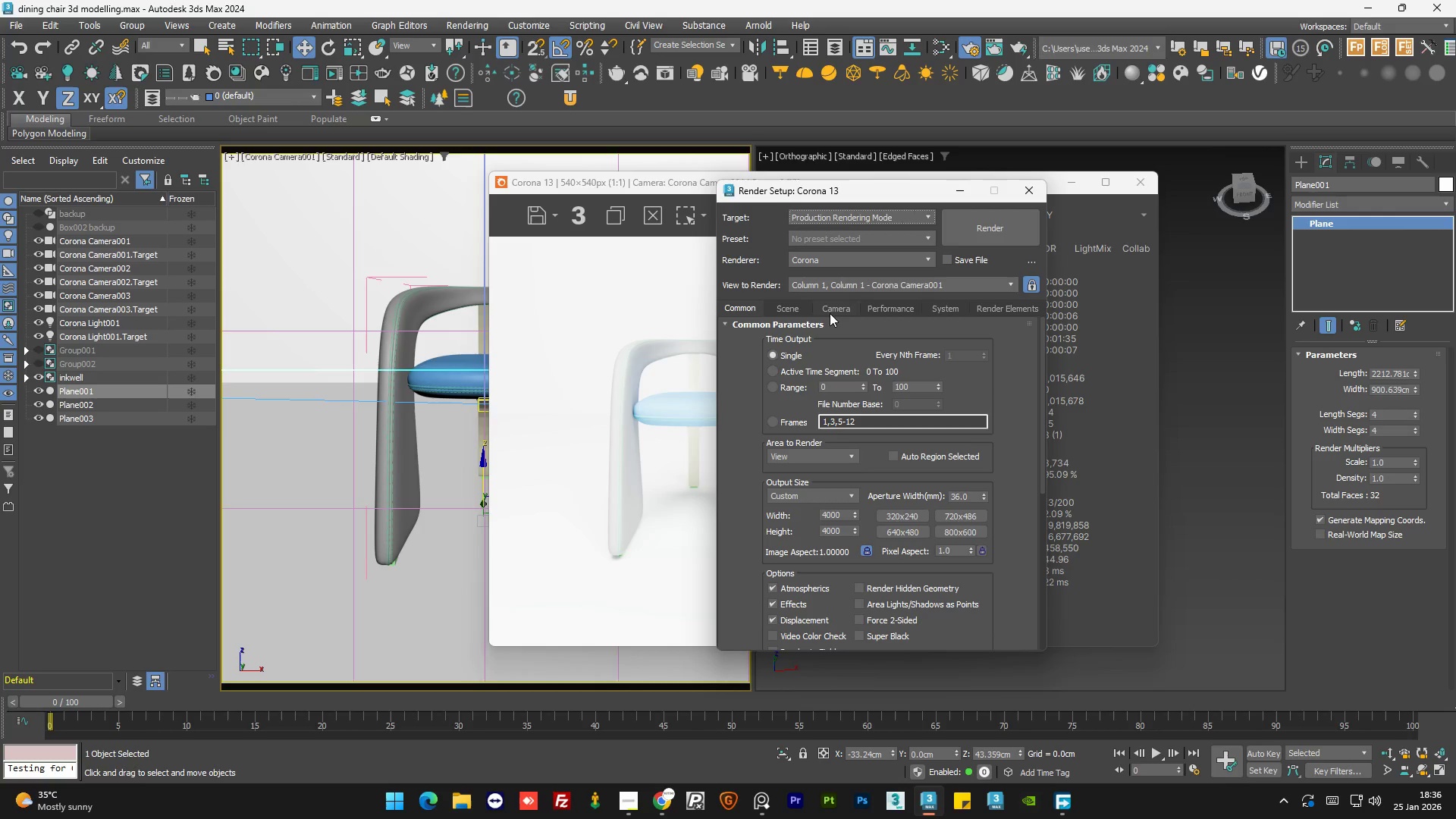 
left_click([786, 308])
 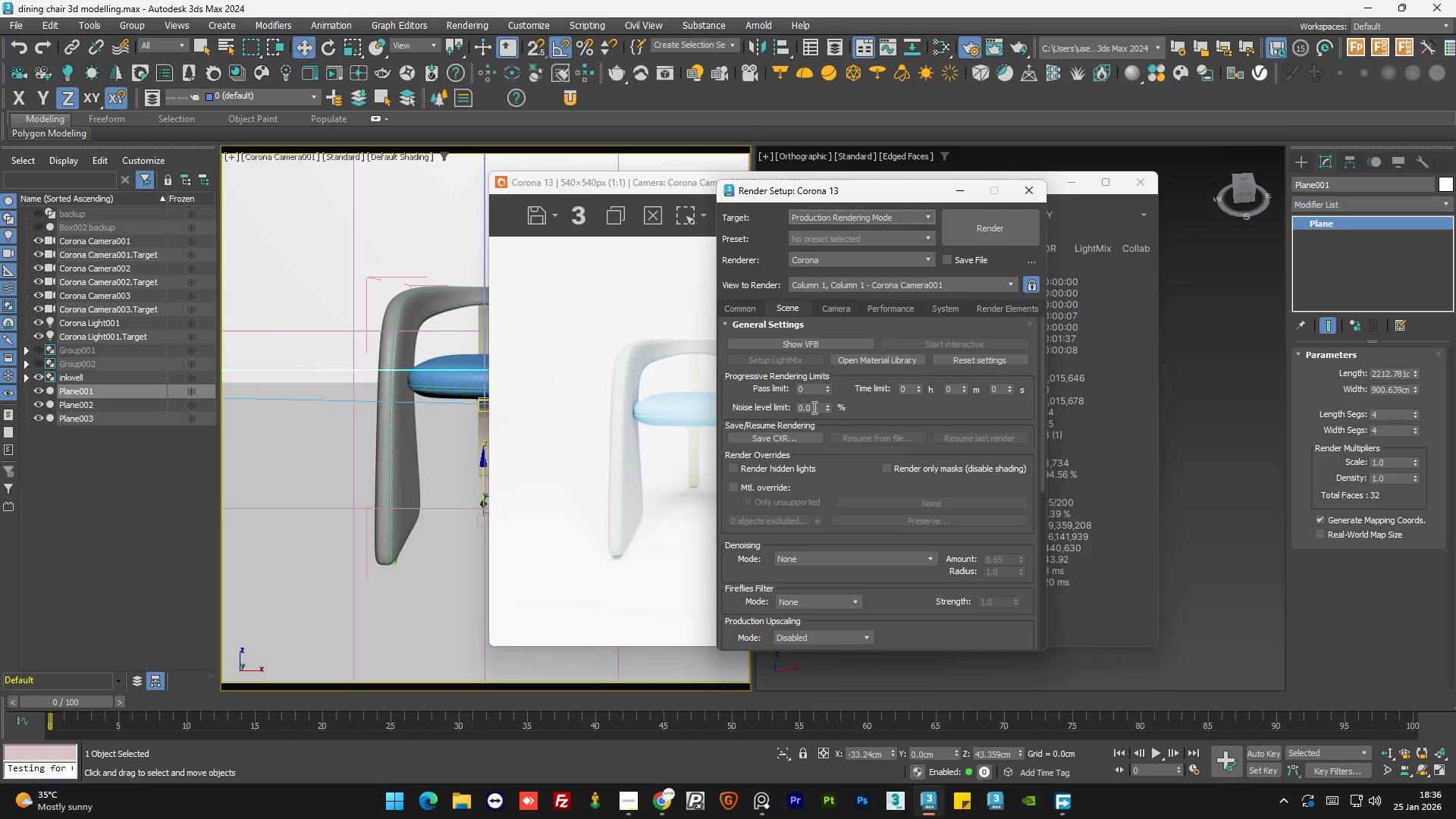 
double_click([813, 407])
 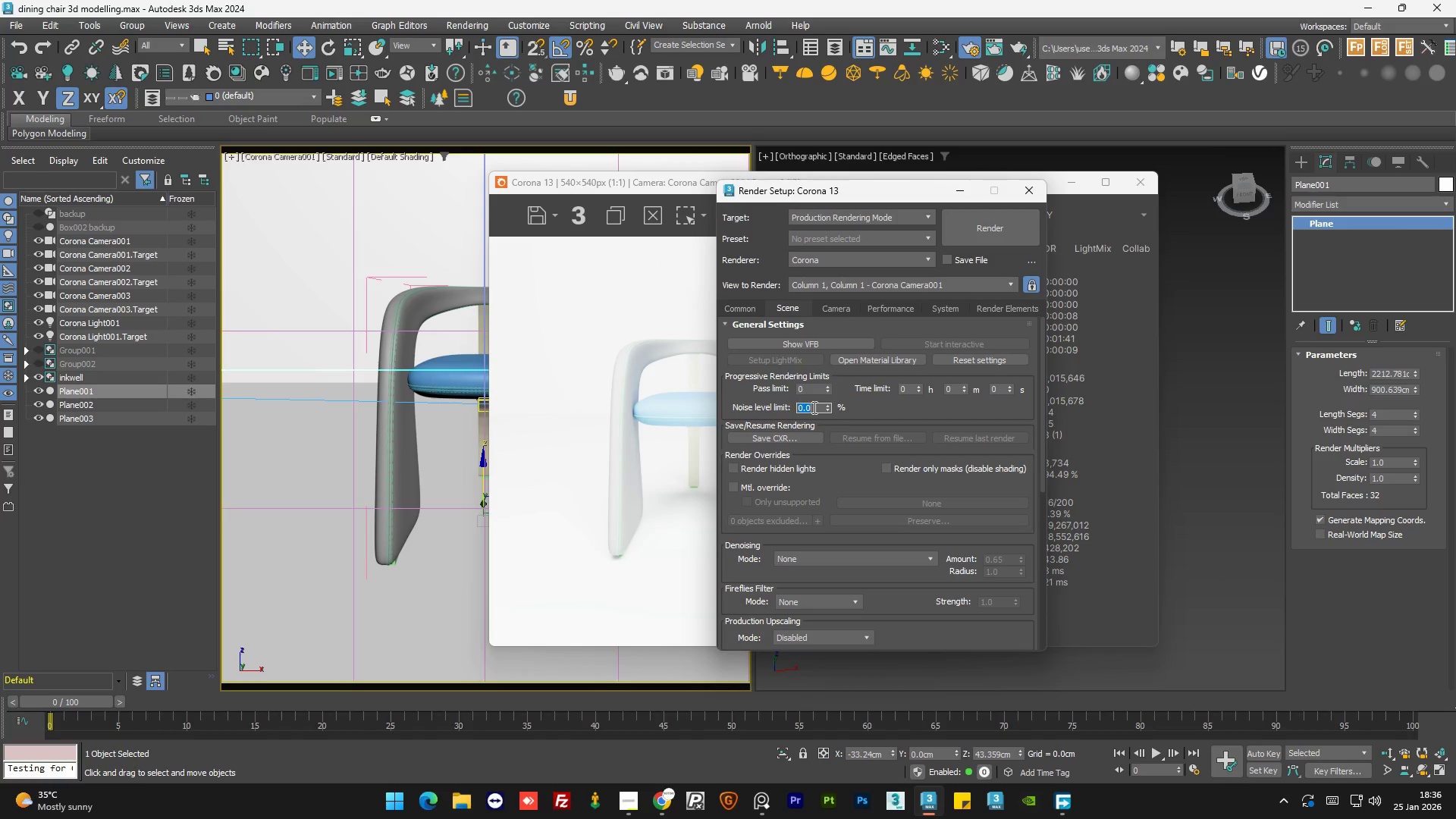 
key(Numpad3)
 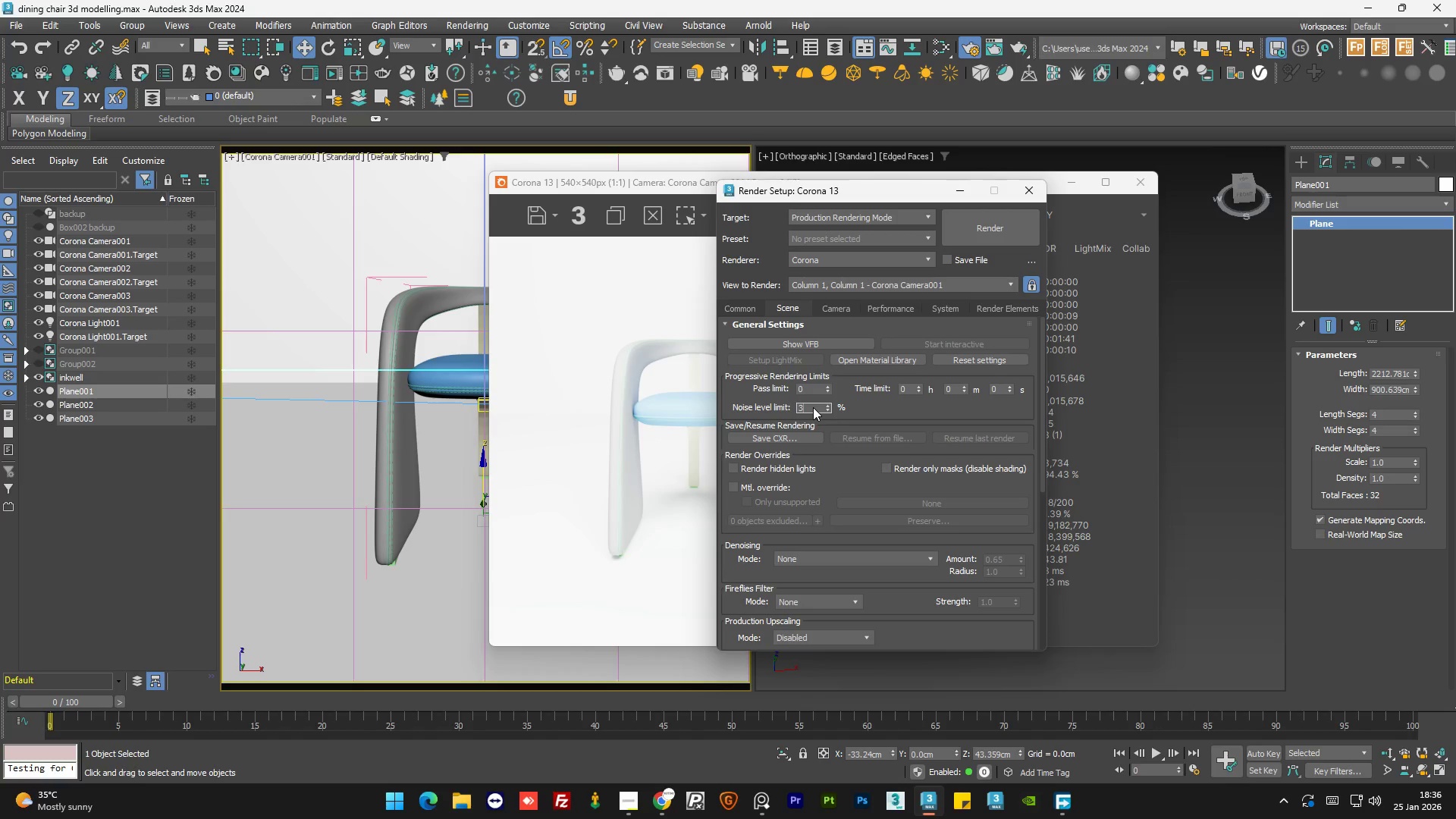 
key(NumpadEnter)
 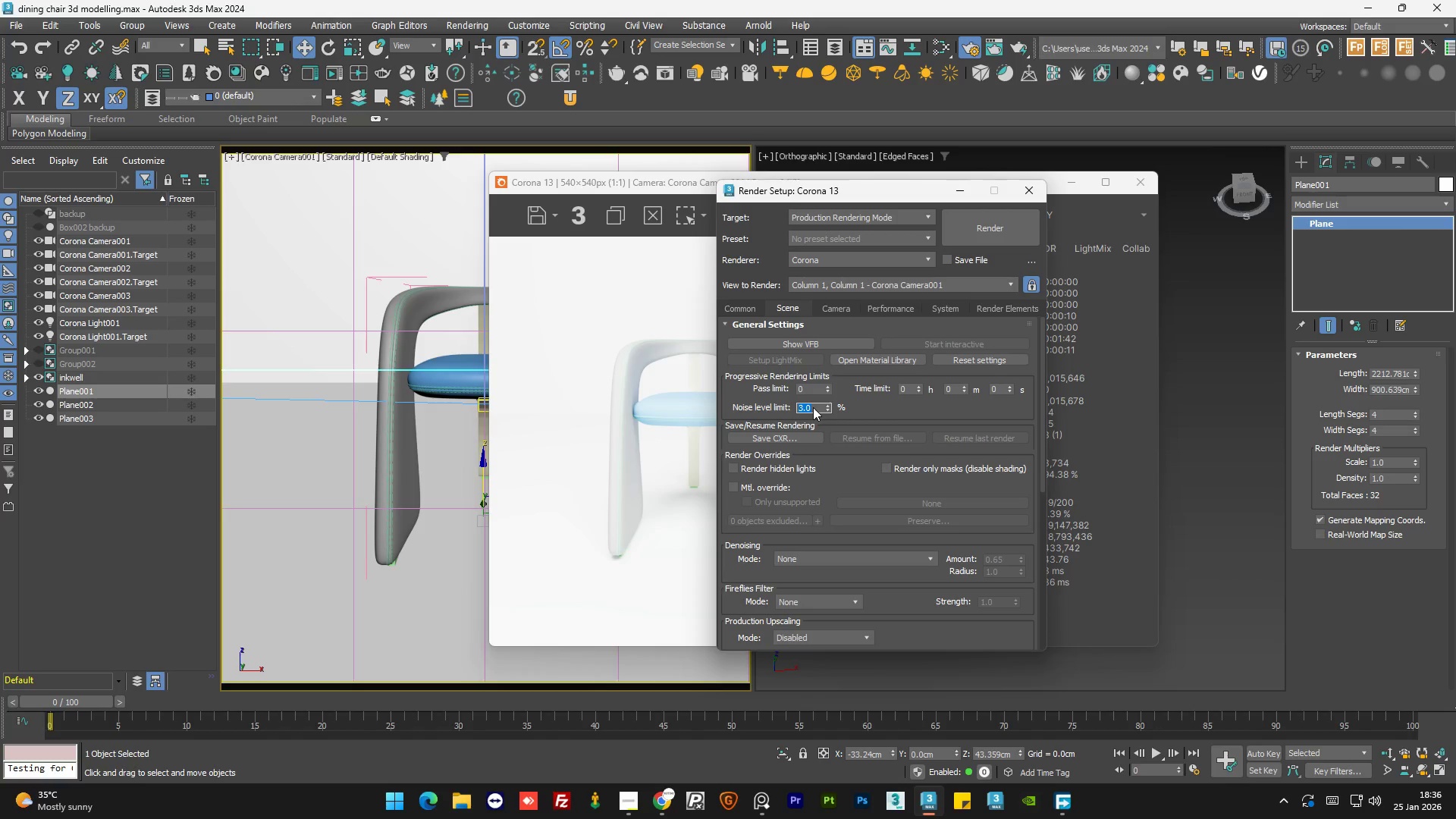 
left_click([919, 416])
 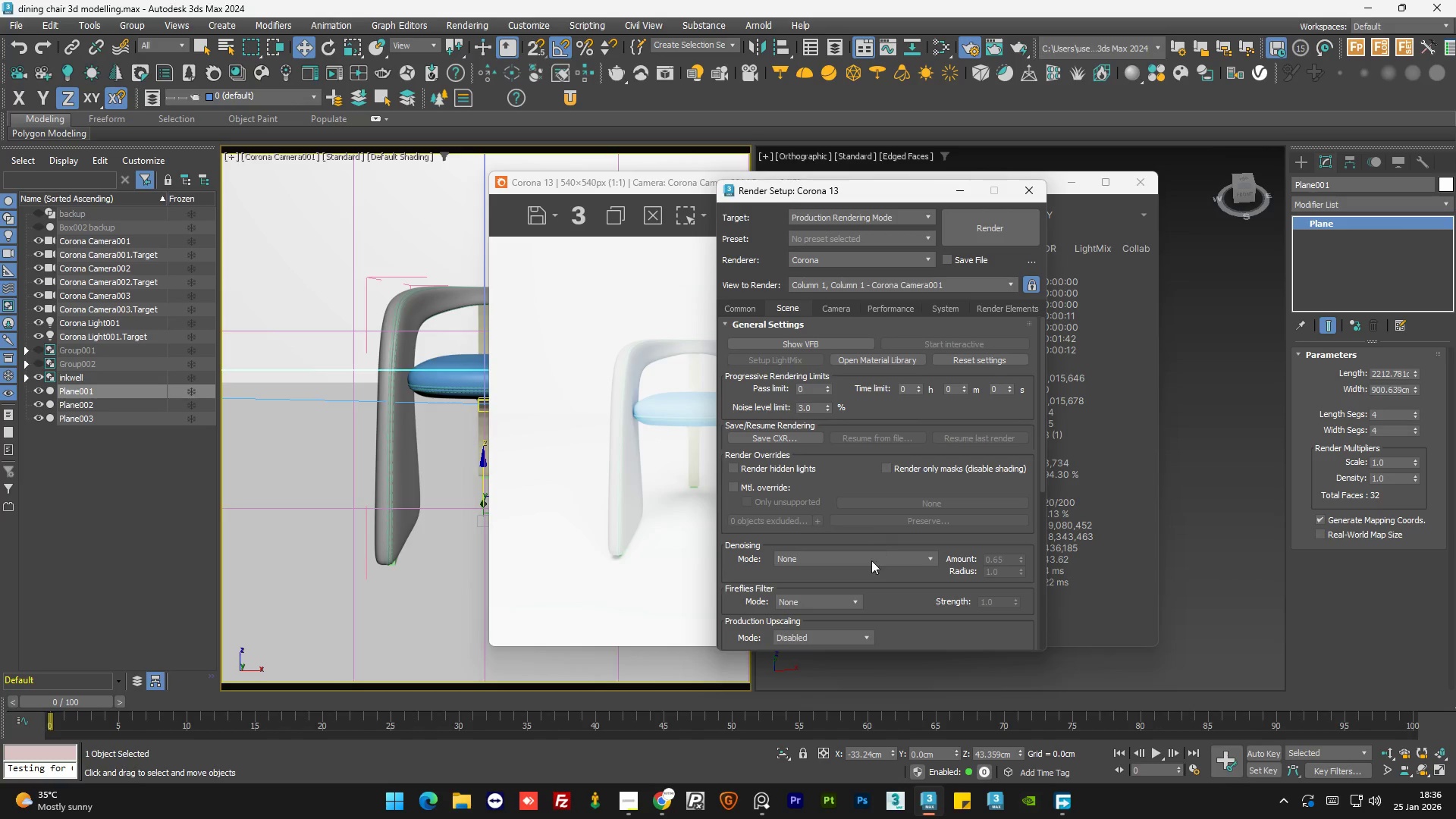 
left_click([876, 556])
 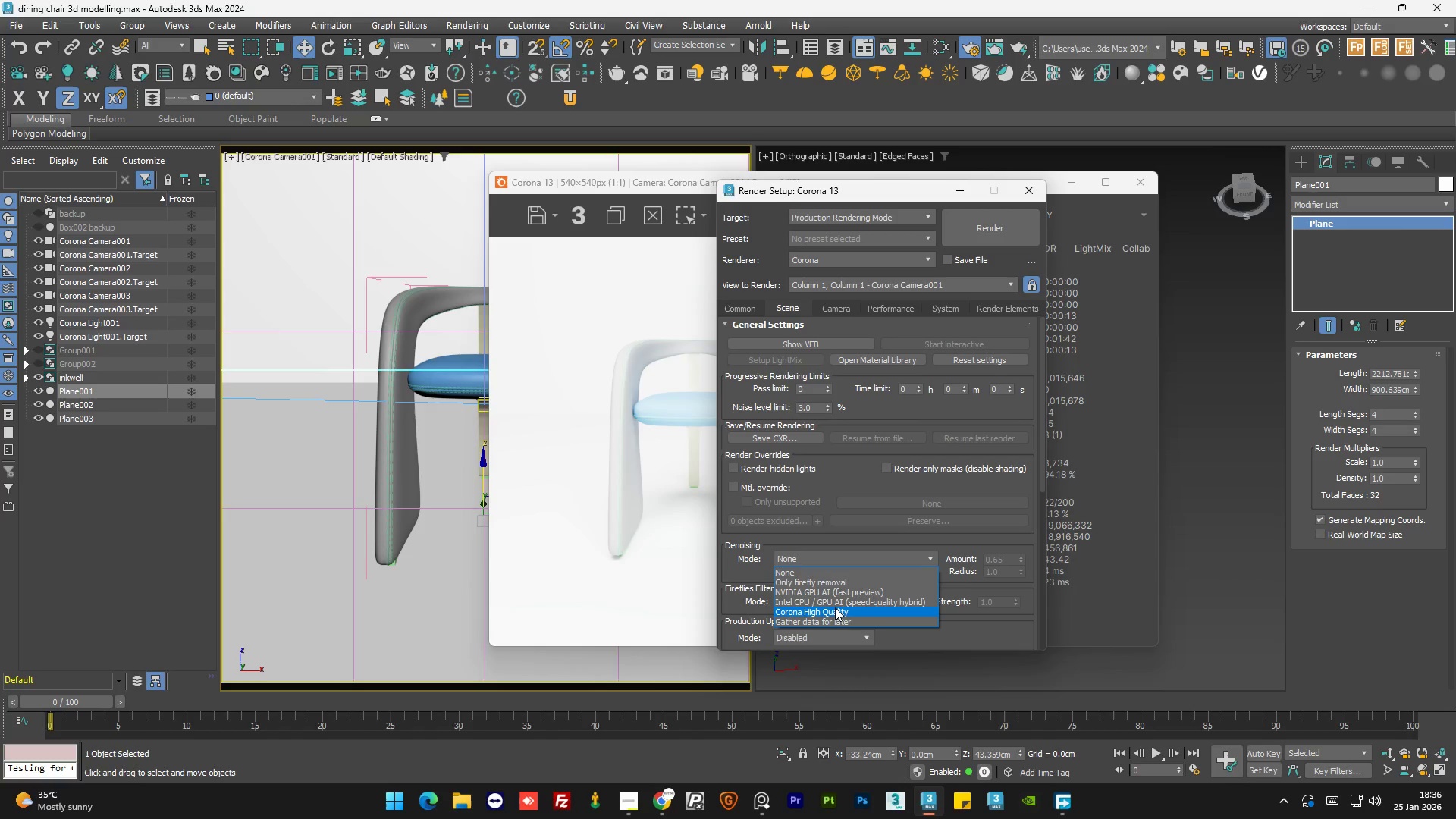 
left_click([835, 608])
 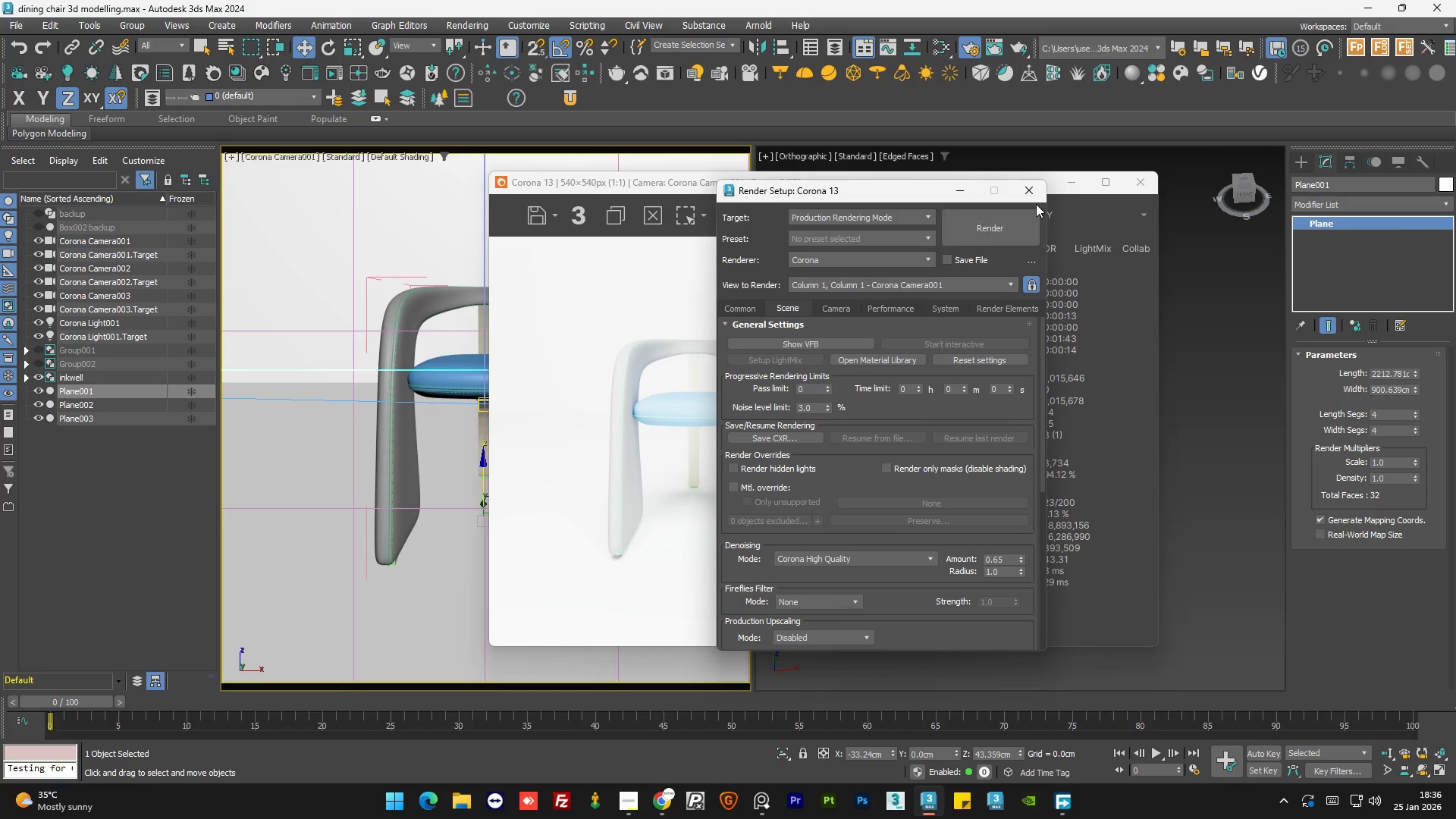 
left_click([1034, 191])
 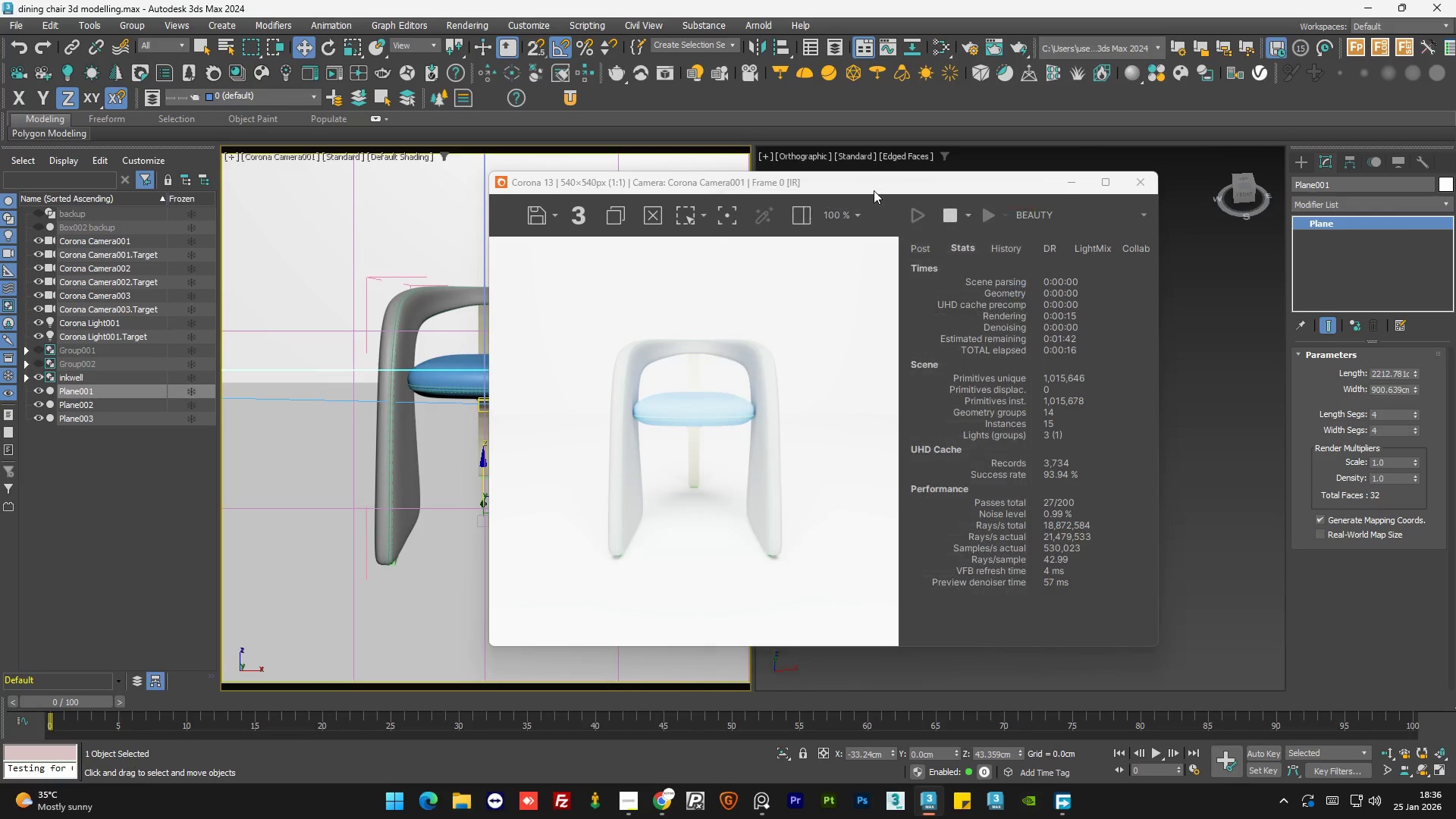 
left_click_drag(start_coordinate=[879, 185], to_coordinate=[562, 193])
 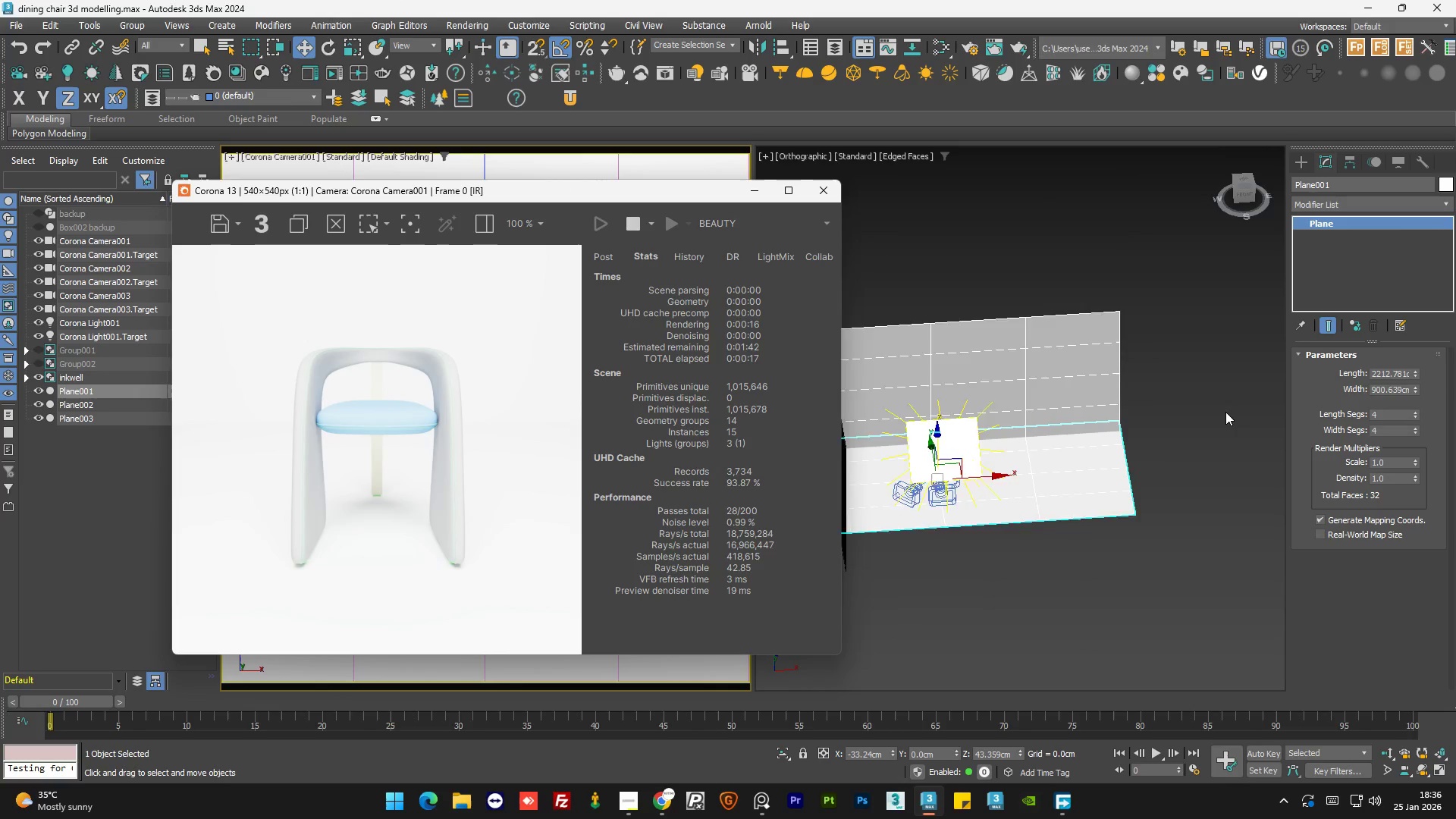 
hold_key(key=AltLeft, duration=0.66)
 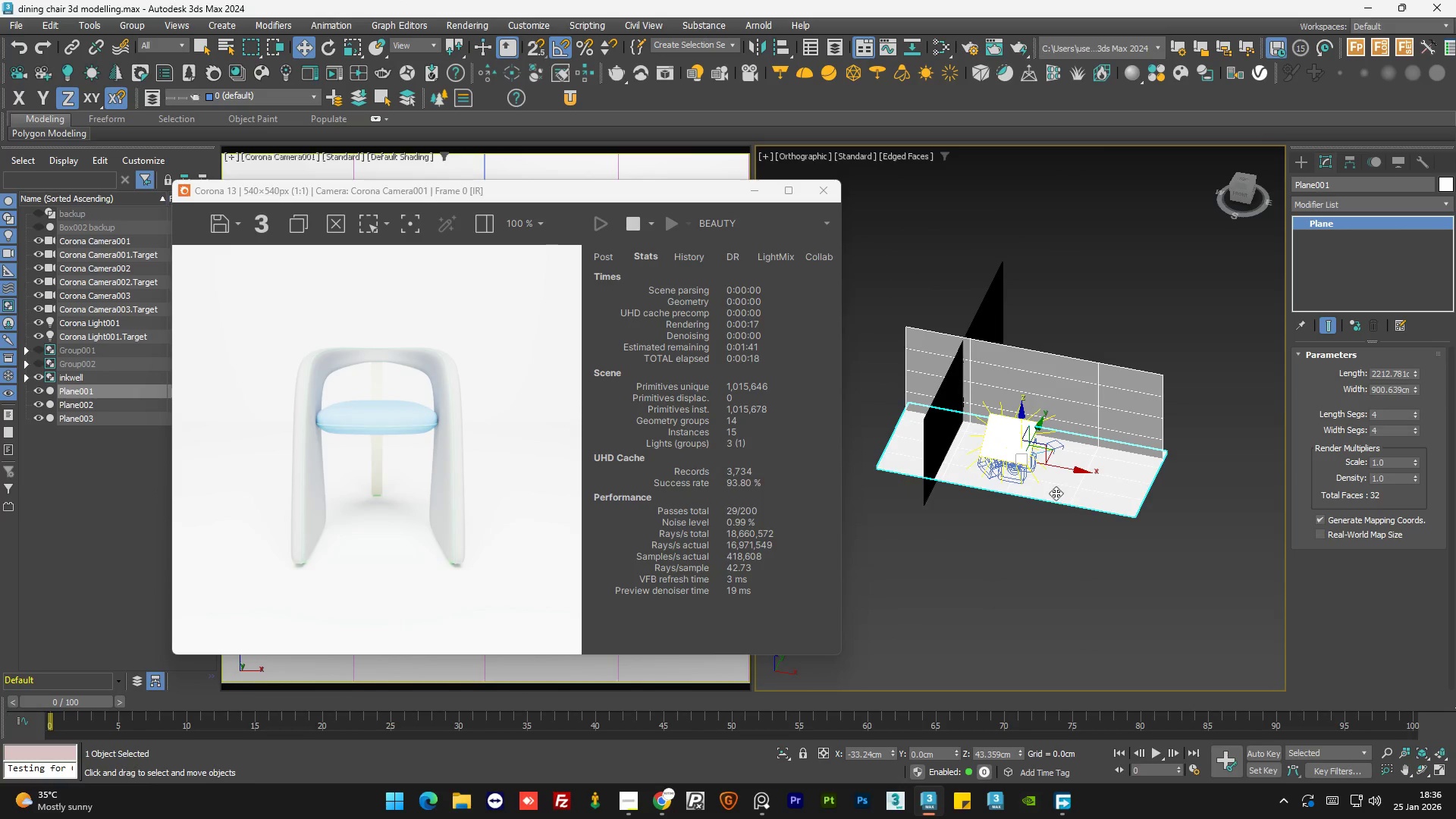 
scroll: coordinate [1225, 412], scroll_direction: down, amount: 1.0
 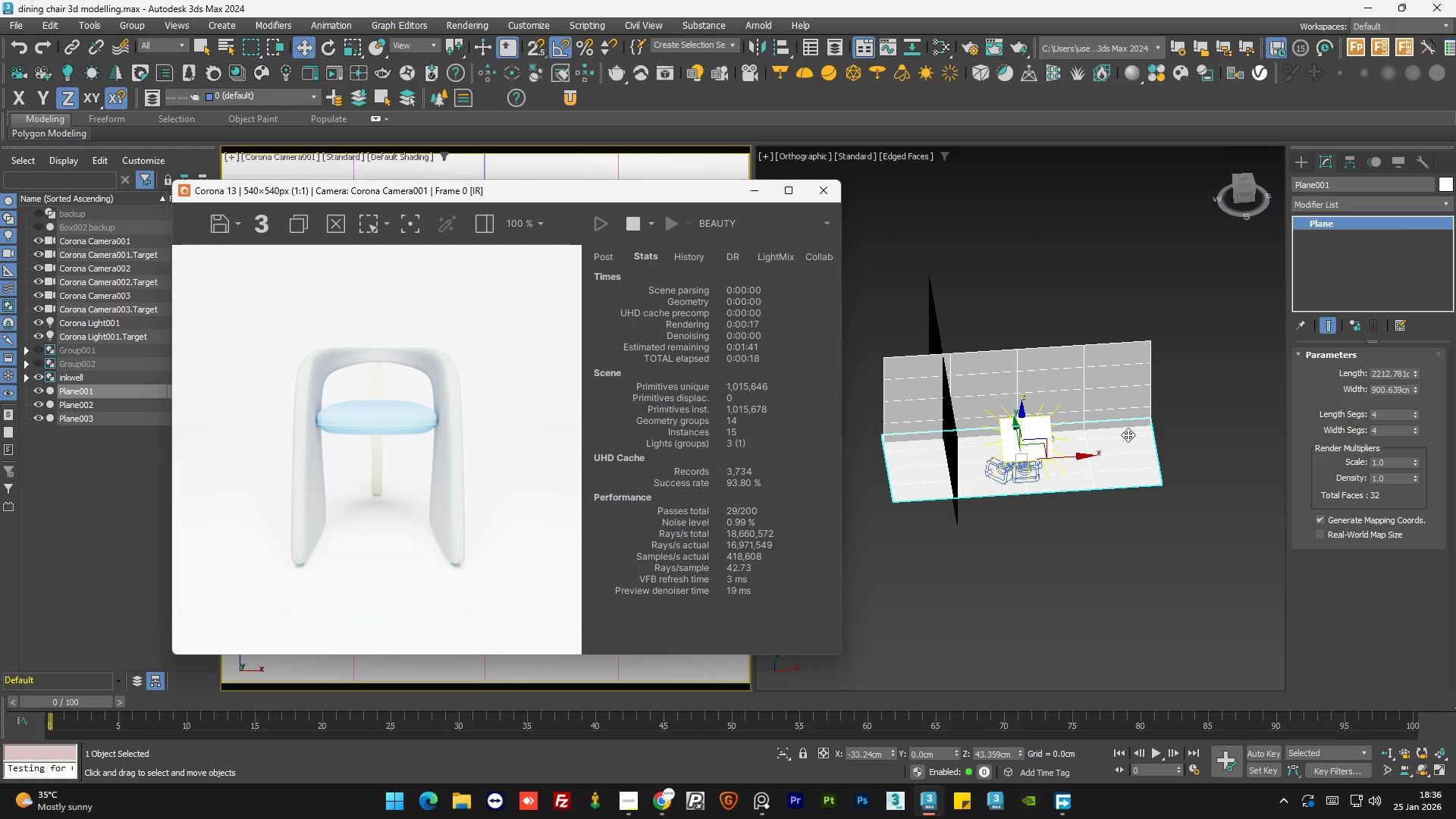 
hold_key(key=AltLeft, duration=0.62)
 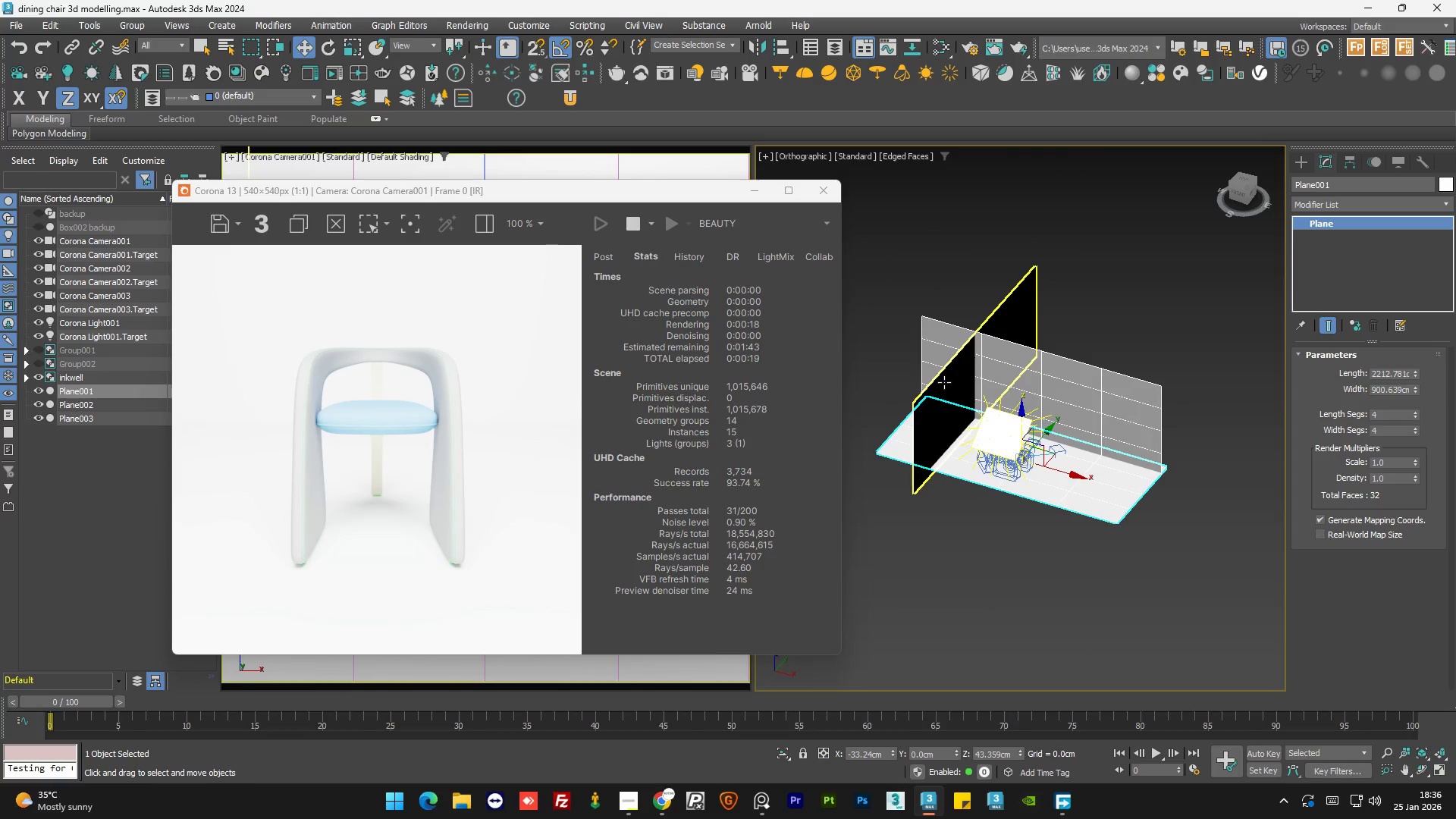 
left_click([944, 381])
 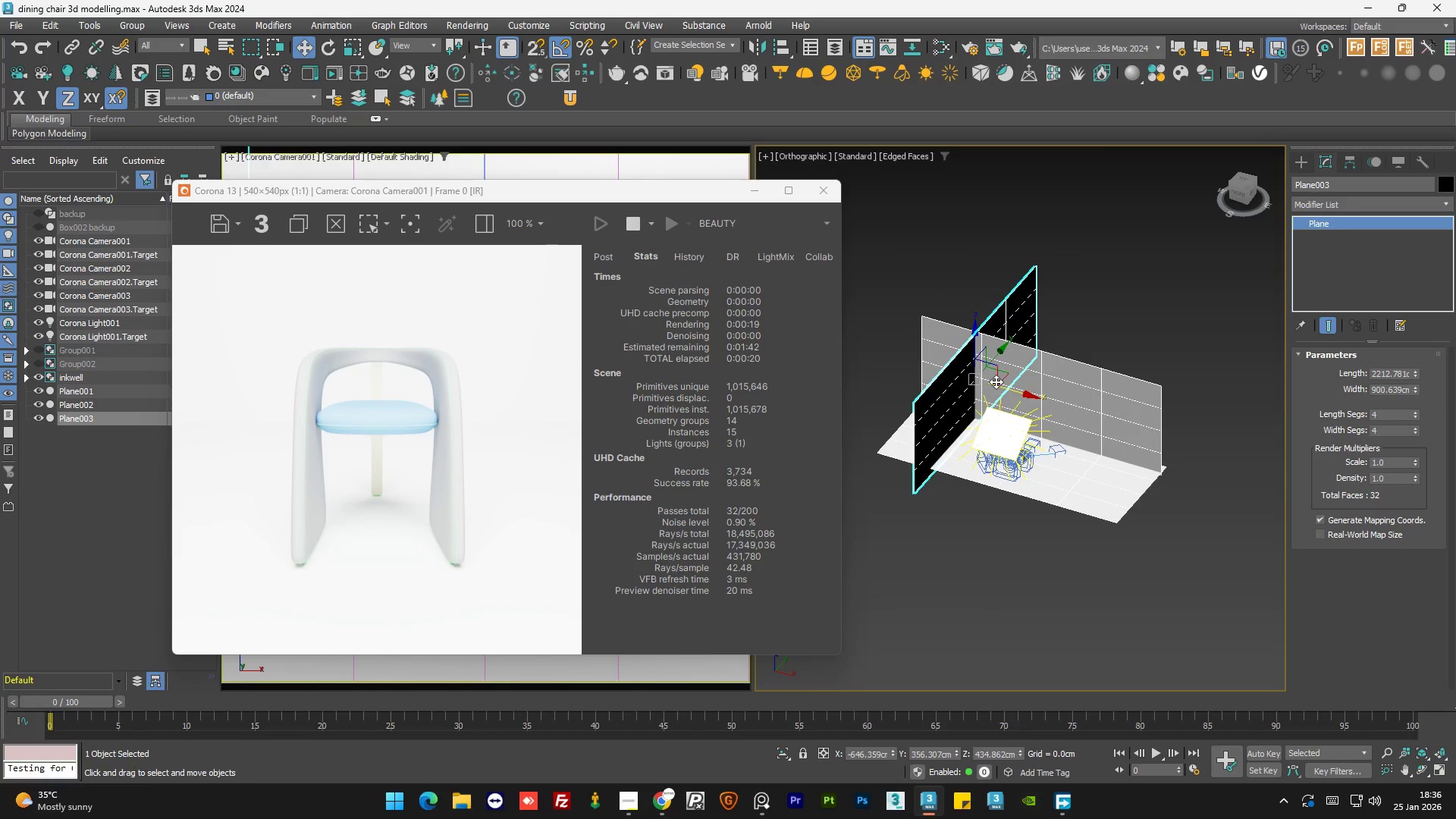 
left_click_drag(start_coordinate=[996, 381], to_coordinate=[1052, 405])
 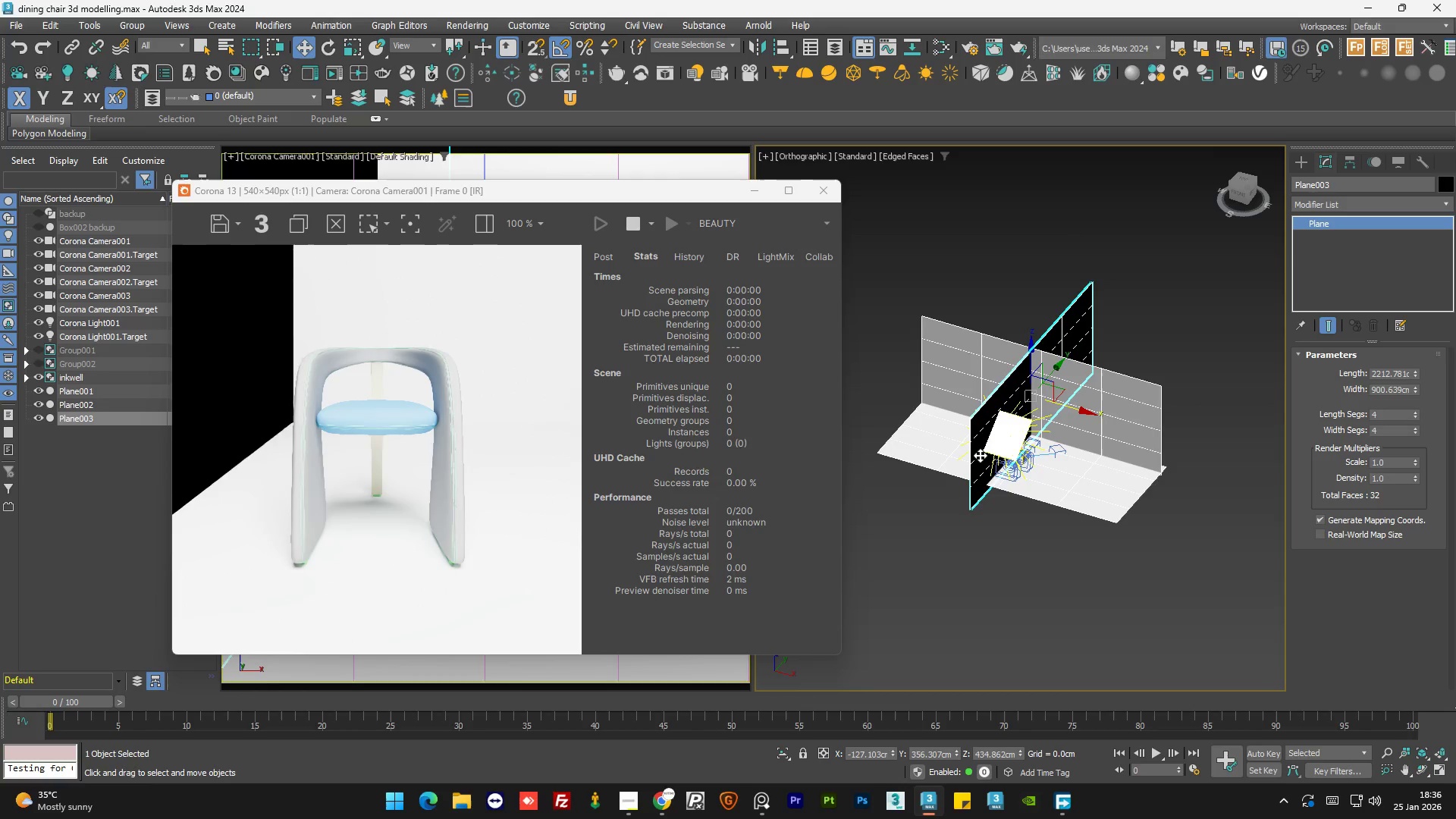 
right_click([976, 461])
 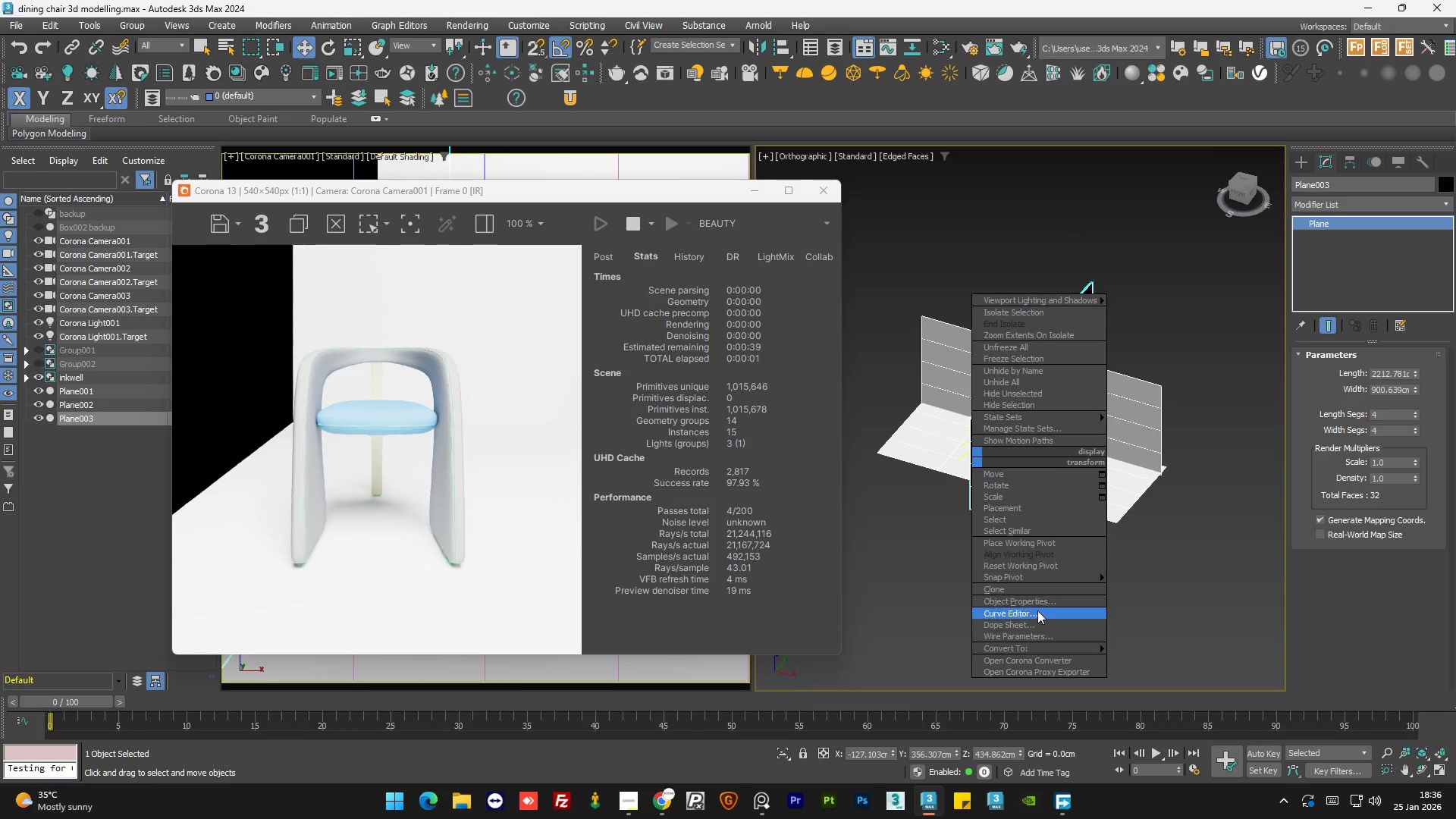 
left_click([1046, 601])
 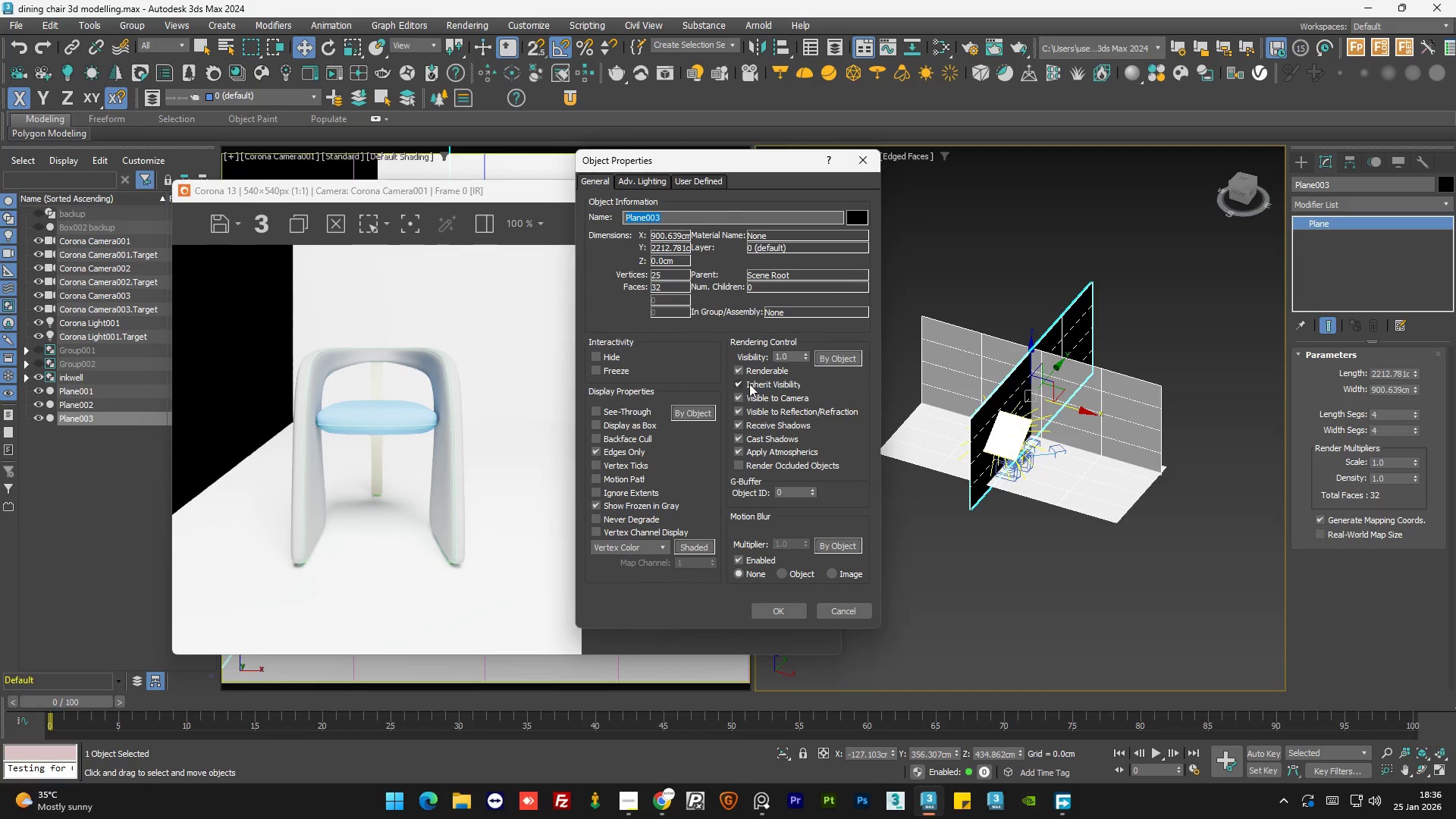 
left_click([755, 398])
 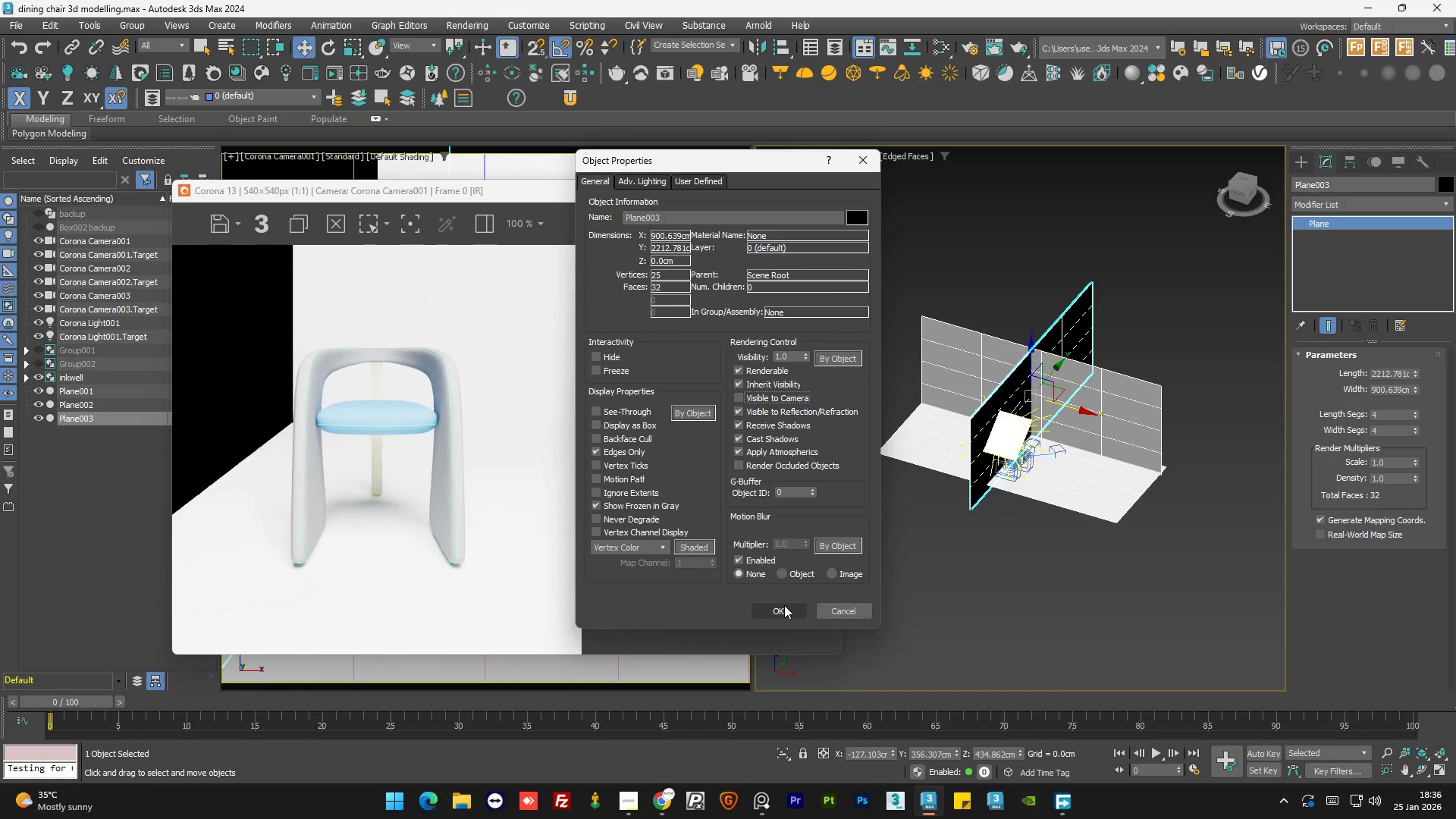 
left_click([784, 605])
 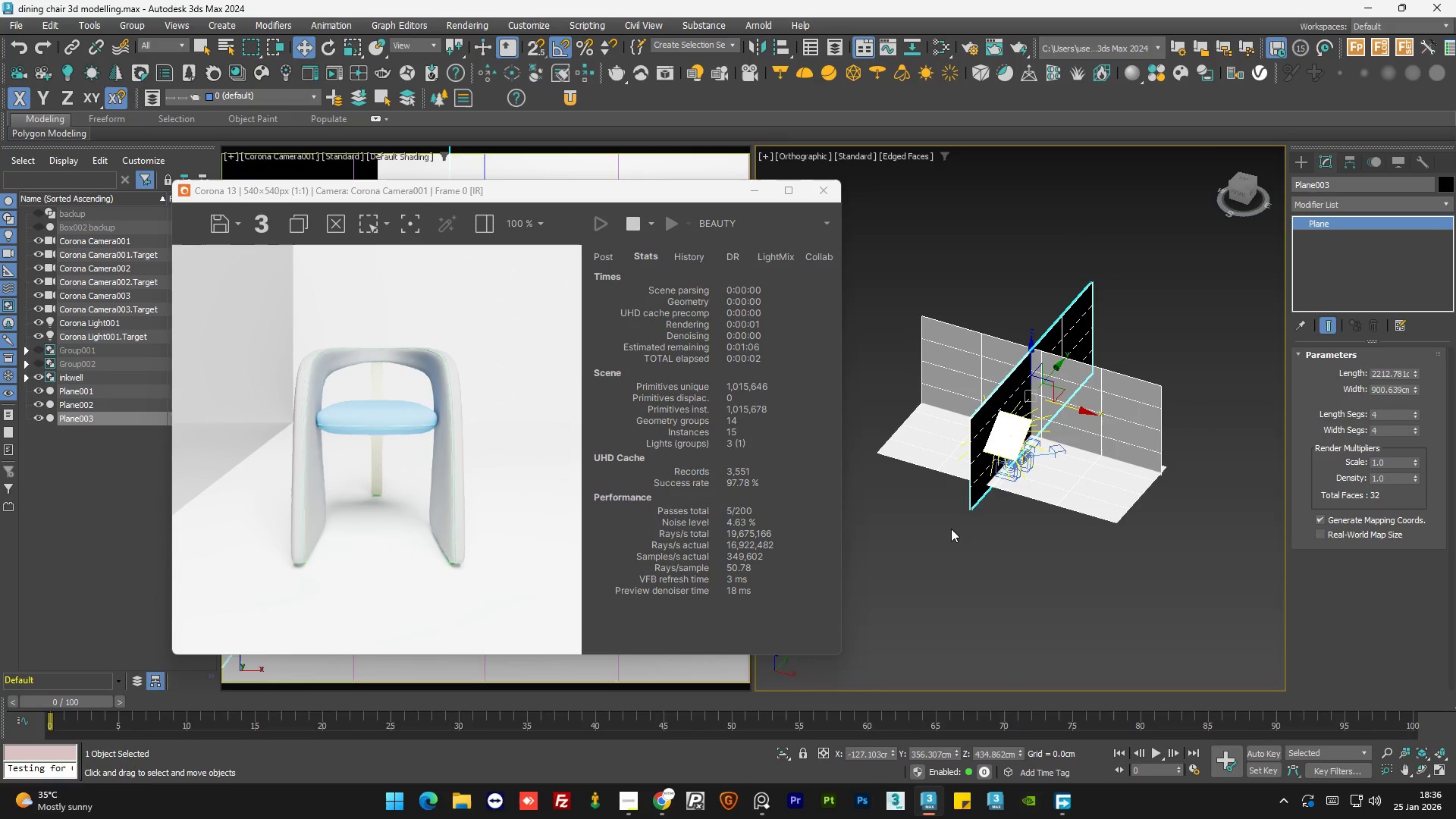 
key(Control+Z)
 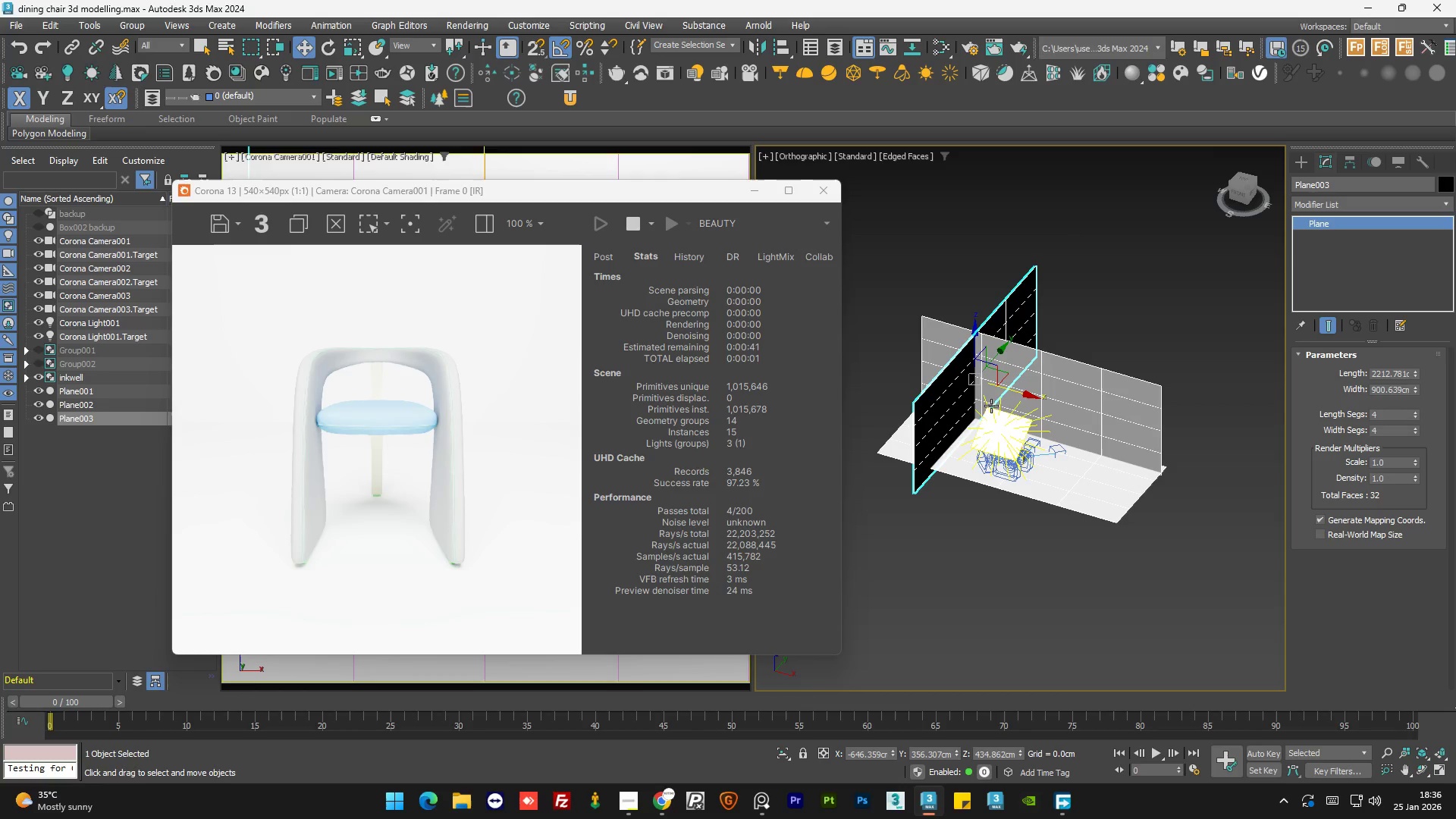 
left_click_drag(start_coordinate=[1011, 388], to_coordinate=[1046, 394])
 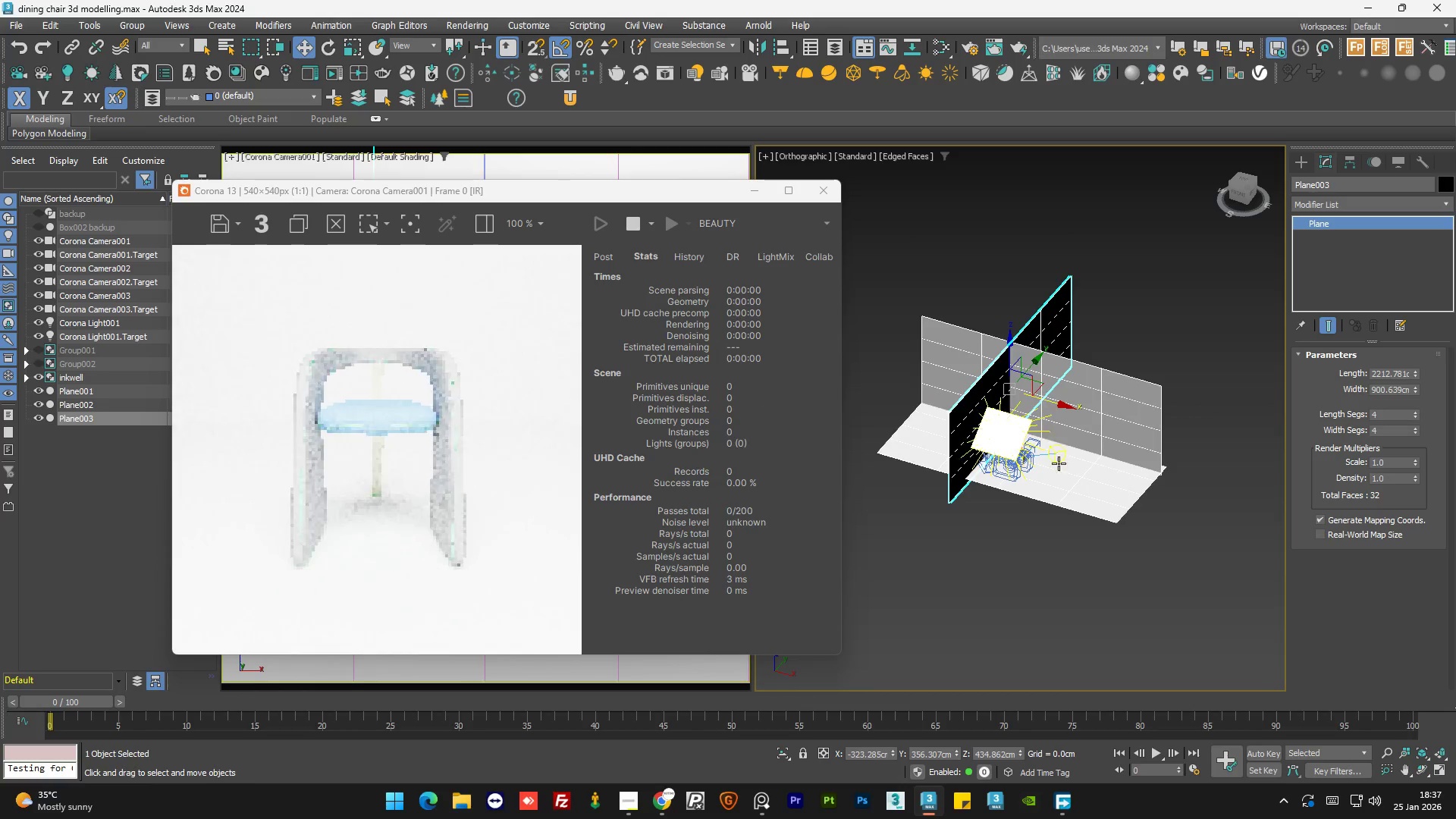 
hold_key(key=AltLeft, duration=0.89)
 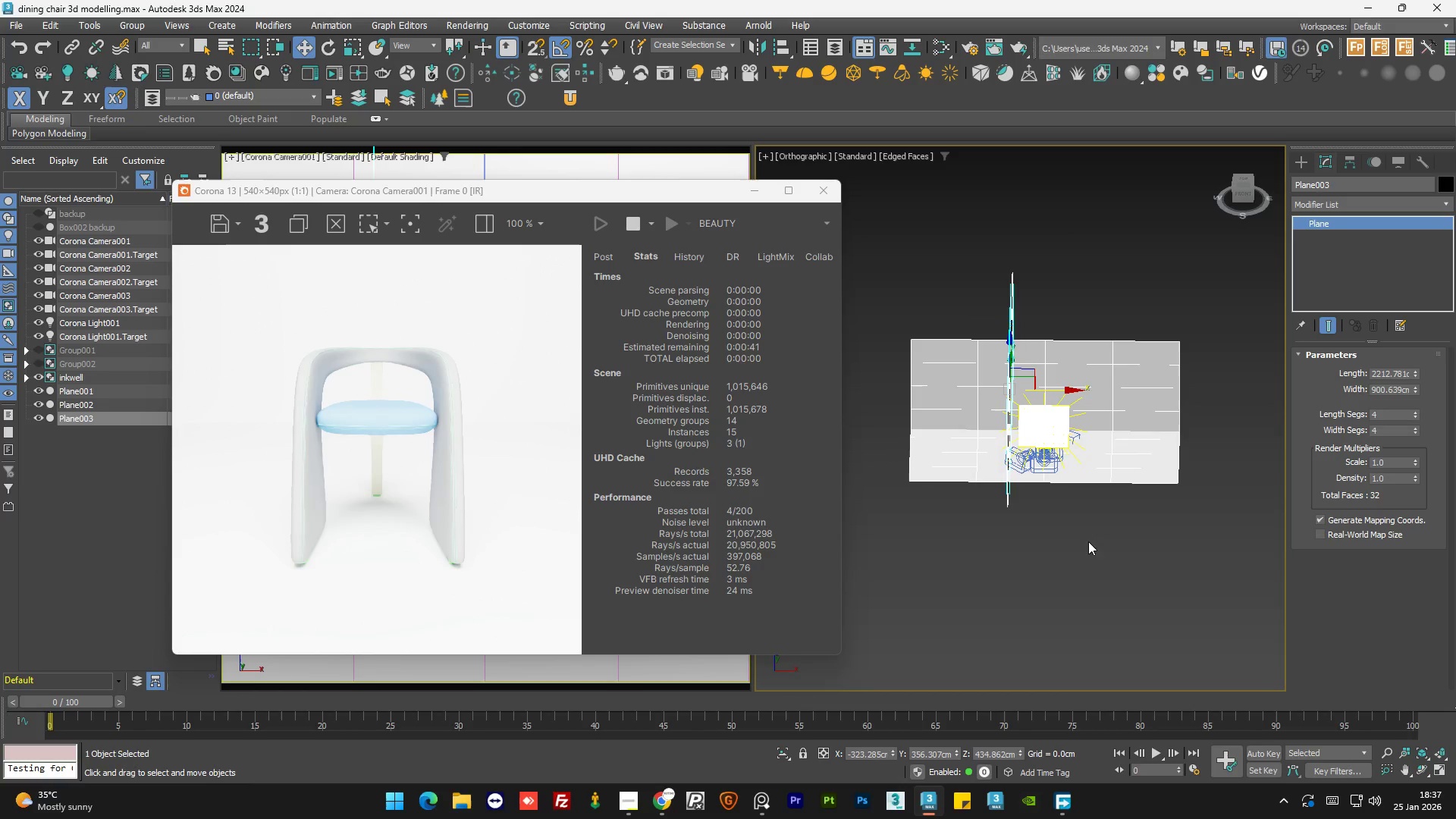 
left_click([1067, 550])
 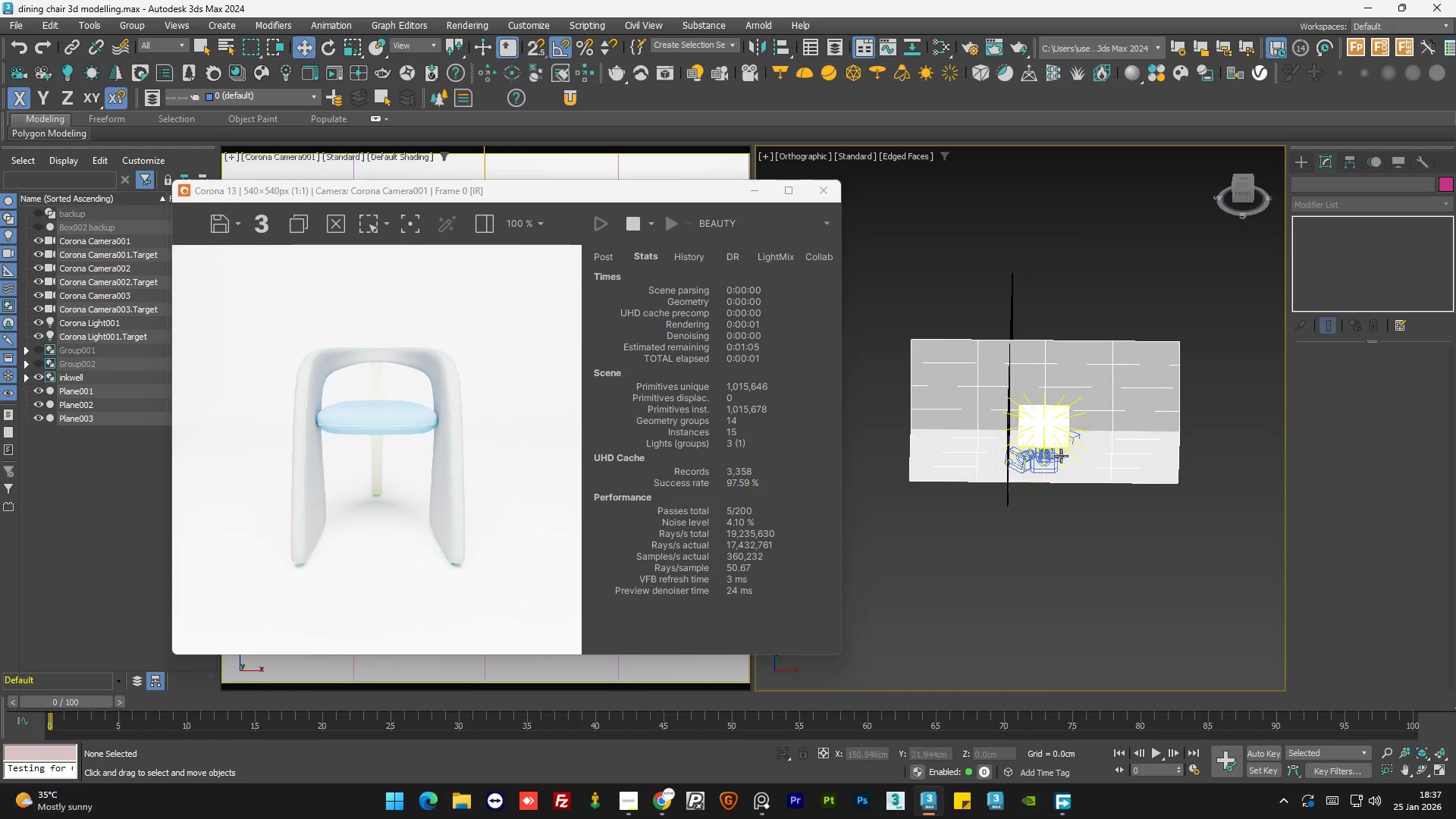 
scroll: coordinate [1039, 457], scroll_direction: up, amount: 4.0
 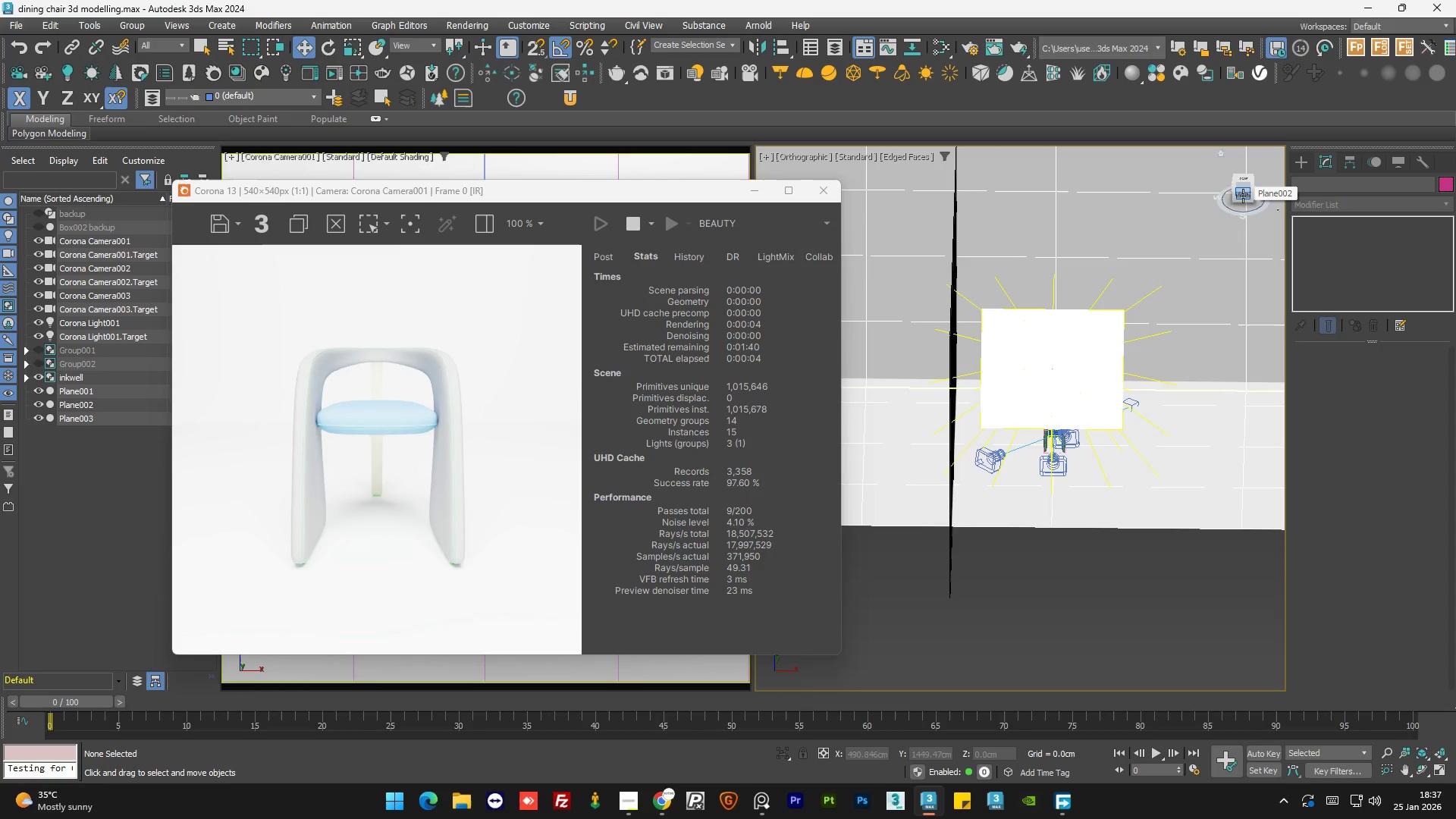 
left_click([752, 187])
 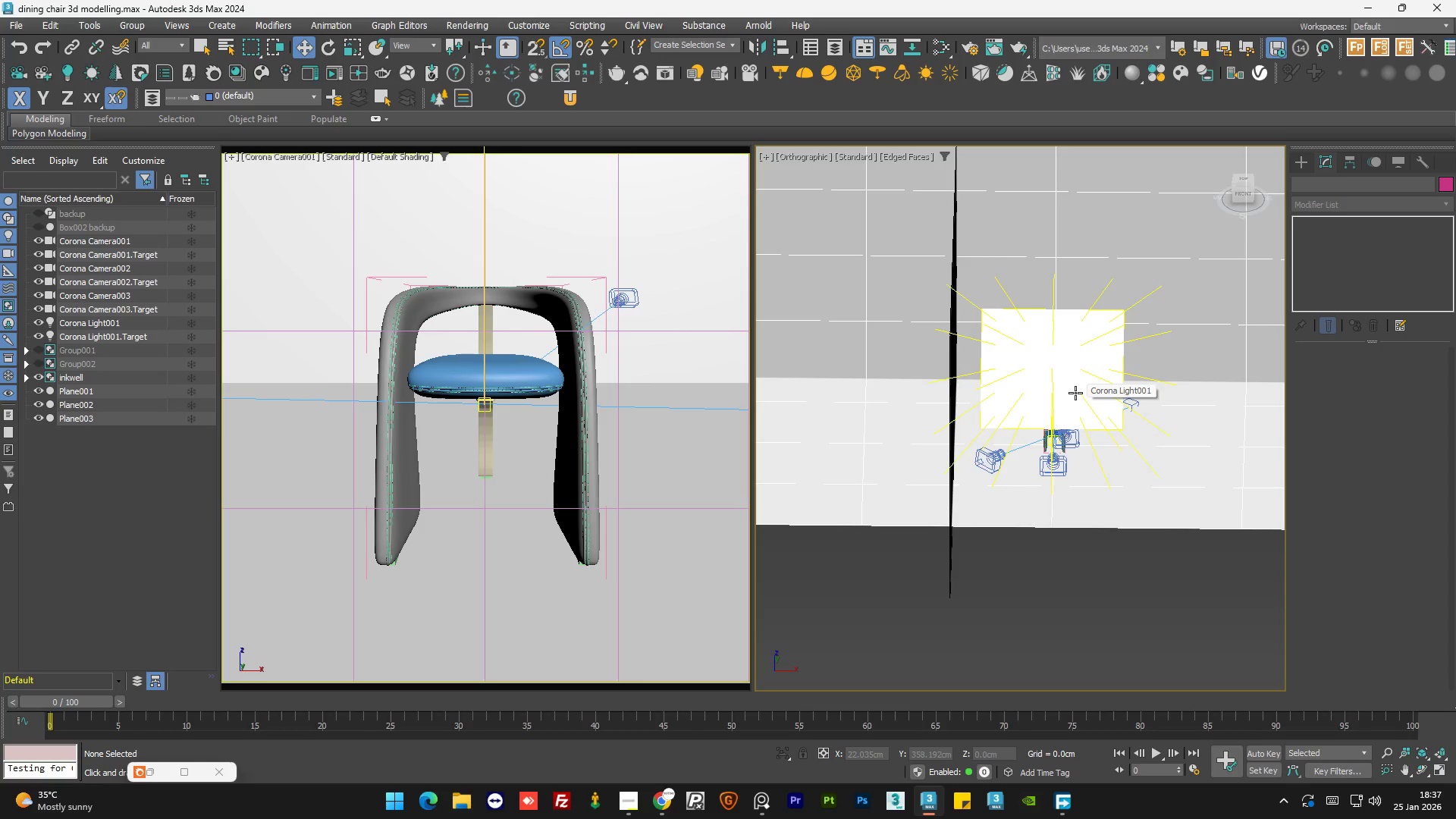 
wait(18.59)
 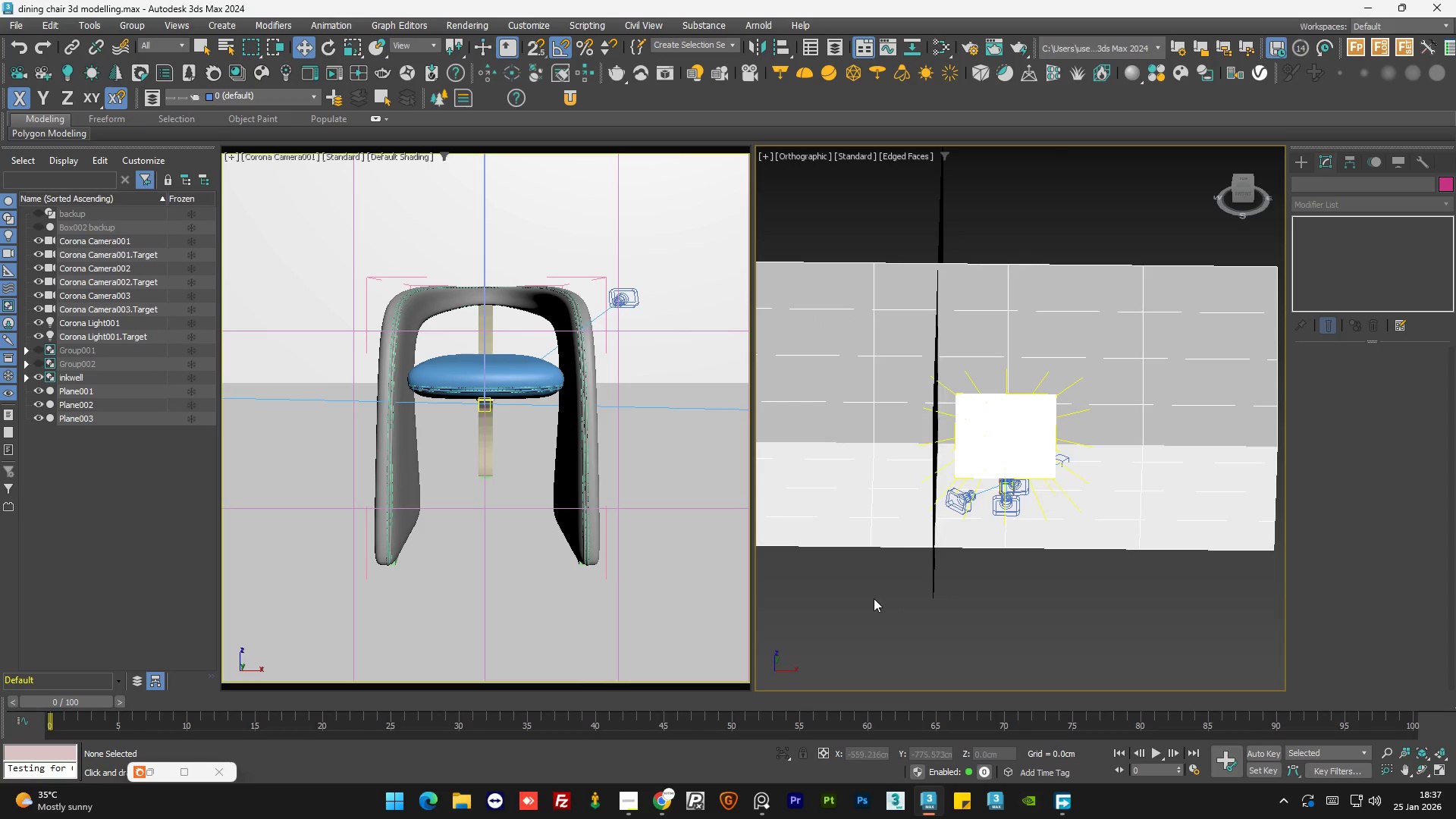 
left_click([874, 598])
 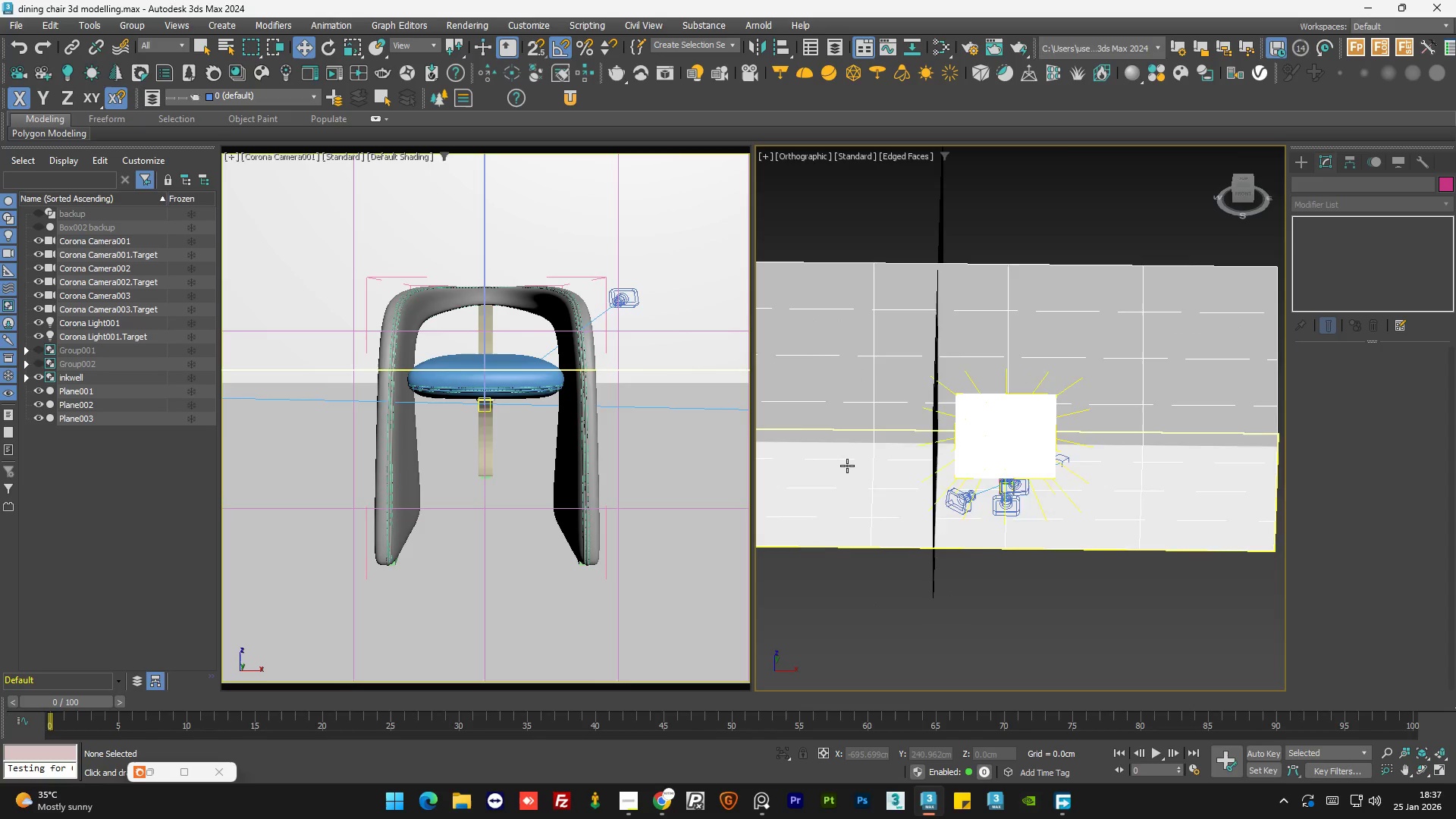 
scroll: coordinate [847, 466], scroll_direction: down, amount: 2.0
 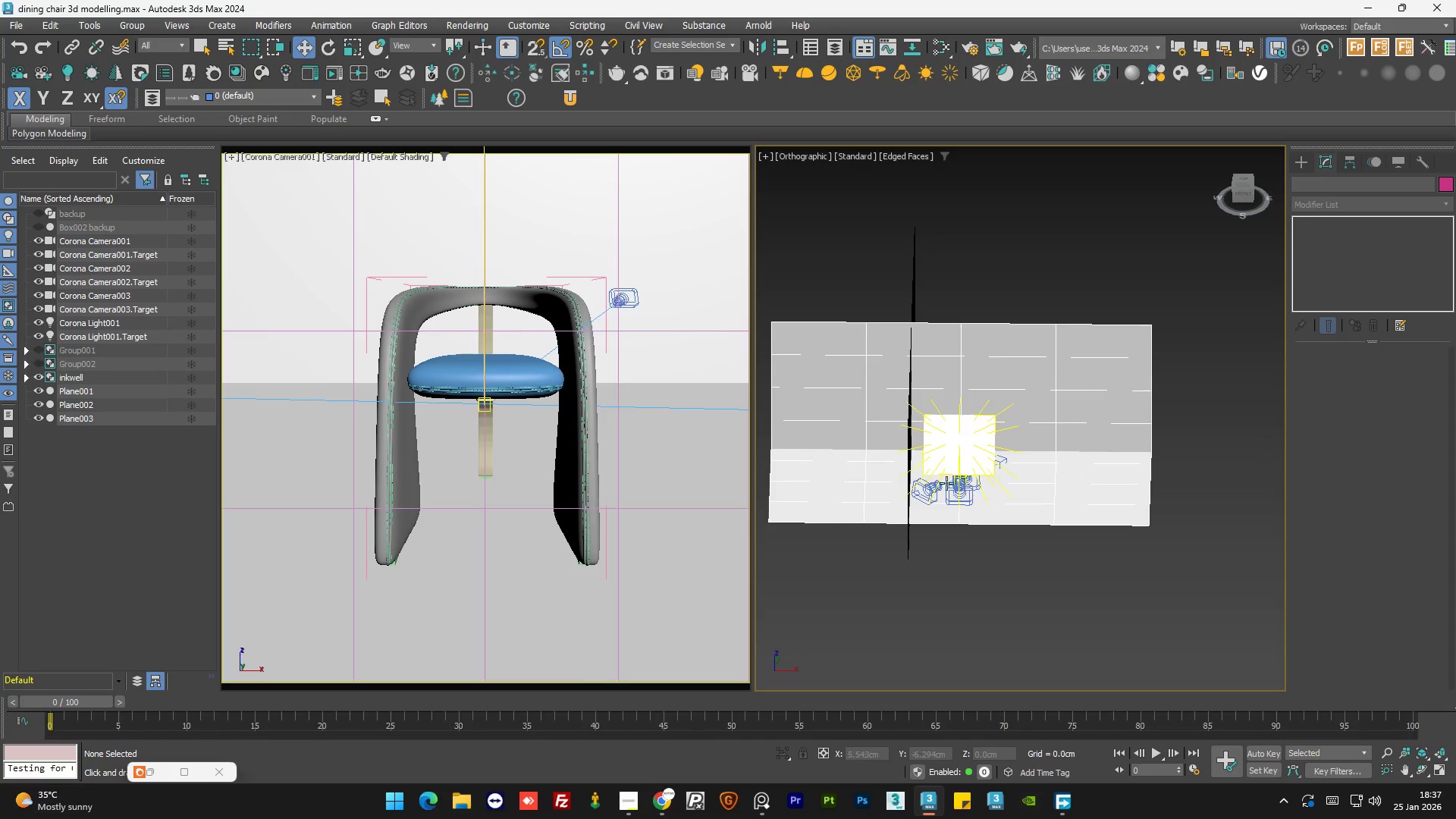 
scroll: coordinate [945, 483], scroll_direction: up, amount: 1.0
 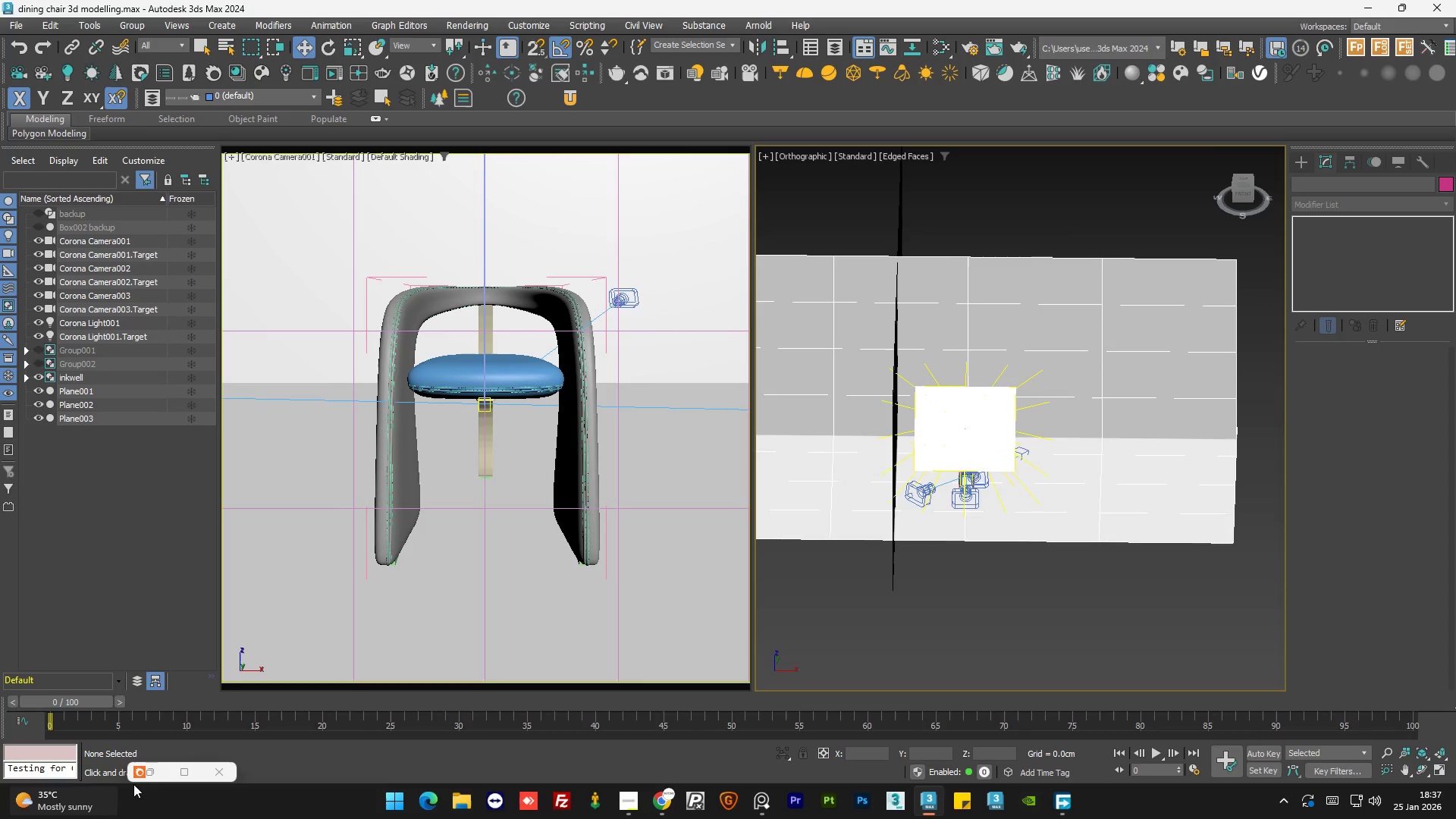 
left_click([153, 774])
 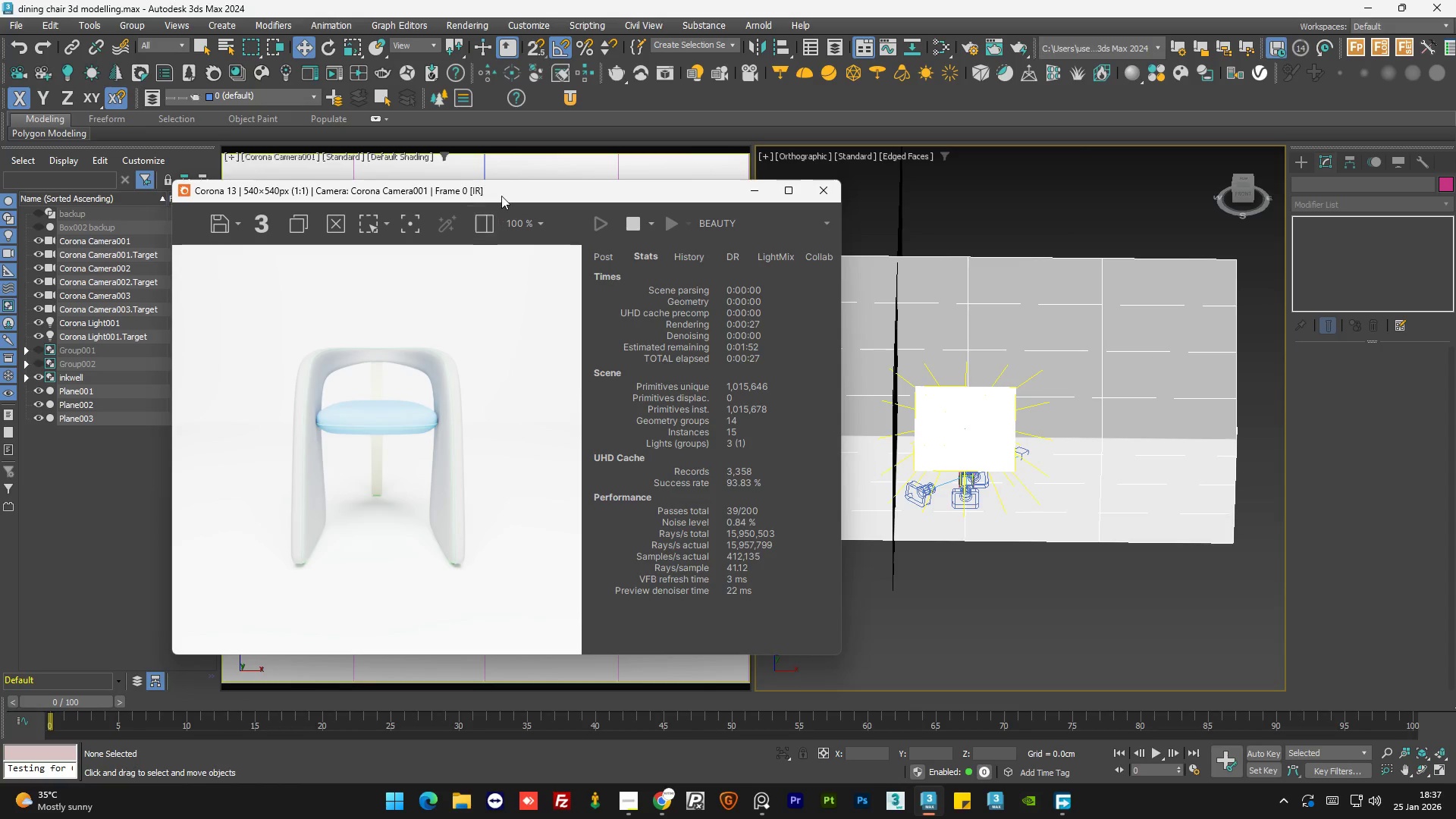 
left_click_drag(start_coordinate=[498, 195], to_coordinate=[416, 146])
 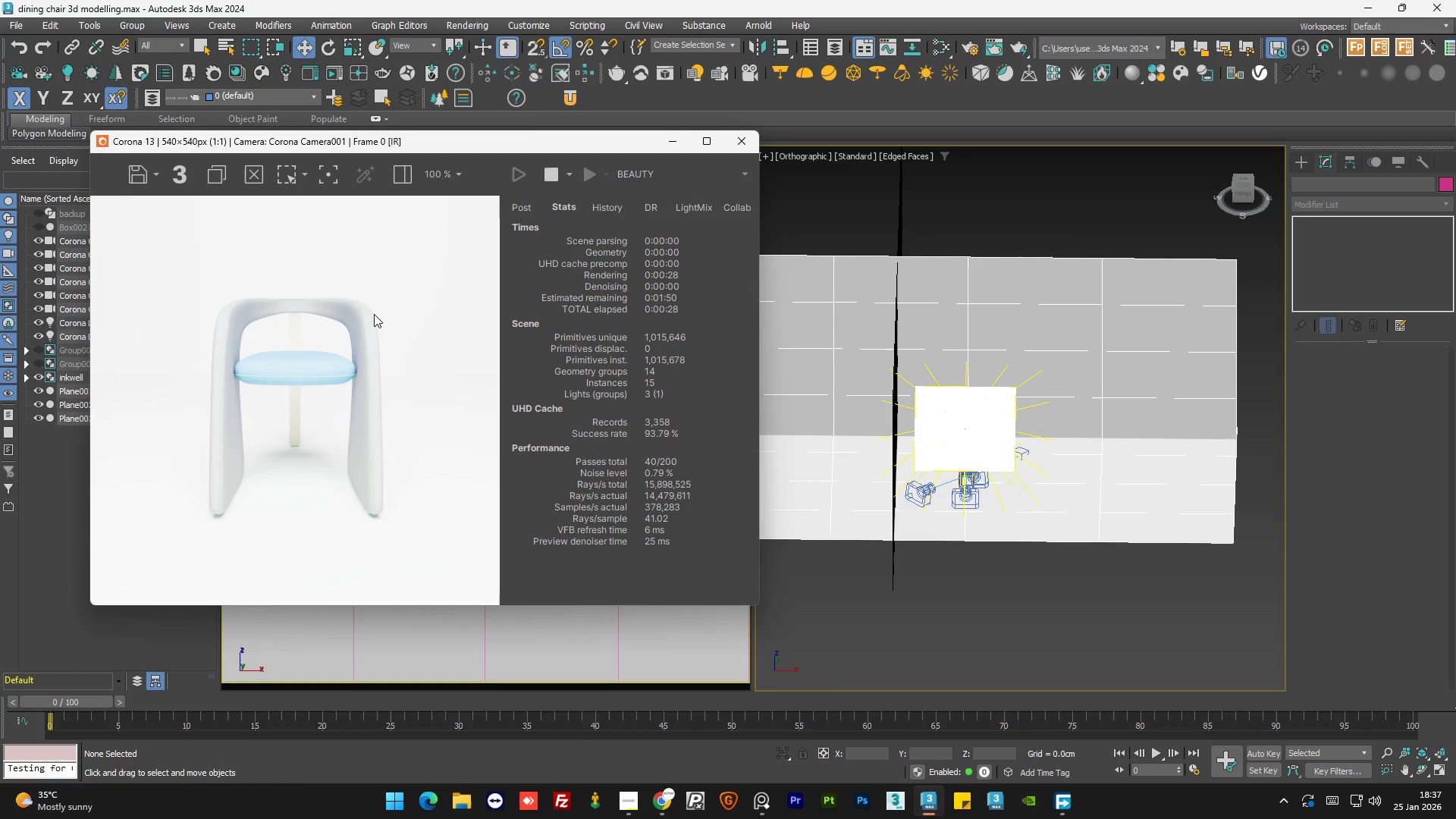 
scroll: coordinate [293, 399], scroll_direction: none, amount: 0.0
 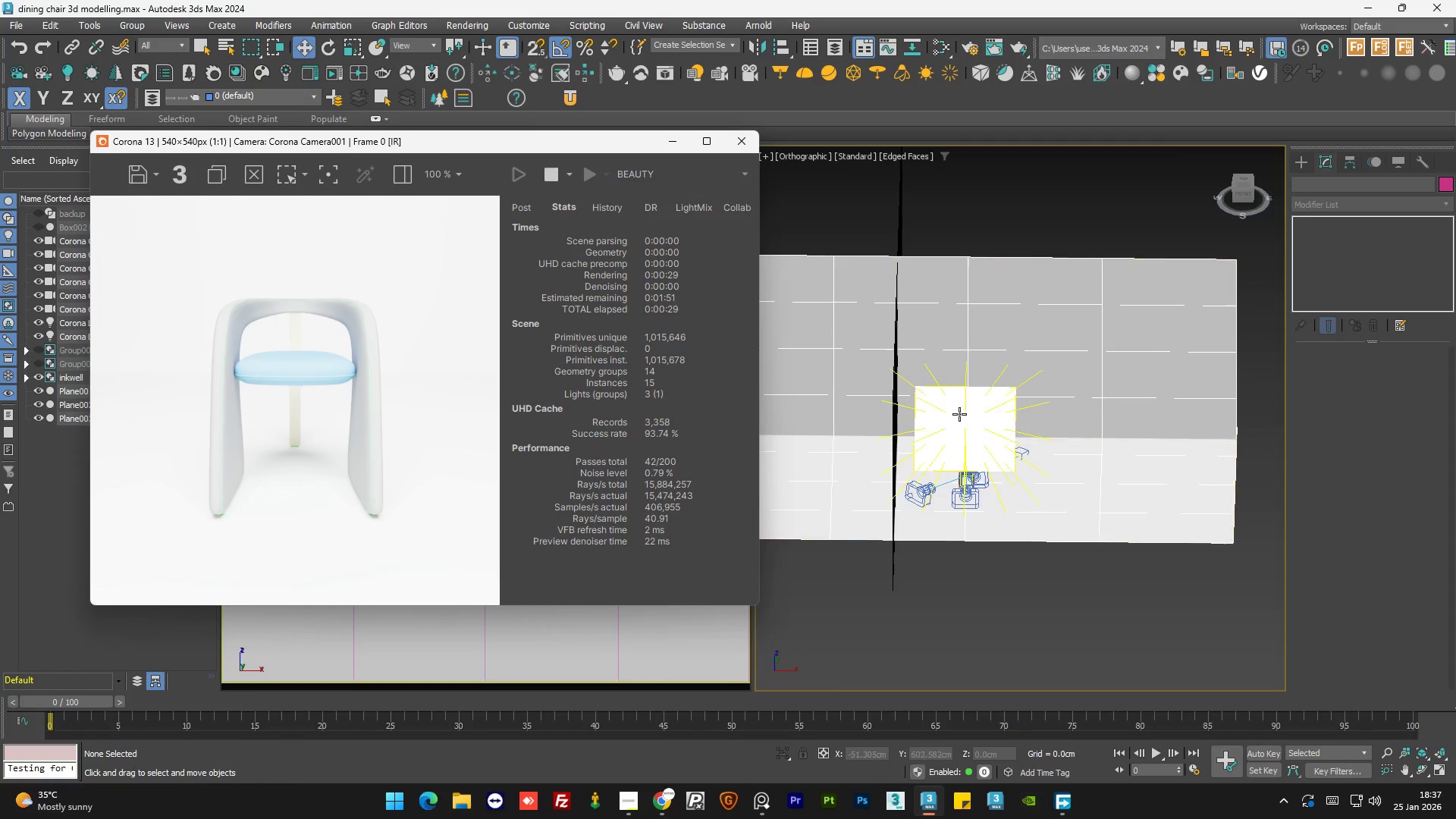 
left_click([959, 414])
 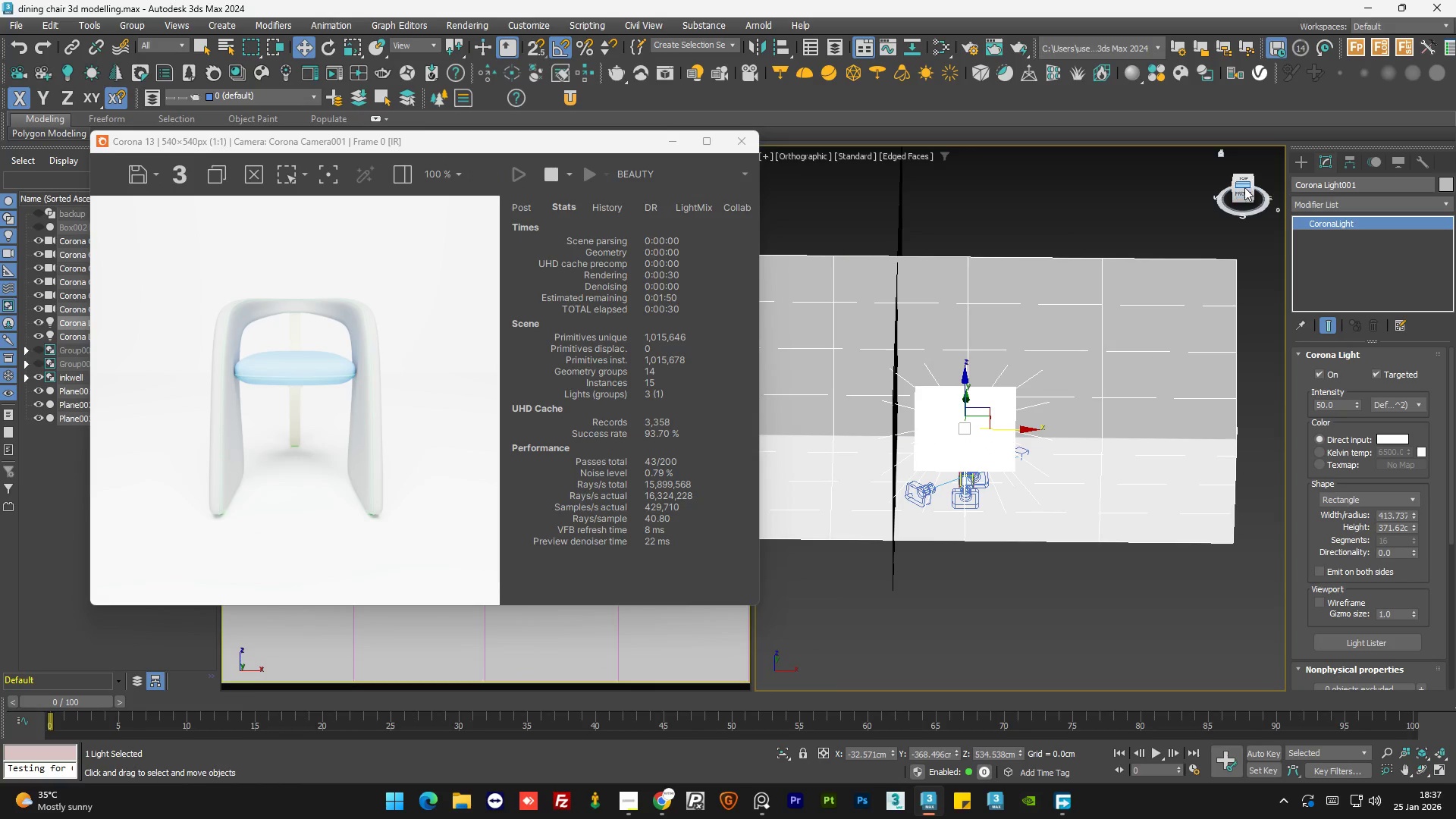 
left_click([1243, 180])
 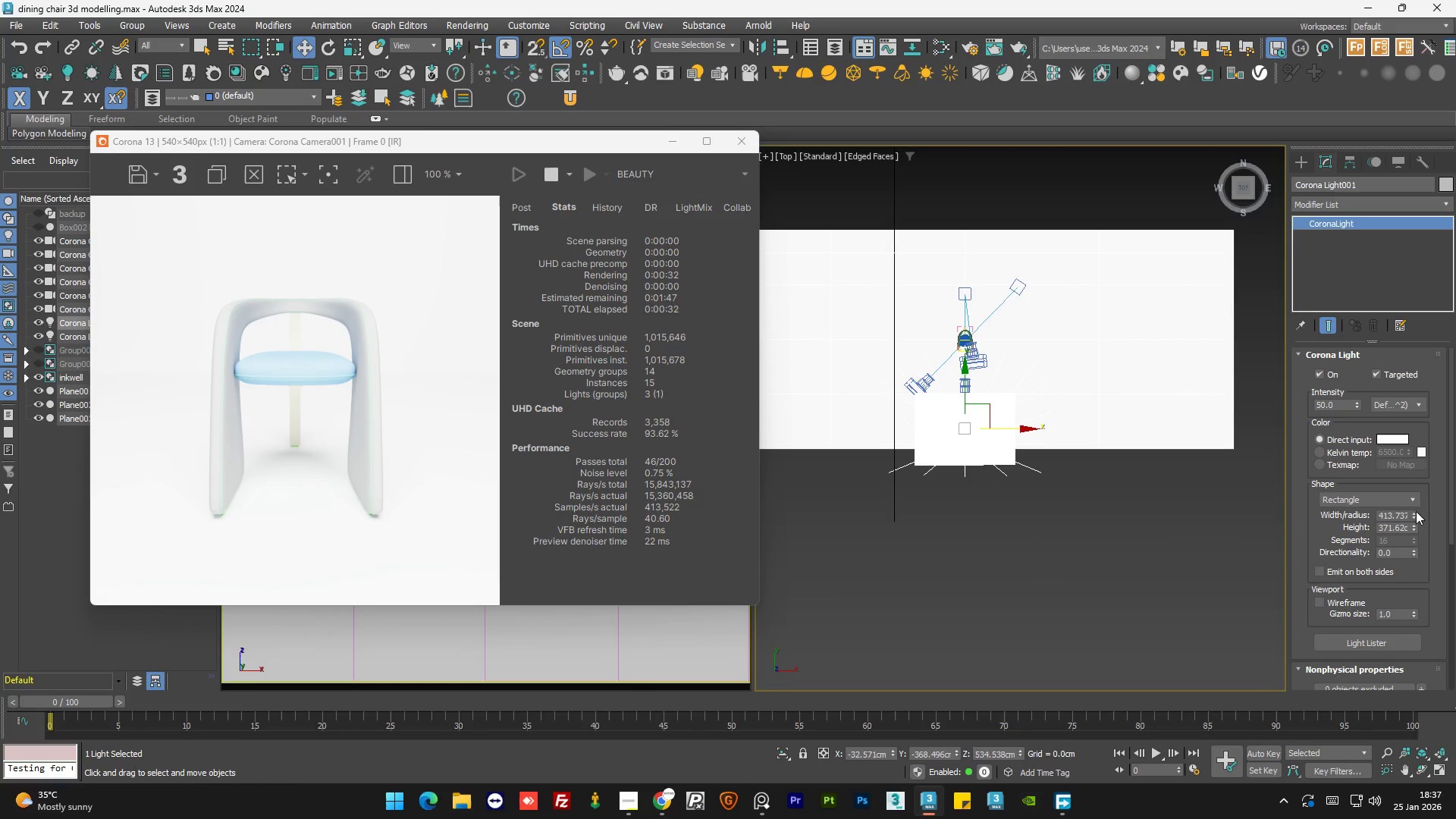 
left_click_drag(start_coordinate=[1414, 513], to_coordinate=[1412, 548])
 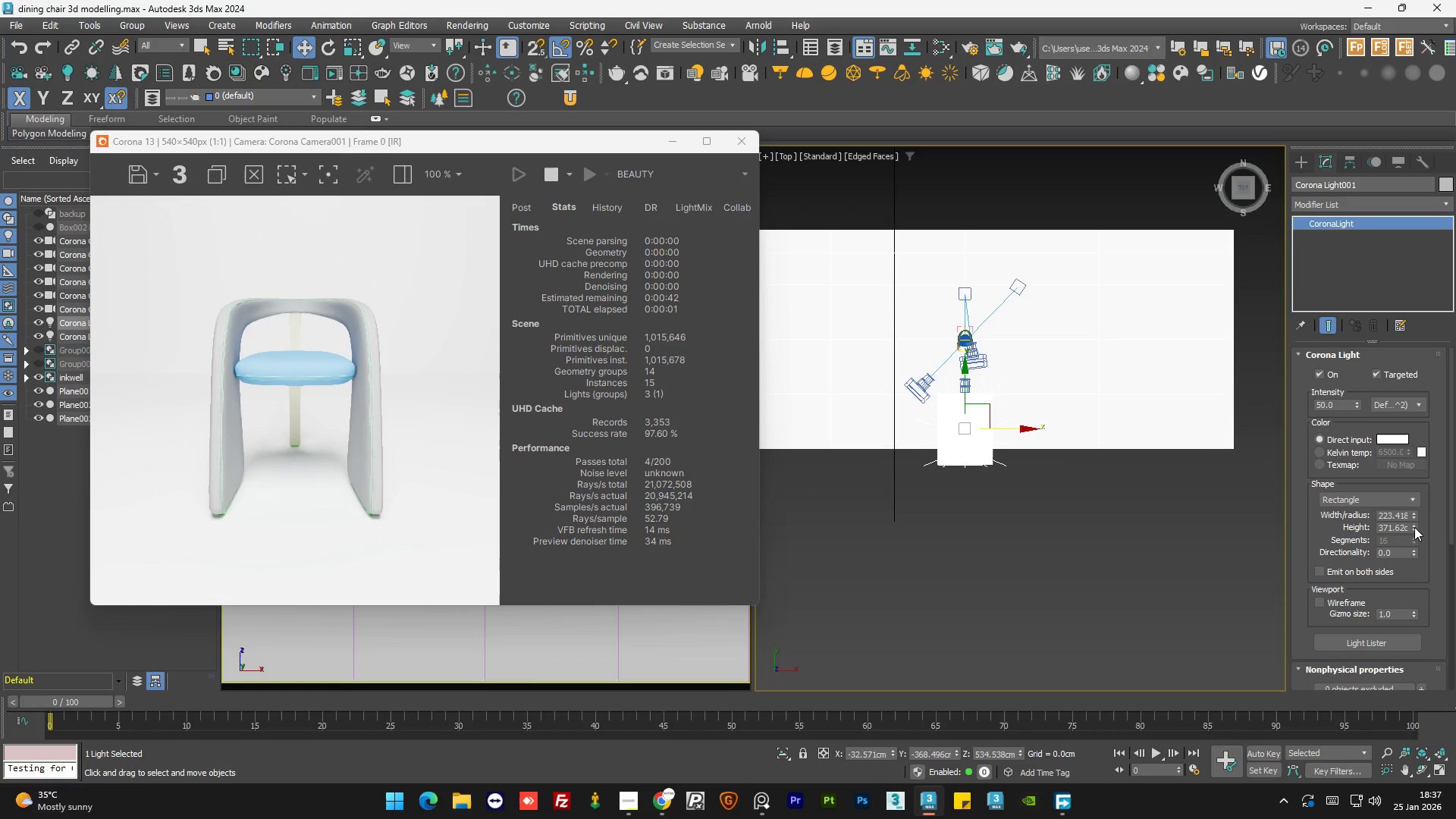 
left_click_drag(start_coordinate=[1414, 527], to_coordinate=[1414, 533])
 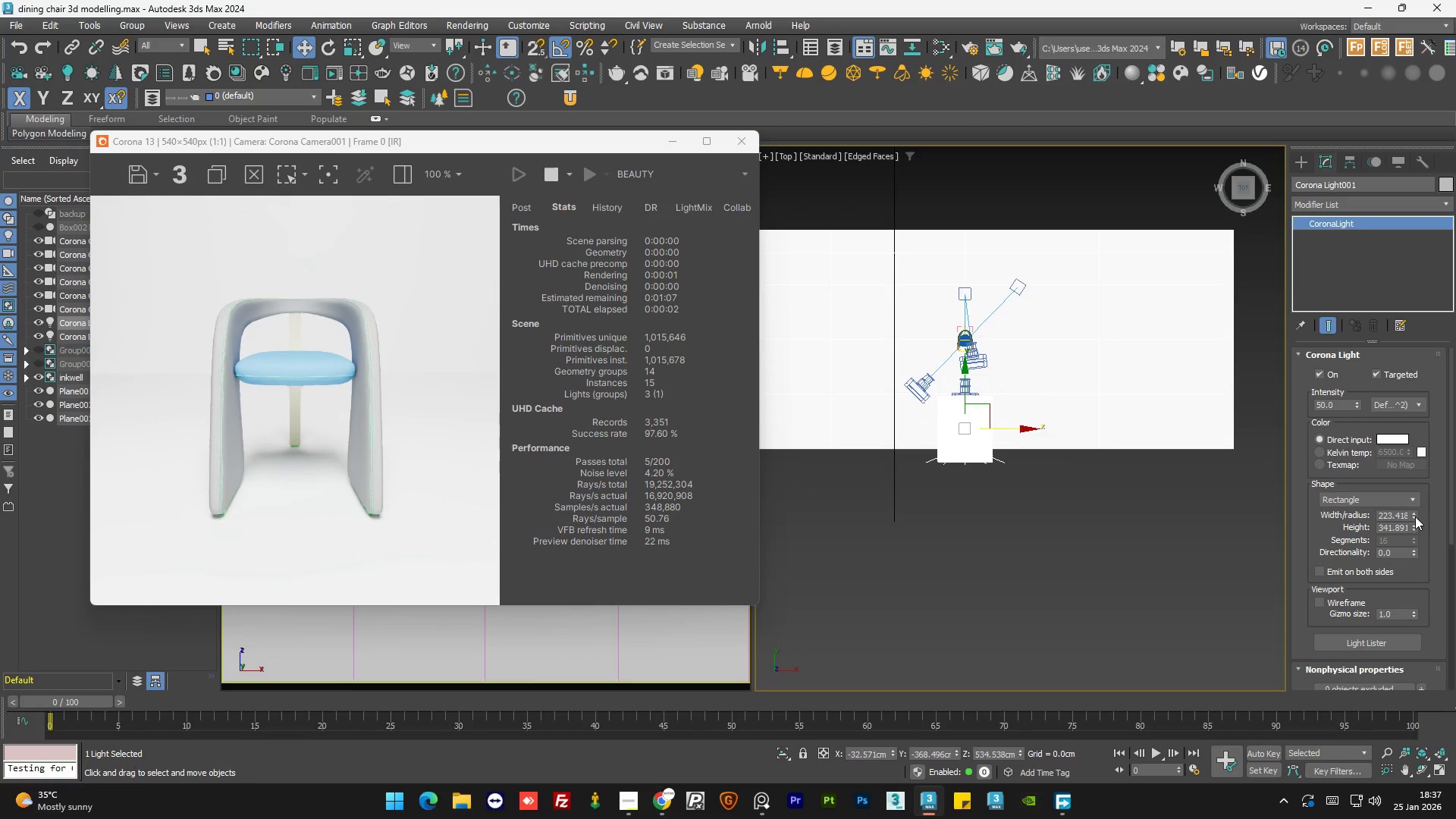 
left_click_drag(start_coordinate=[1415, 514], to_coordinate=[1415, 510])
 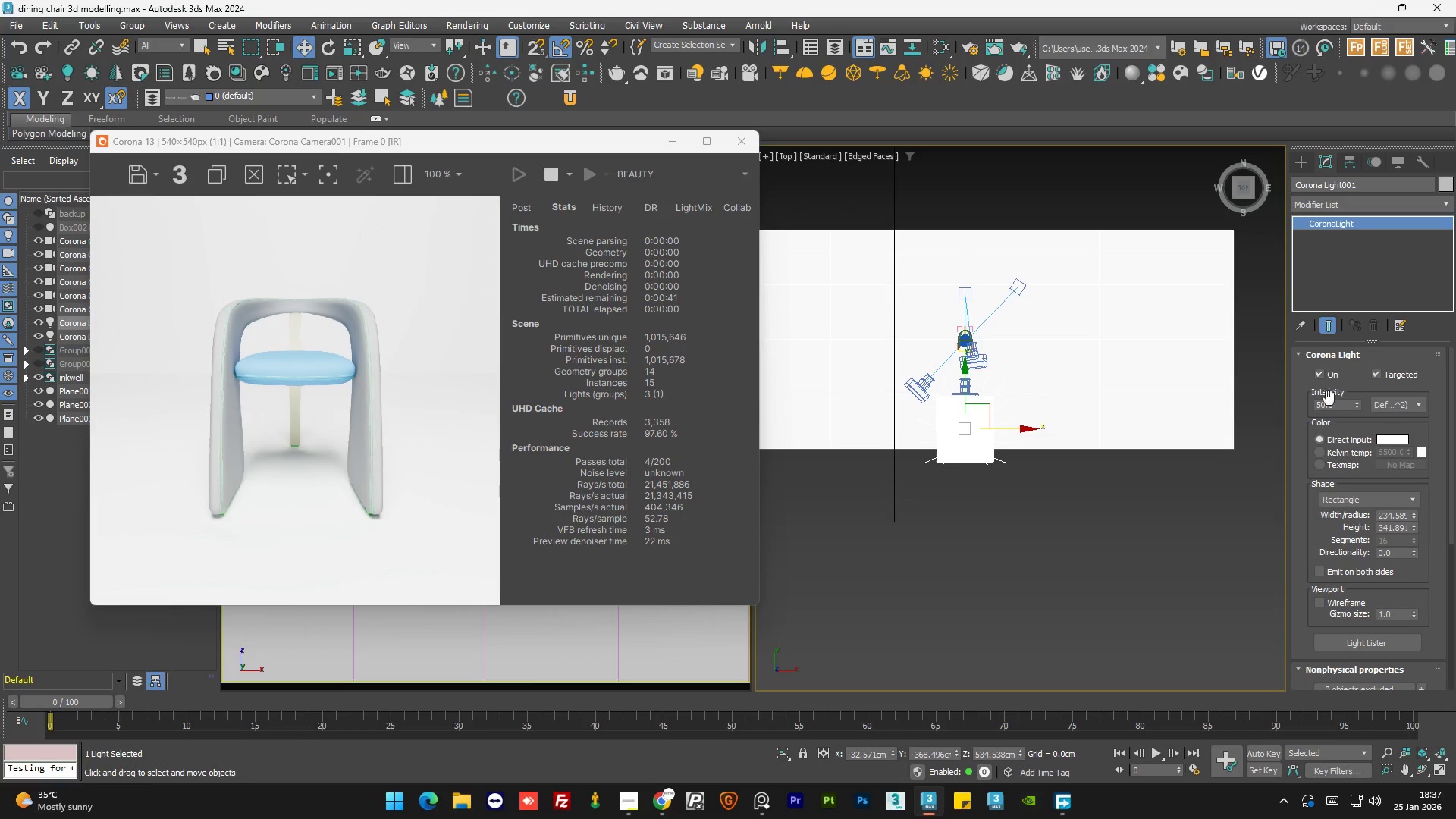 
double_click([1340, 404])
 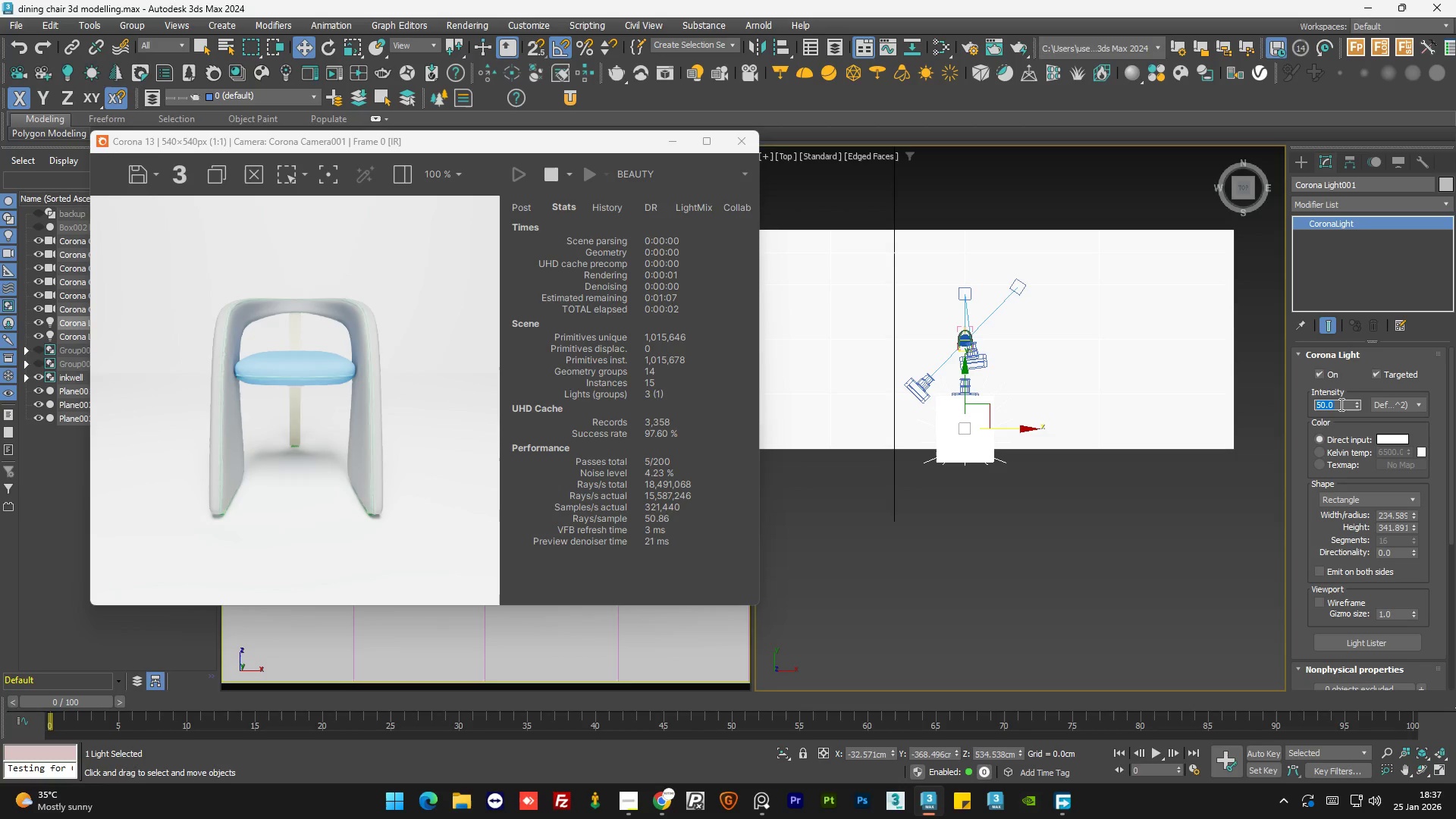 
key(Numpad3)
 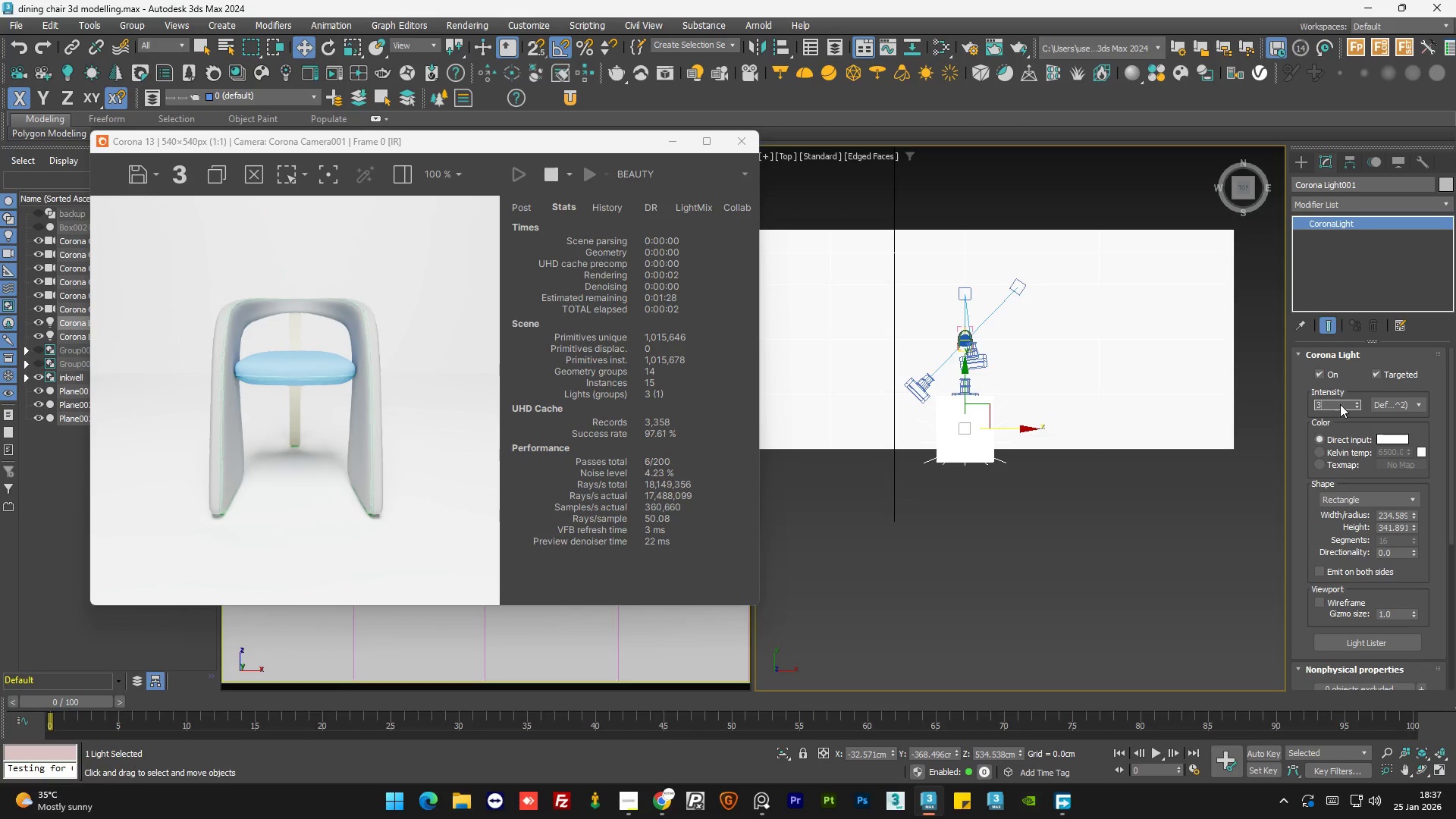 
key(Numpad0)
 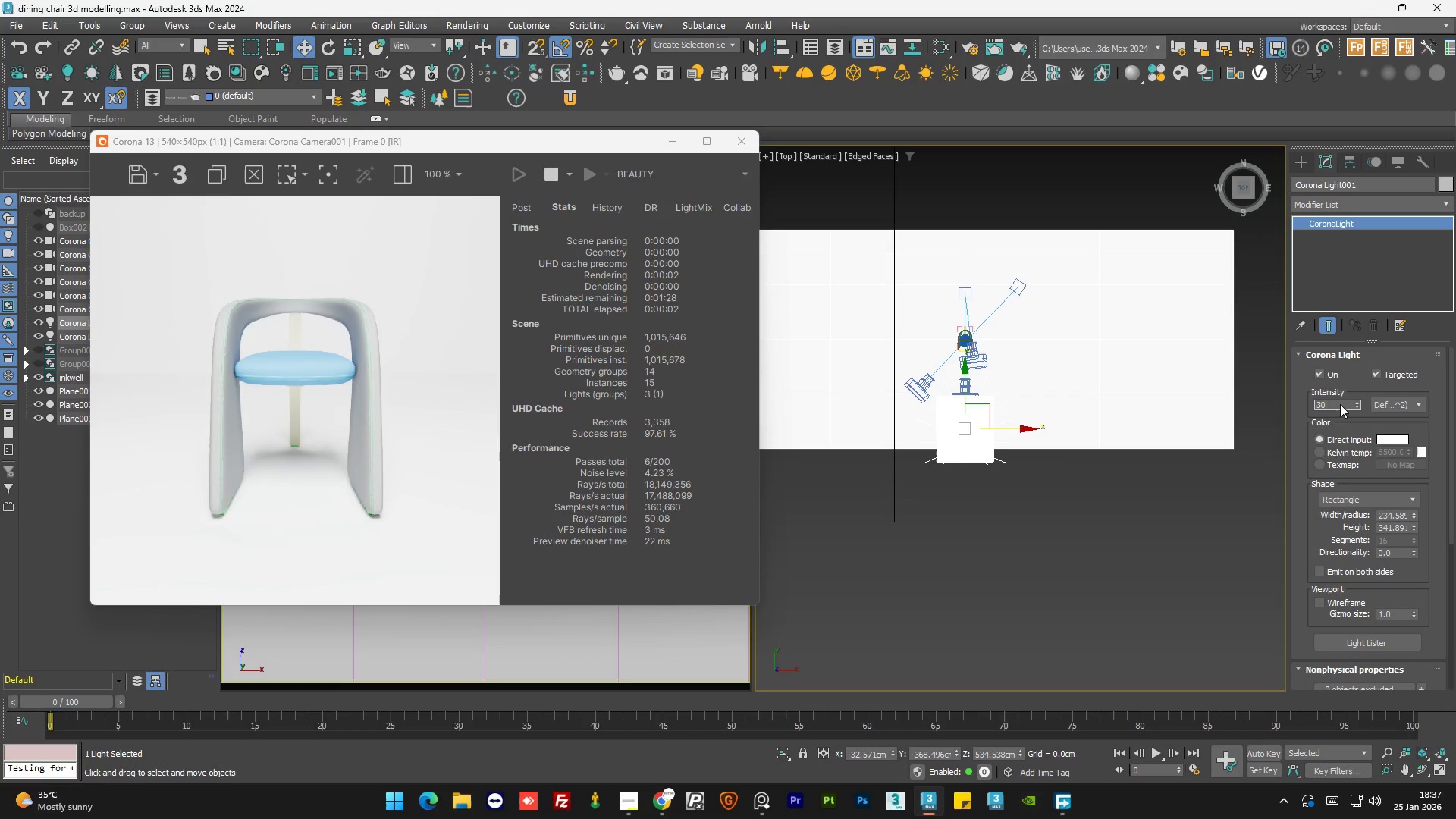 
key(NumpadEnter)
 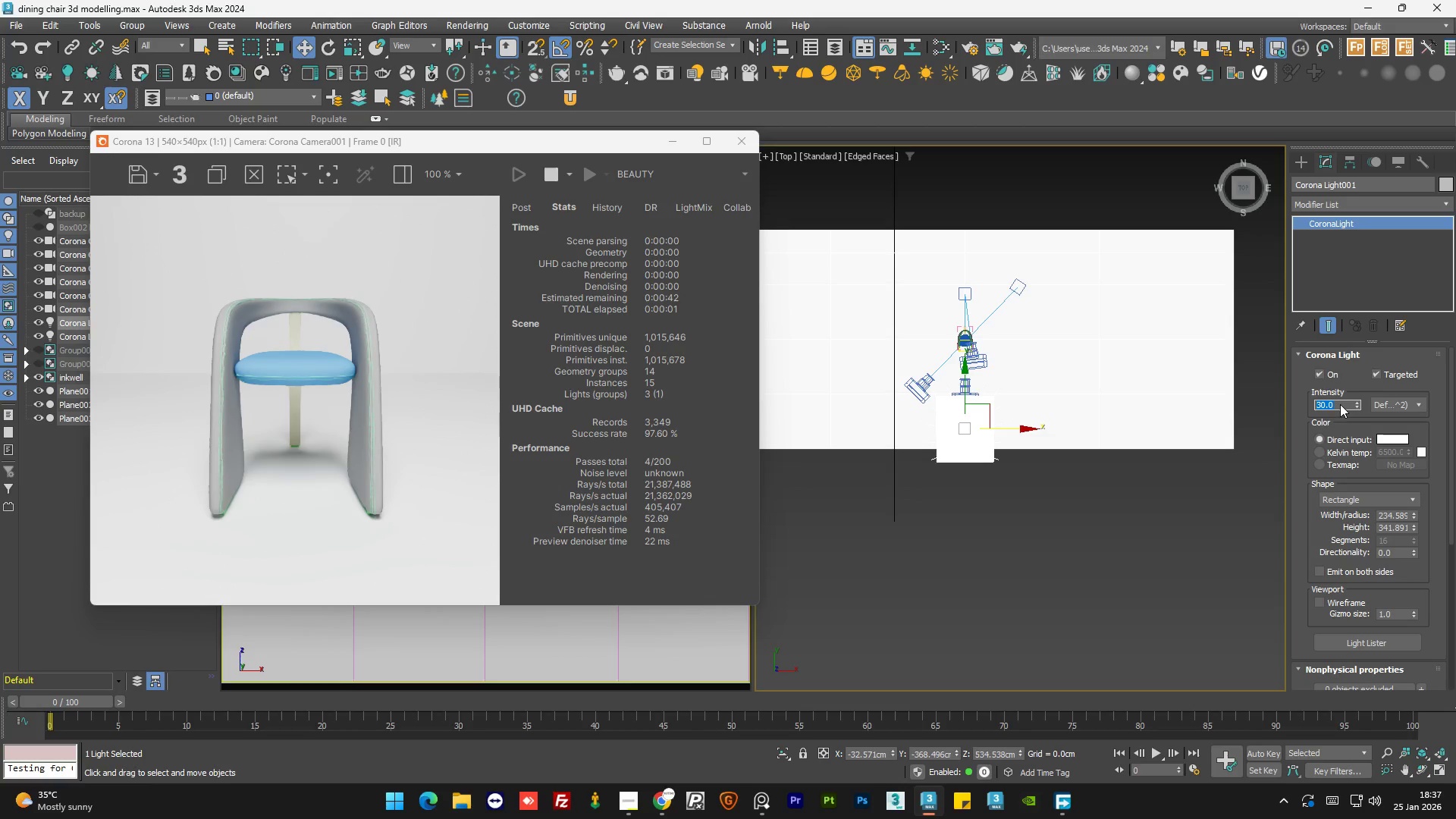 
key(Numpad4)
 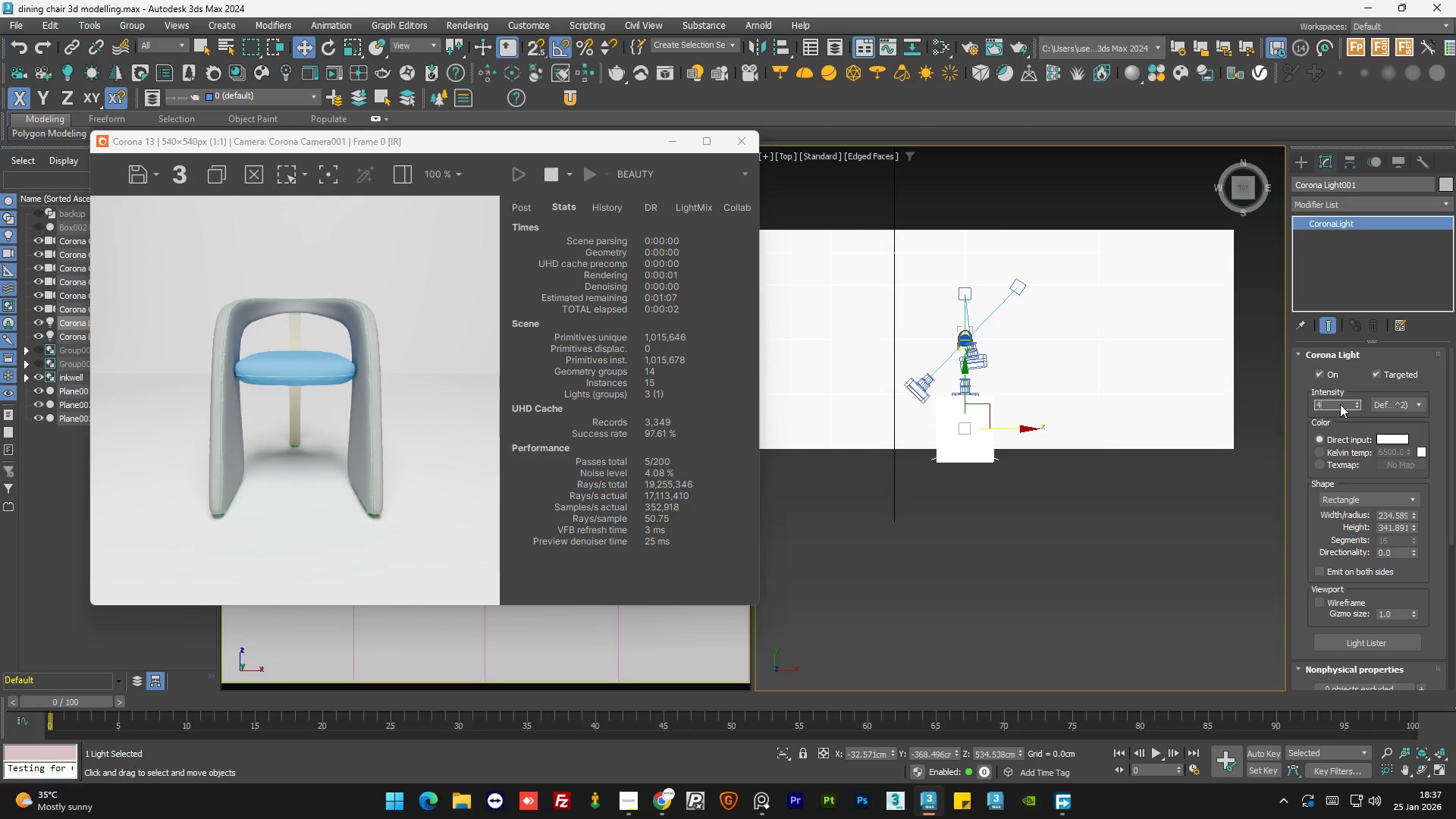 
key(Numpad0)
 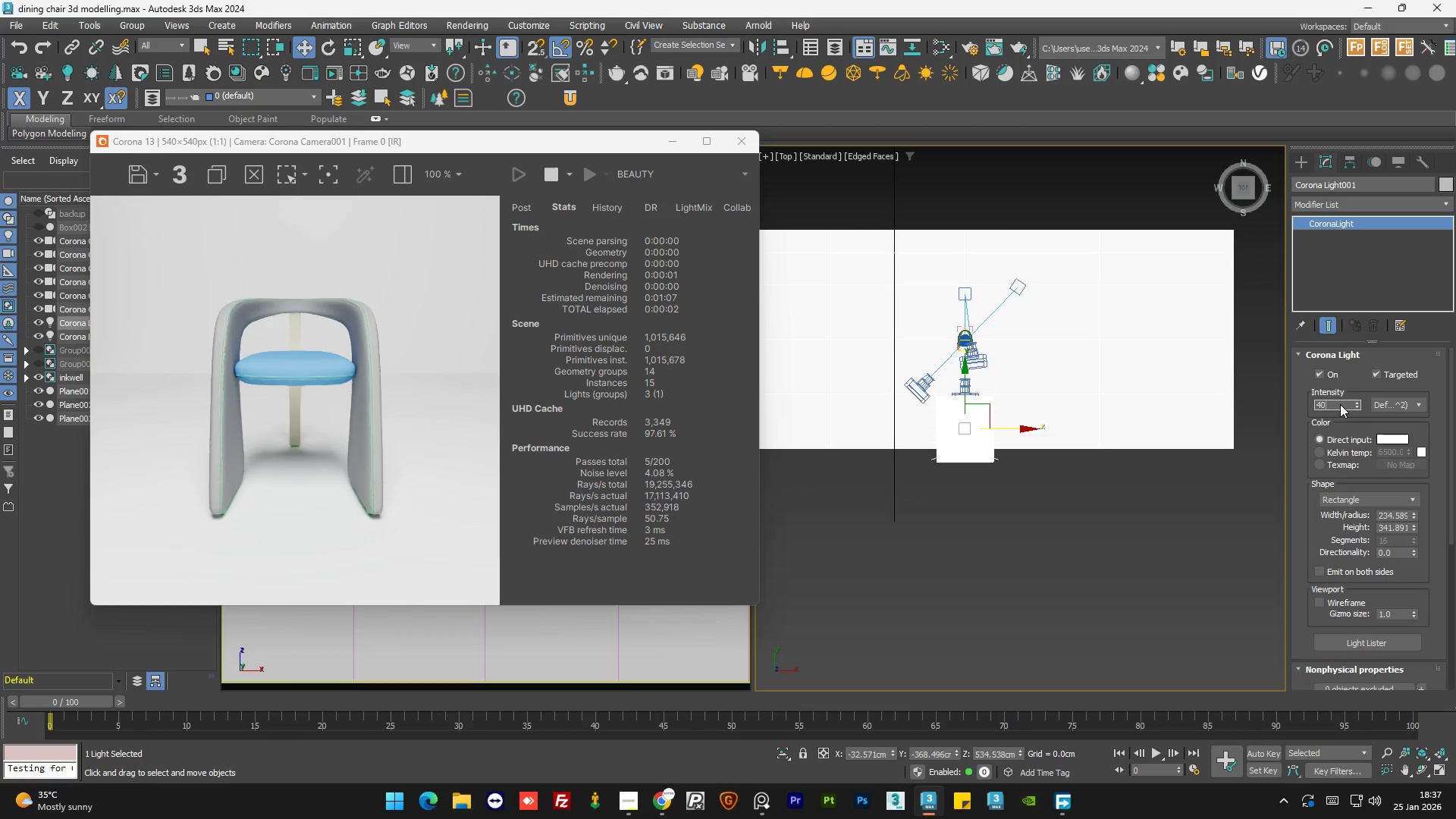 
key(NumpadEnter)
 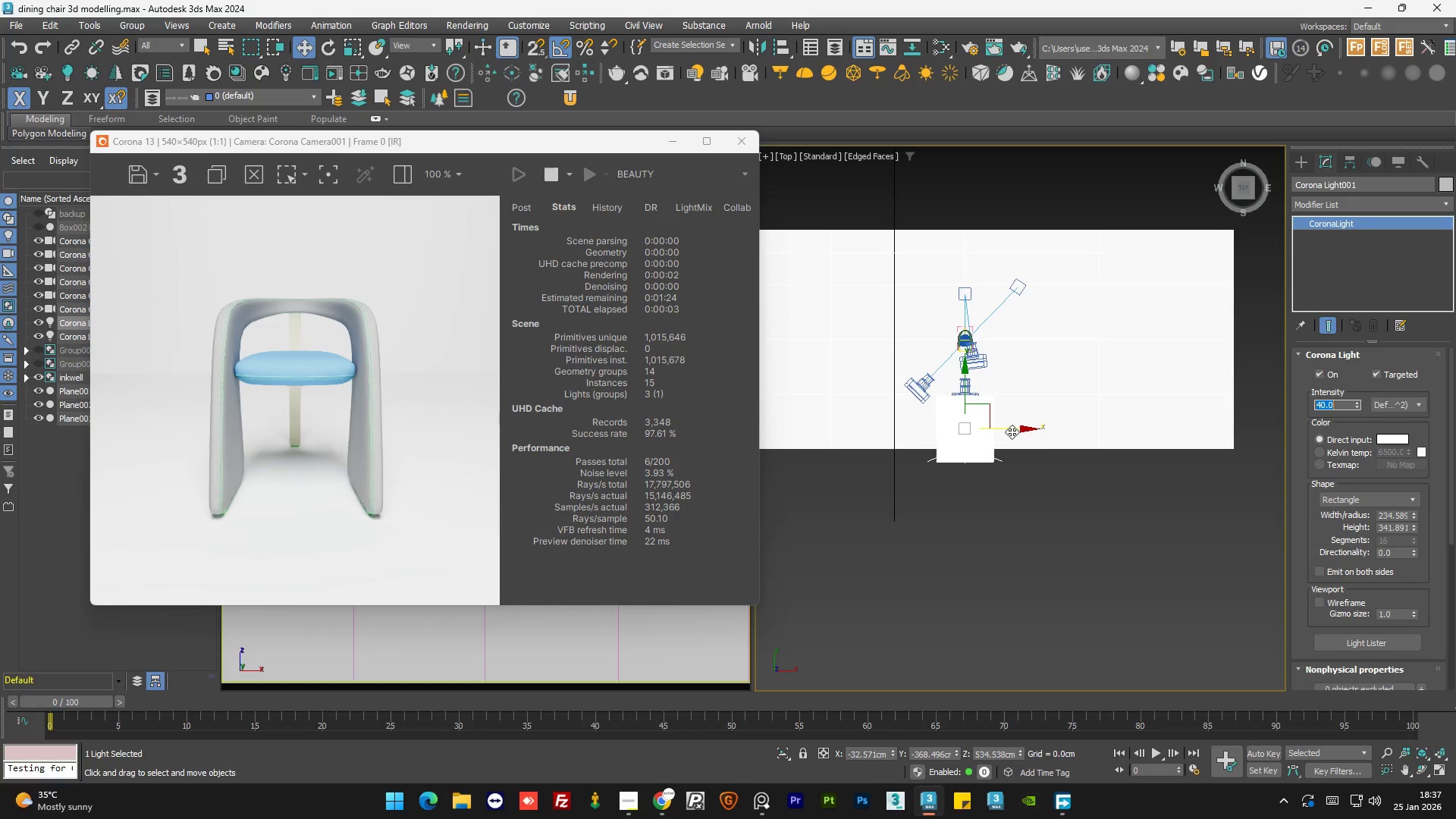 
left_click_drag(start_coordinate=[964, 384], to_coordinate=[965, 396])
 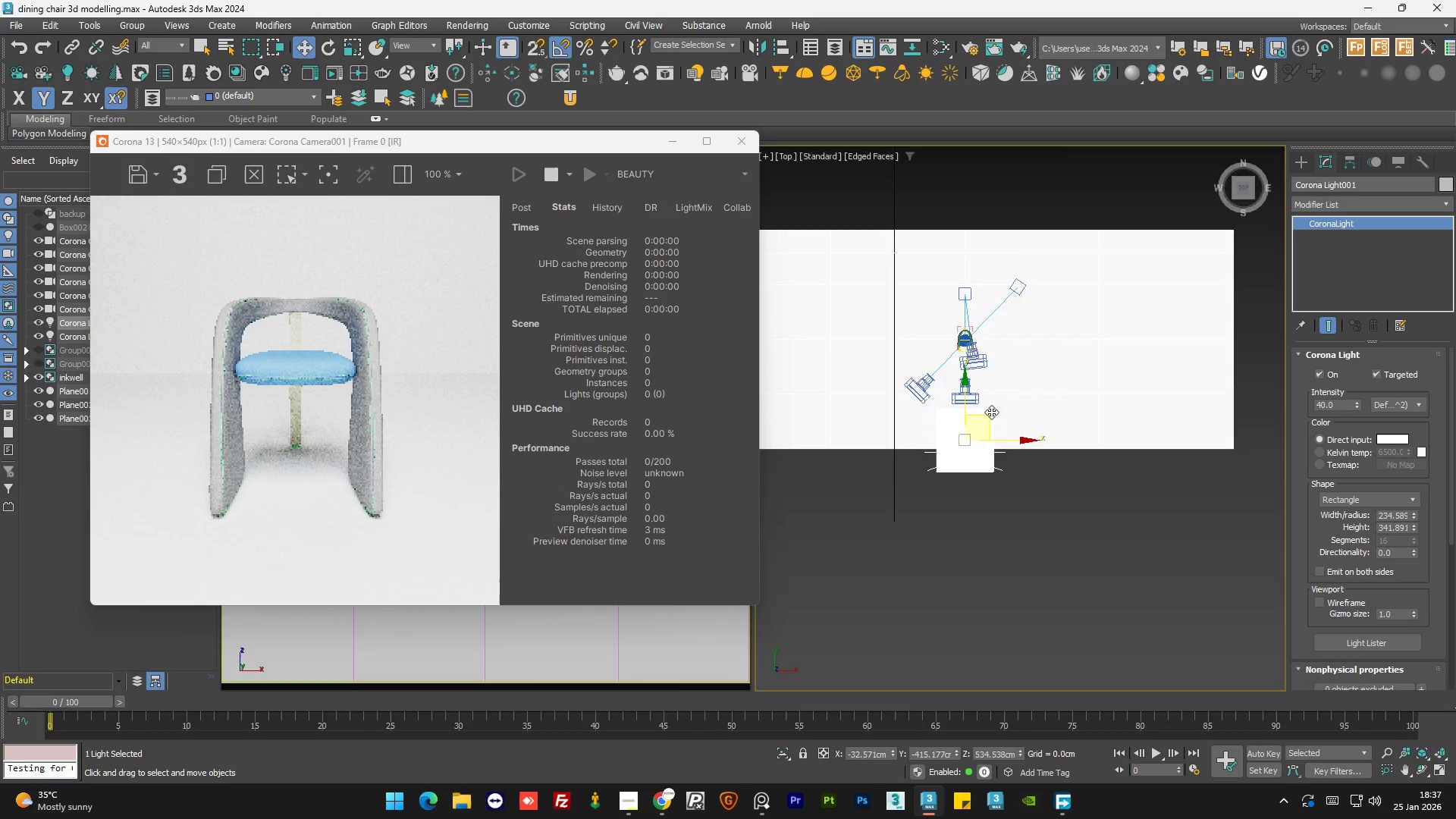 
scroll: coordinate [991, 412], scroll_direction: up, amount: 1.0
 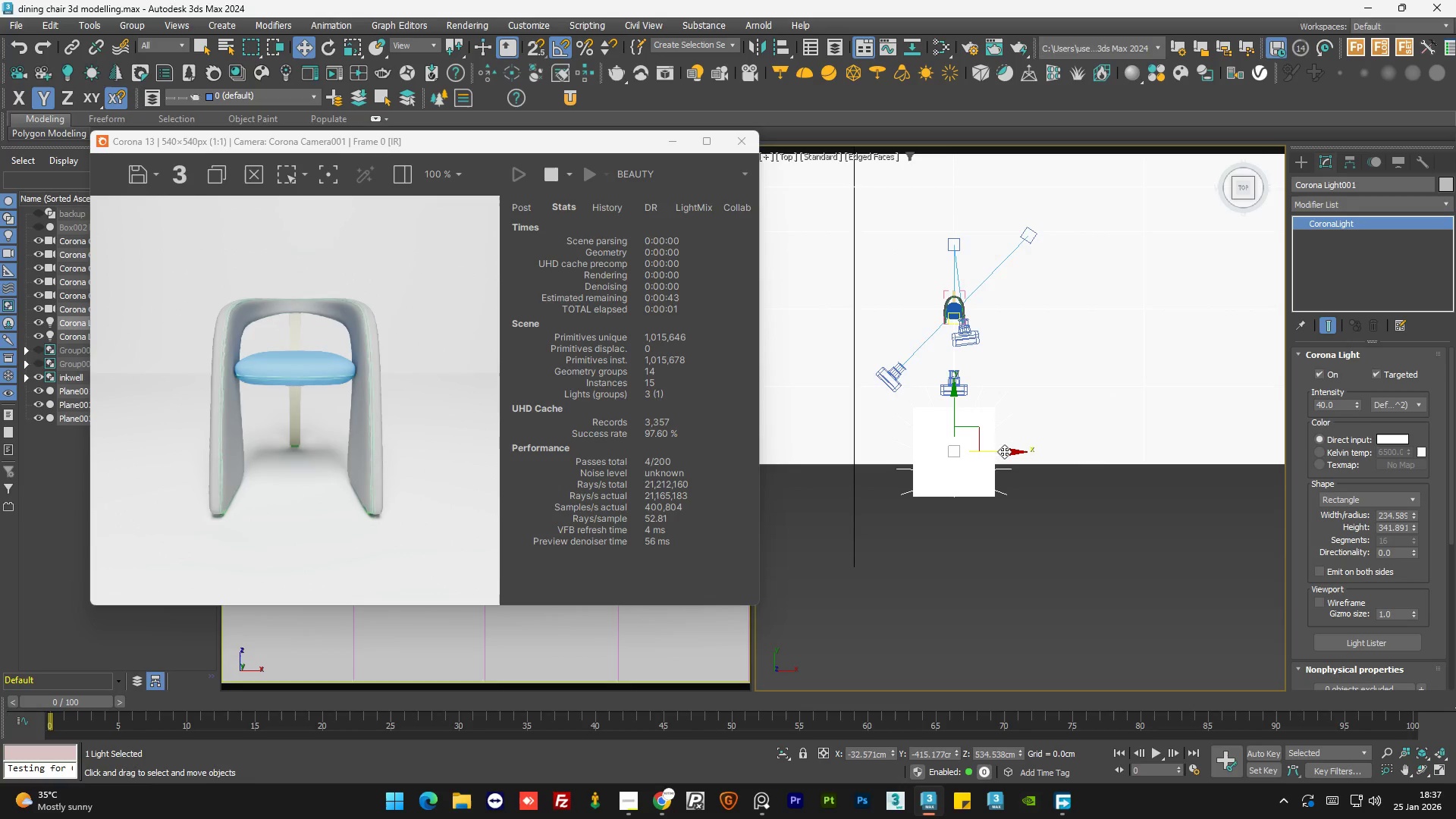 
left_click_drag(start_coordinate=[1004, 451], to_coordinate=[1009, 450])
 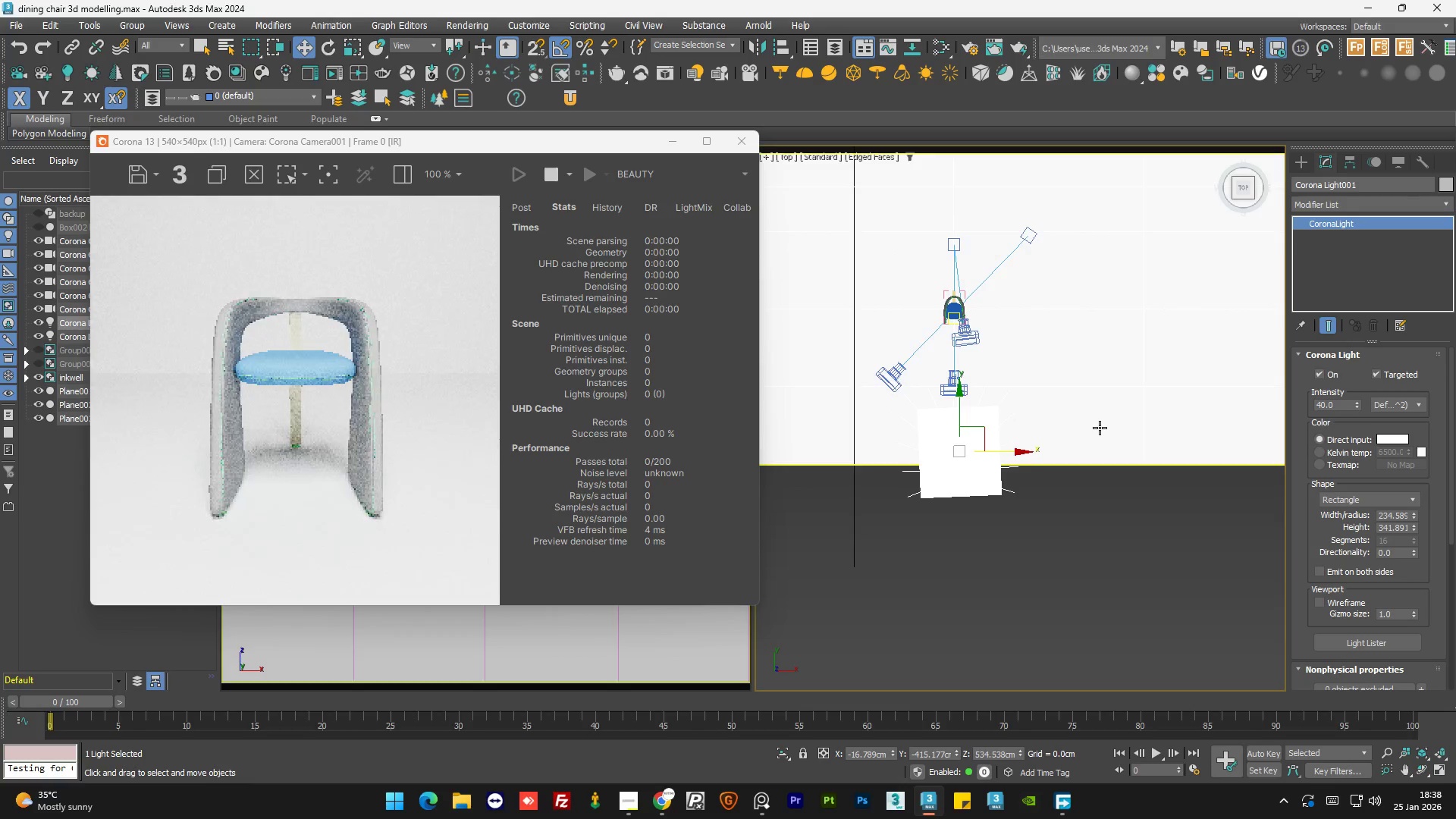 
scroll: coordinate [1100, 428], scroll_direction: down, amount: 1.0
 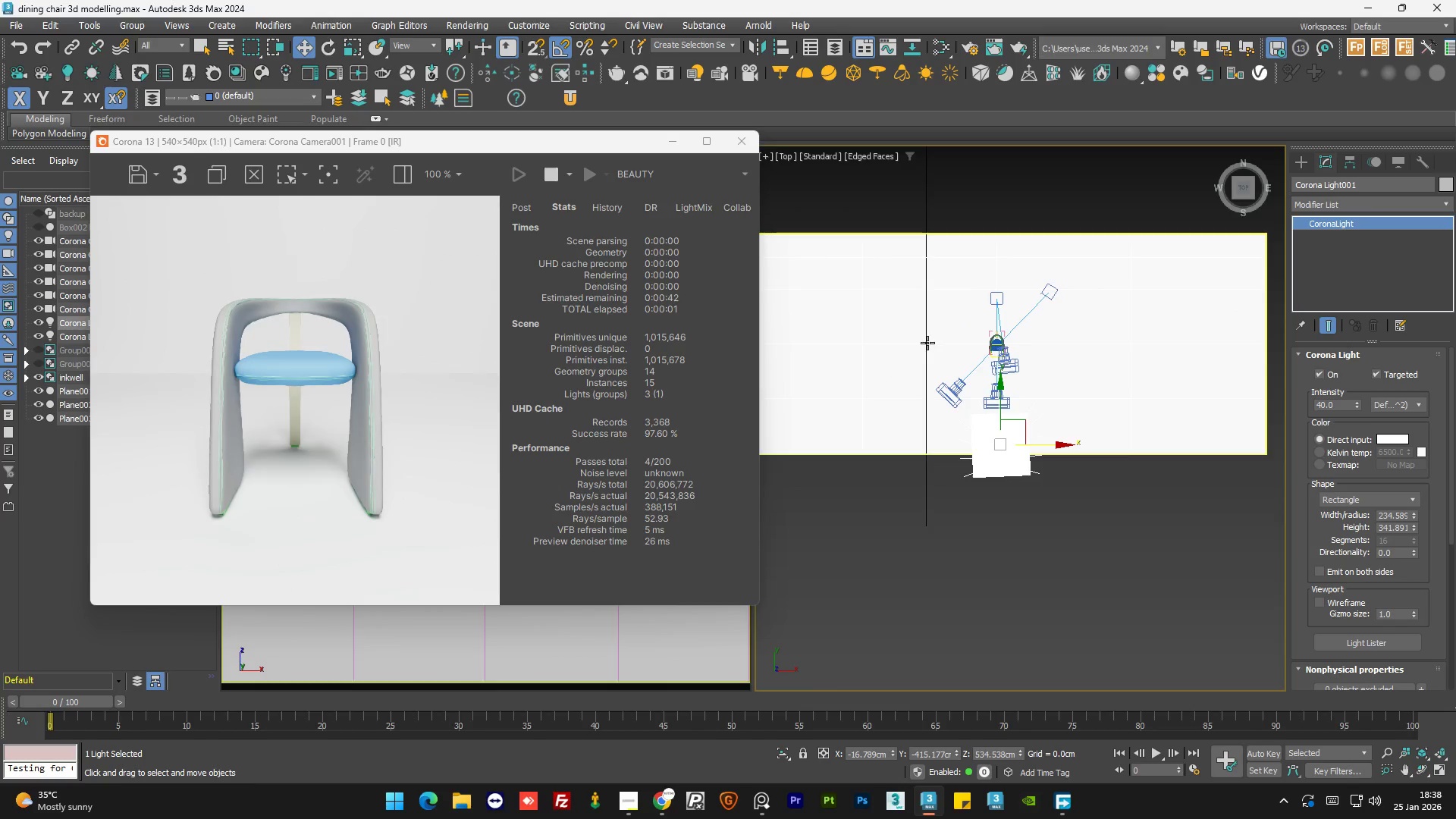 
scroll: coordinate [927, 343], scroll_direction: up, amount: 1.0
 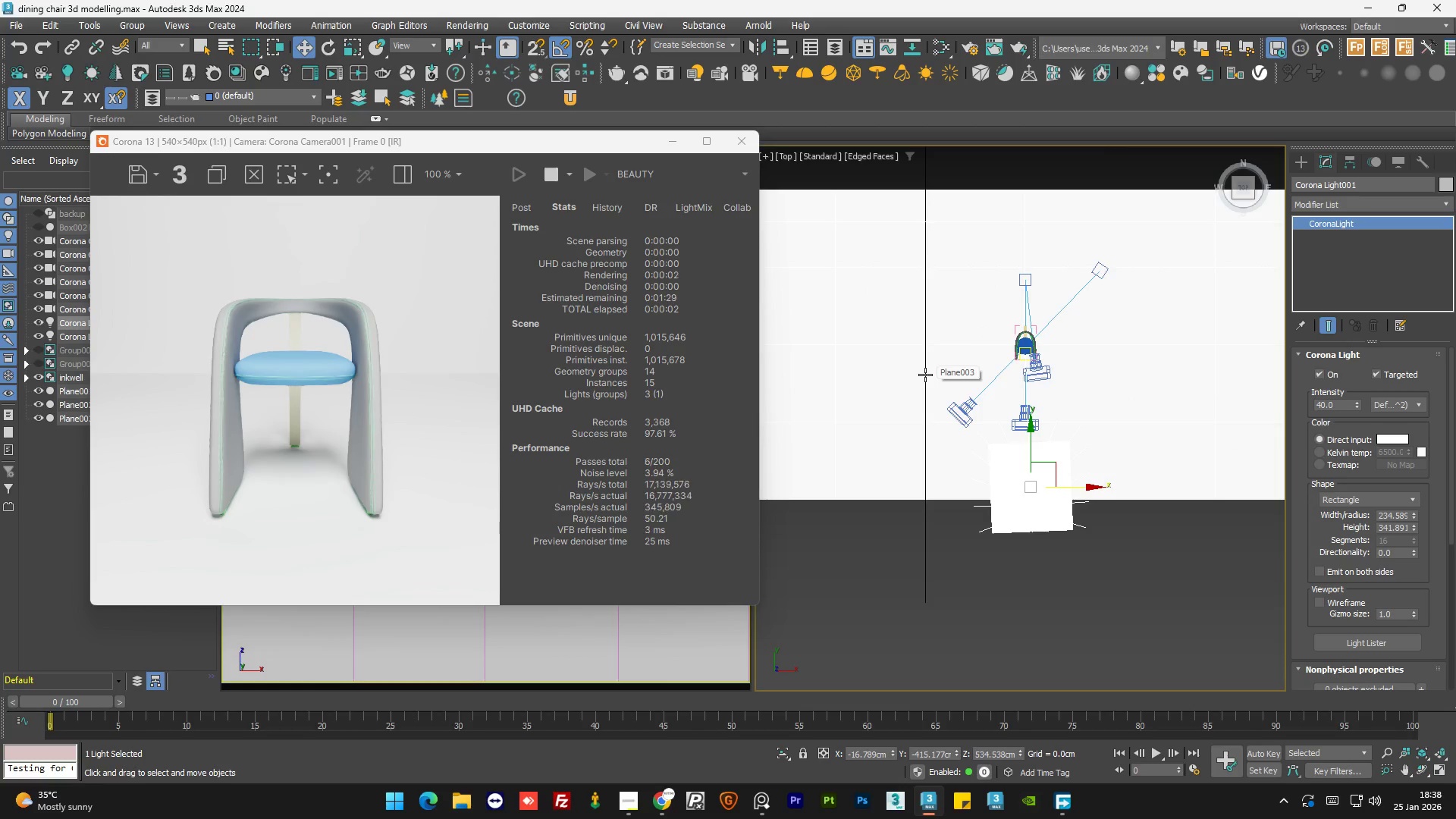 
left_click([925, 375])
 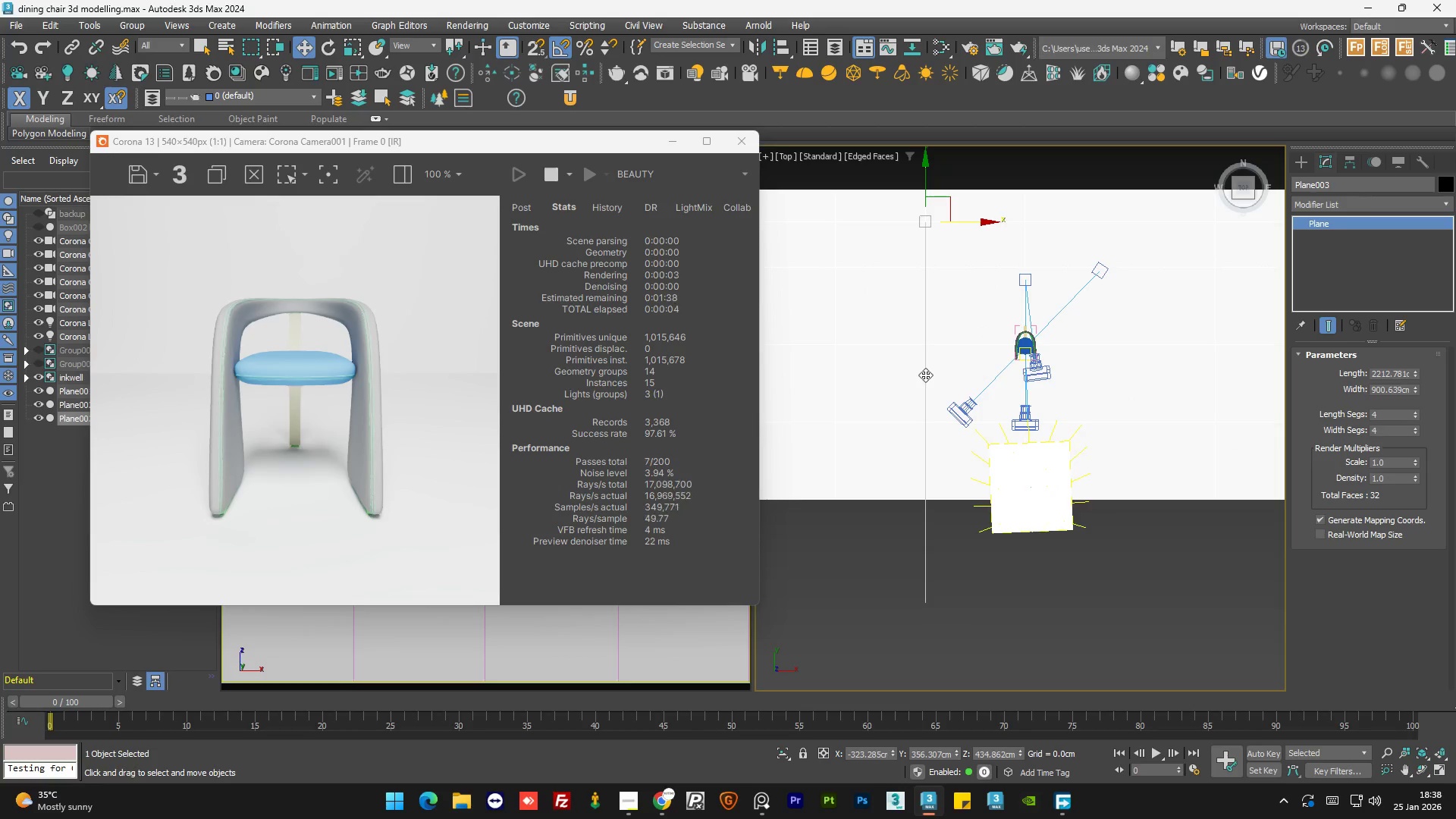 
scroll: coordinate [925, 375], scroll_direction: down, amount: 1.0
 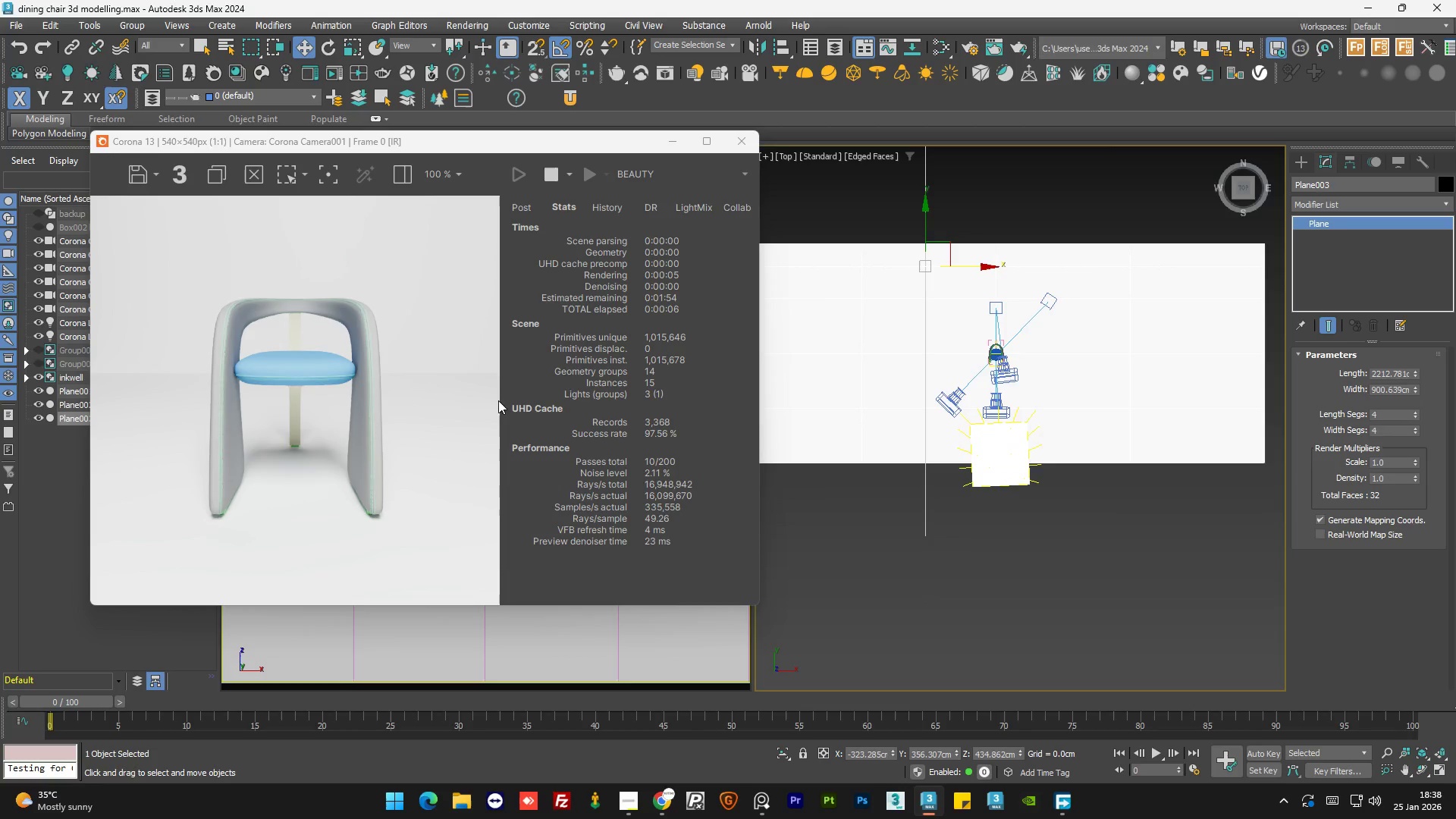 
scroll: coordinate [368, 374], scroll_direction: none, amount: 0.0
 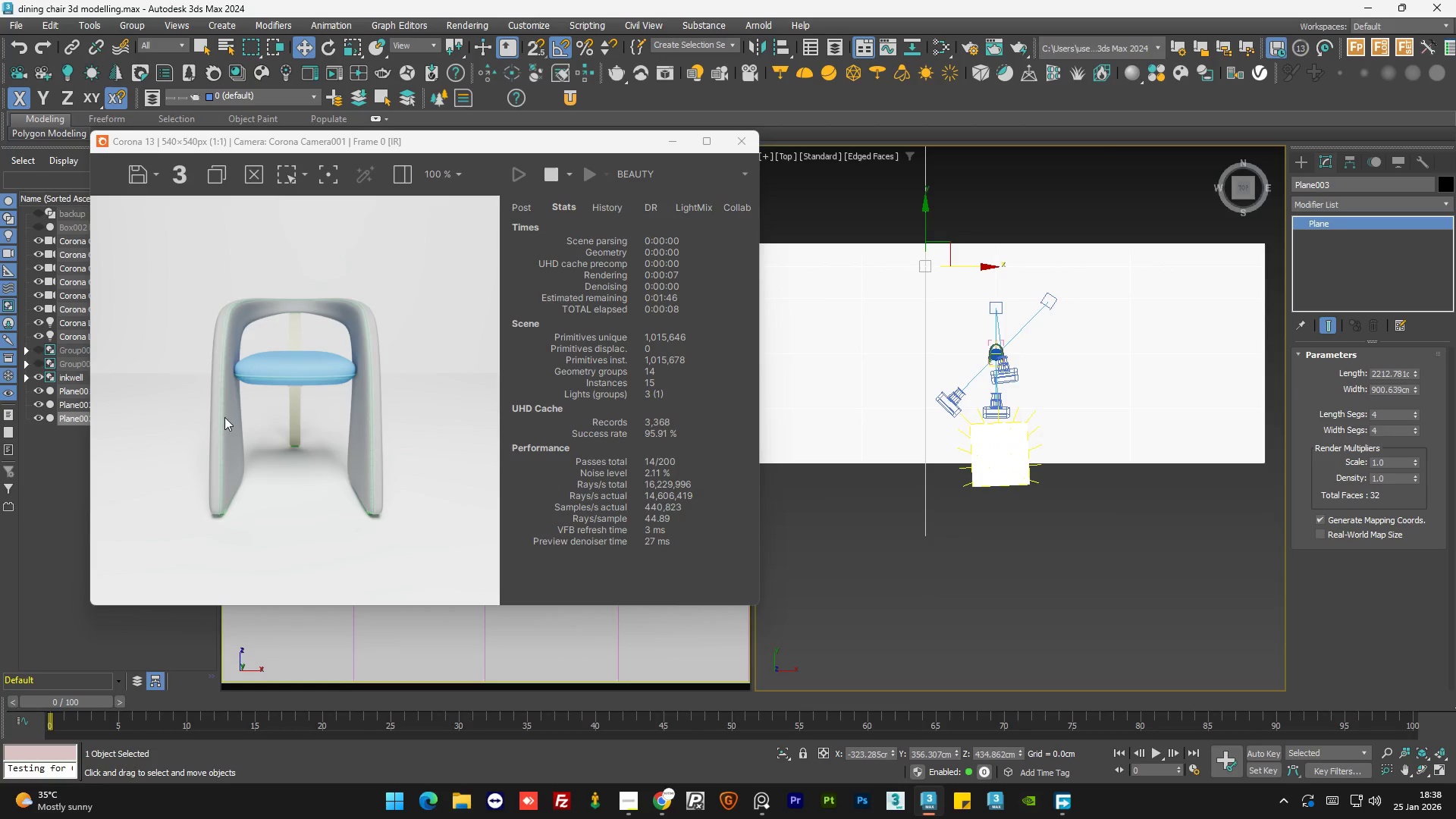 
scroll: coordinate [224, 417], scroll_direction: up, amount: 1.0
 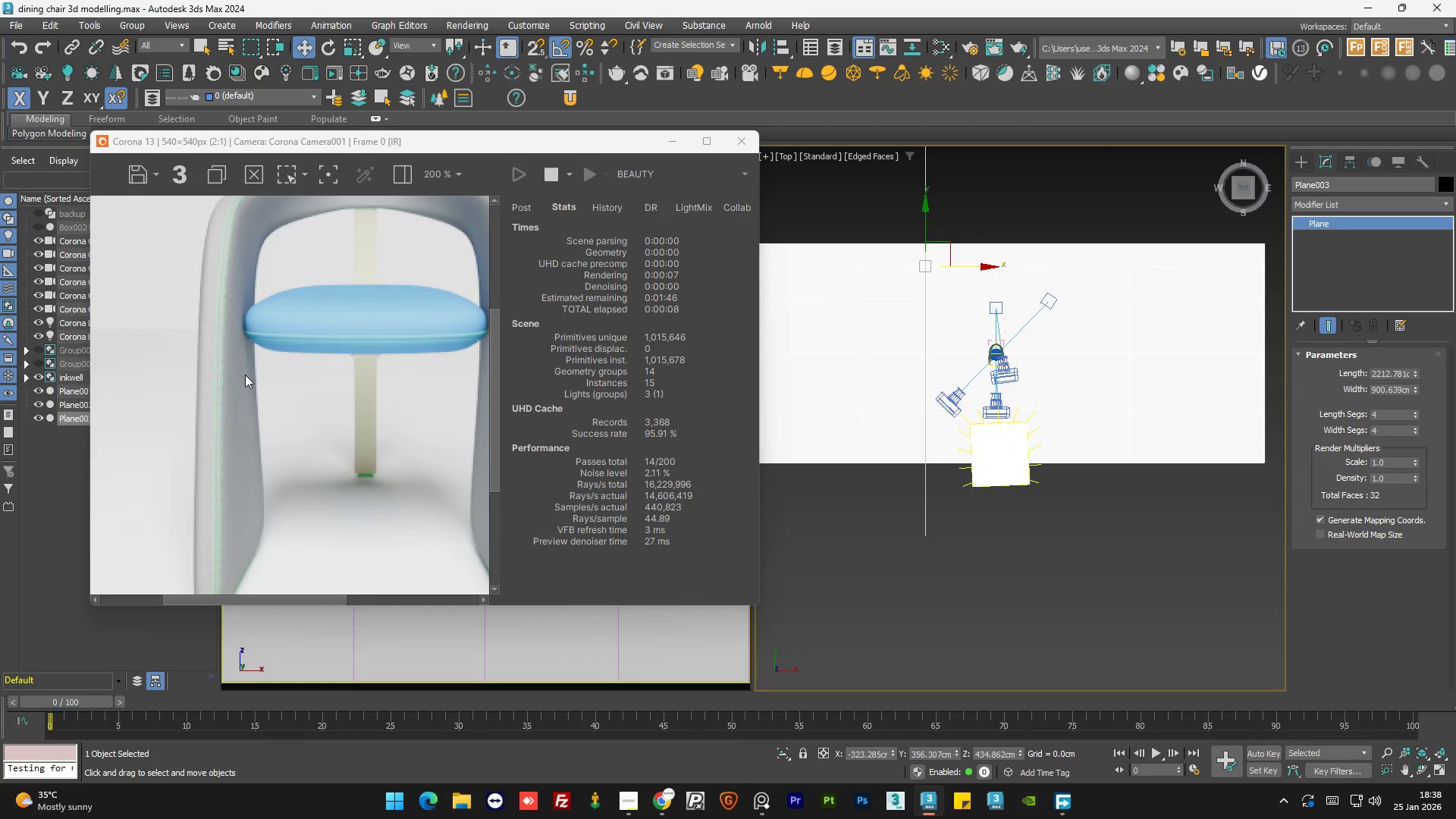 
scroll: coordinate [245, 375], scroll_direction: down, amount: 1.0
 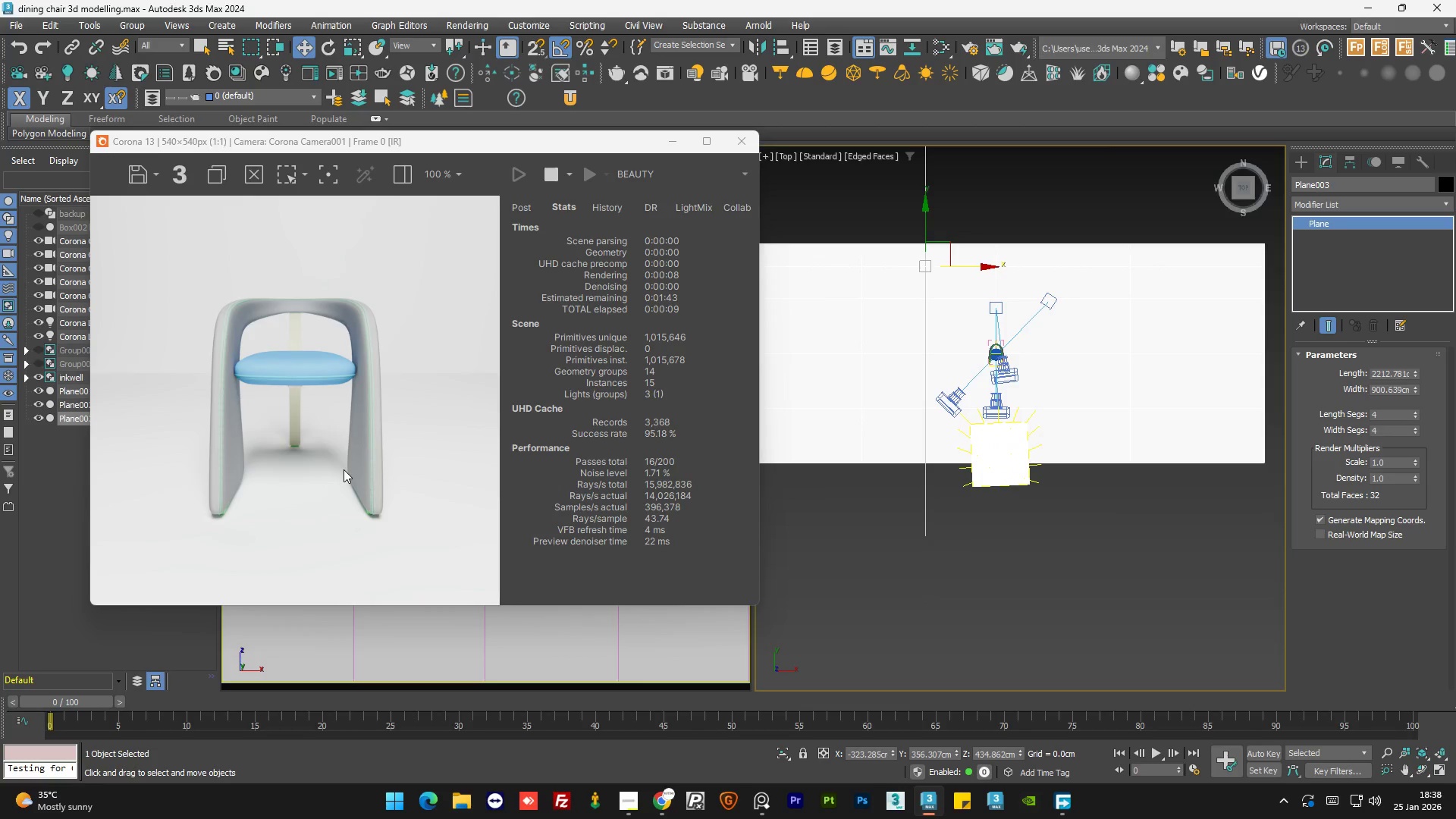 
scroll: coordinate [344, 469], scroll_direction: up, amount: 1.0
 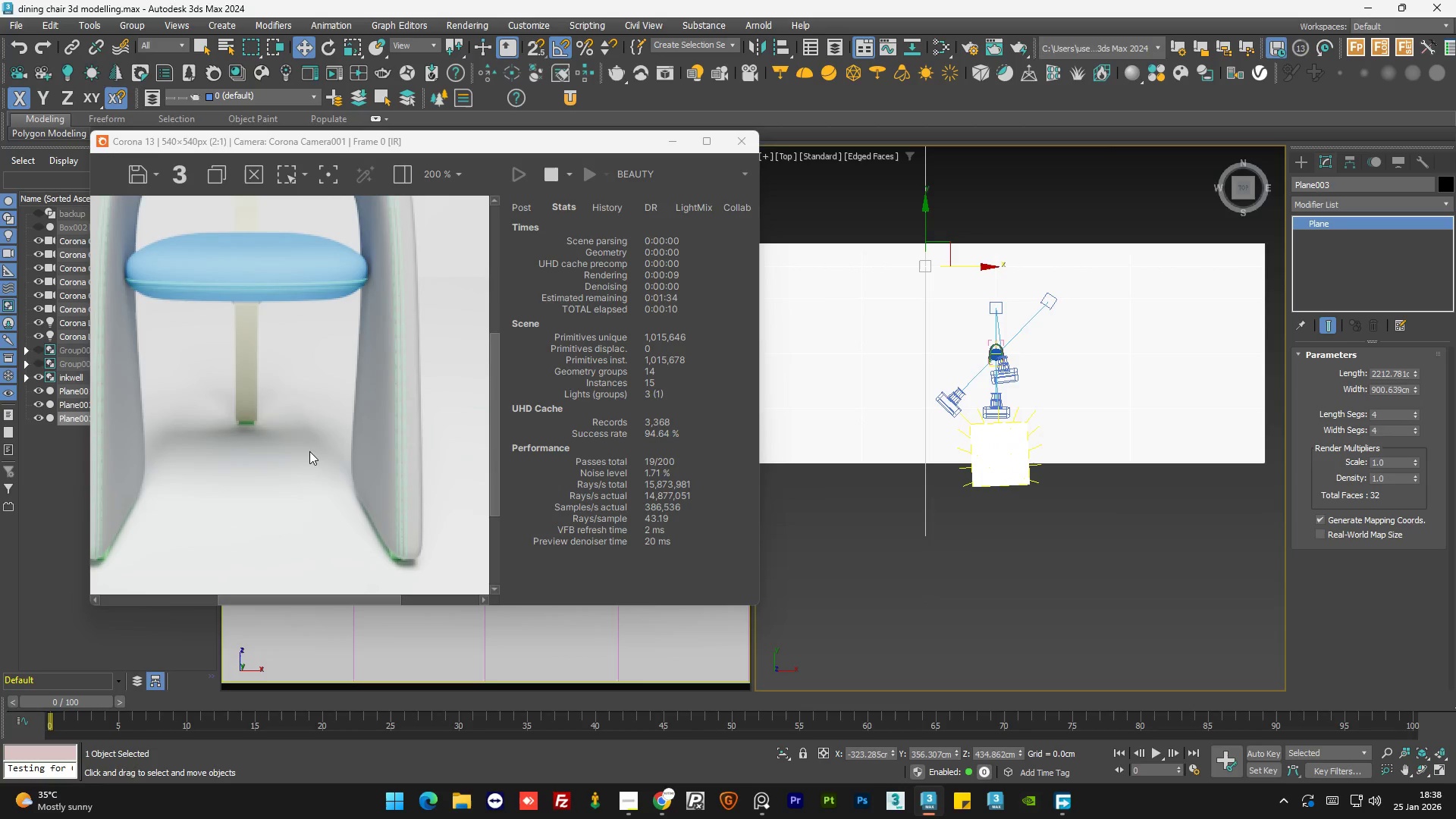 
scroll: coordinate [299, 422], scroll_direction: none, amount: 0.0
 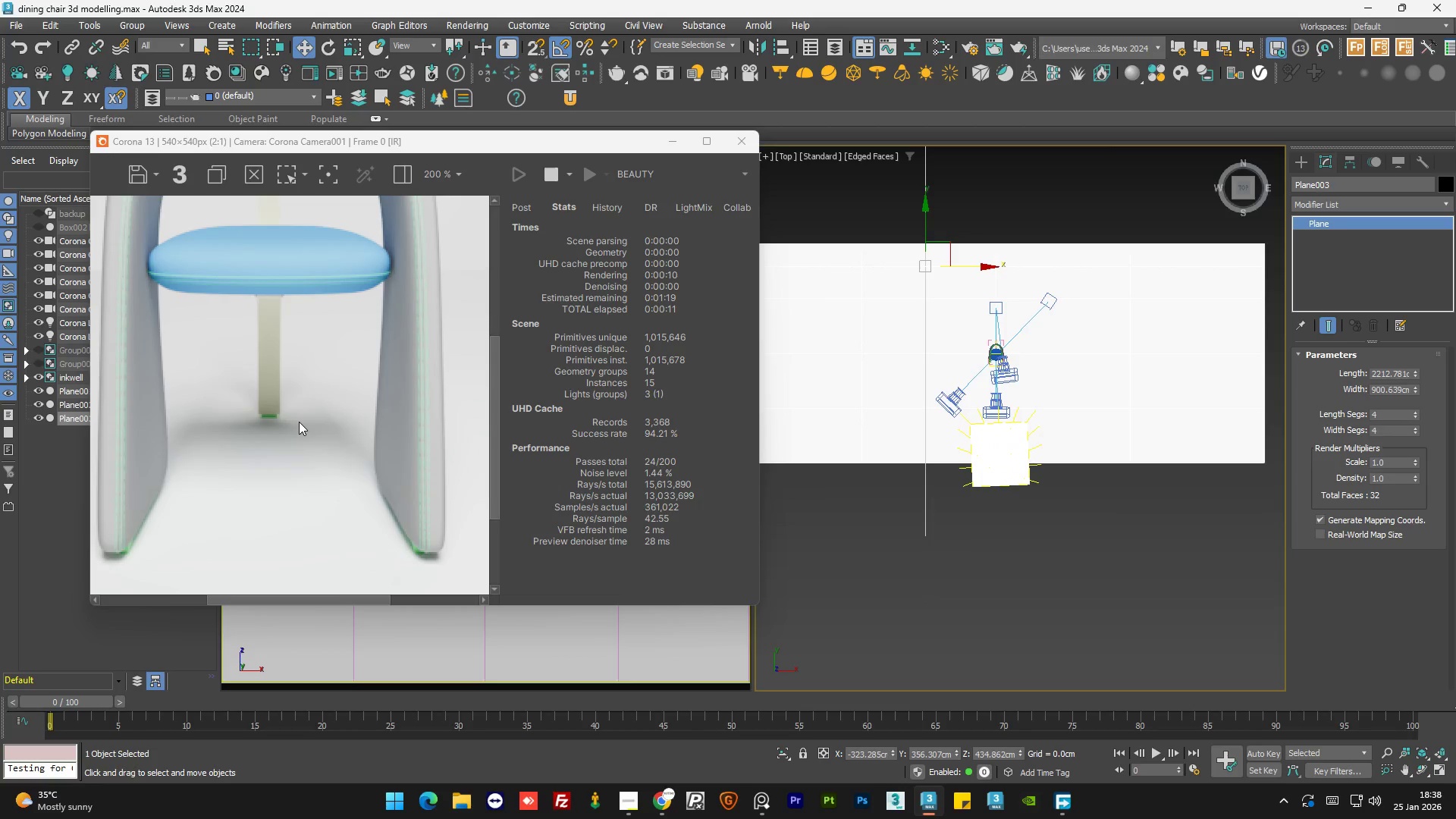 
scroll: coordinate [299, 422], scroll_direction: down, amount: 1.0
 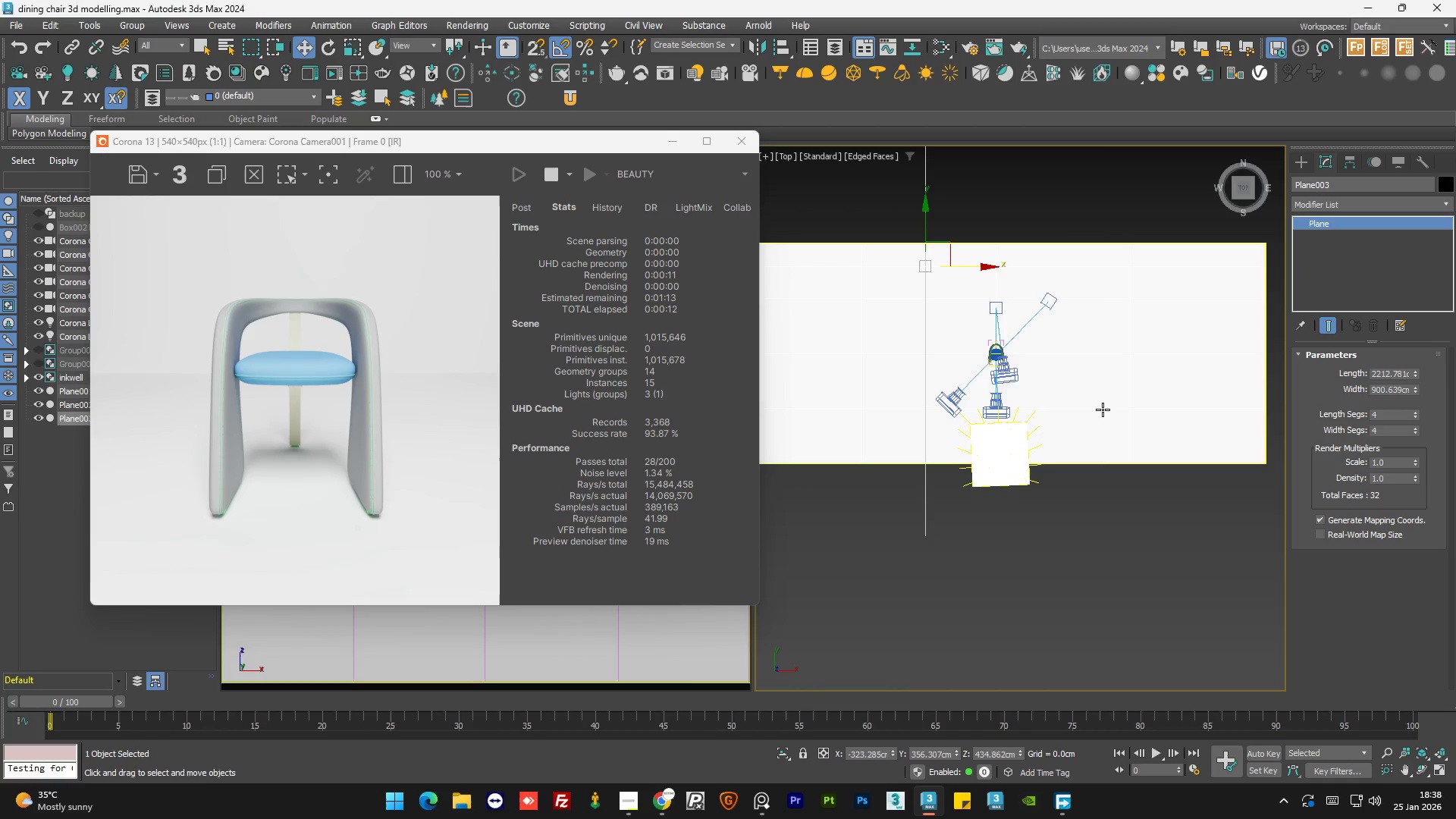 
hold_key(key=AltLeft, duration=0.89)
middle_click([1051, 352])
 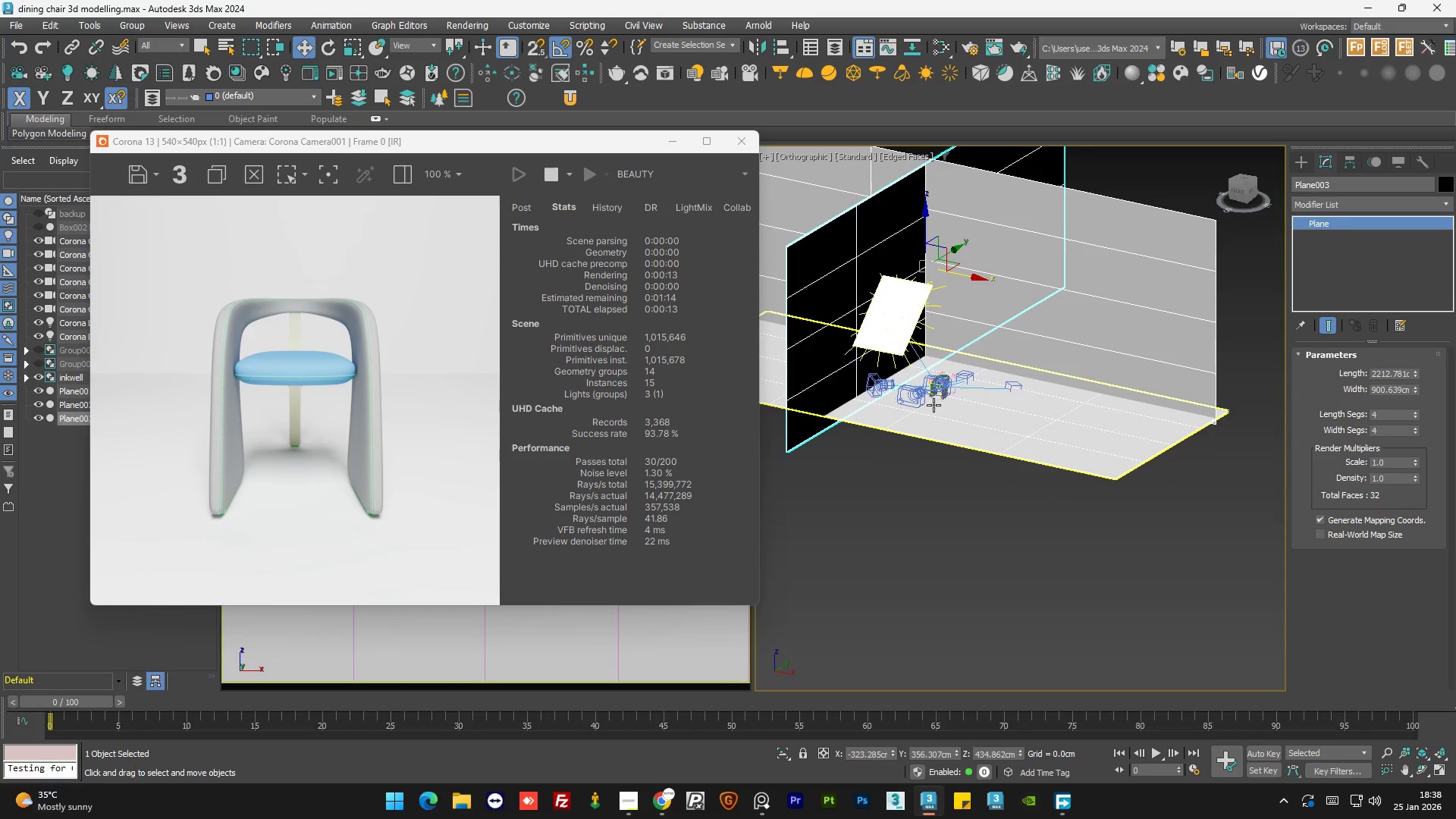 
scroll: coordinate [942, 385], scroll_direction: up, amount: 12.0
 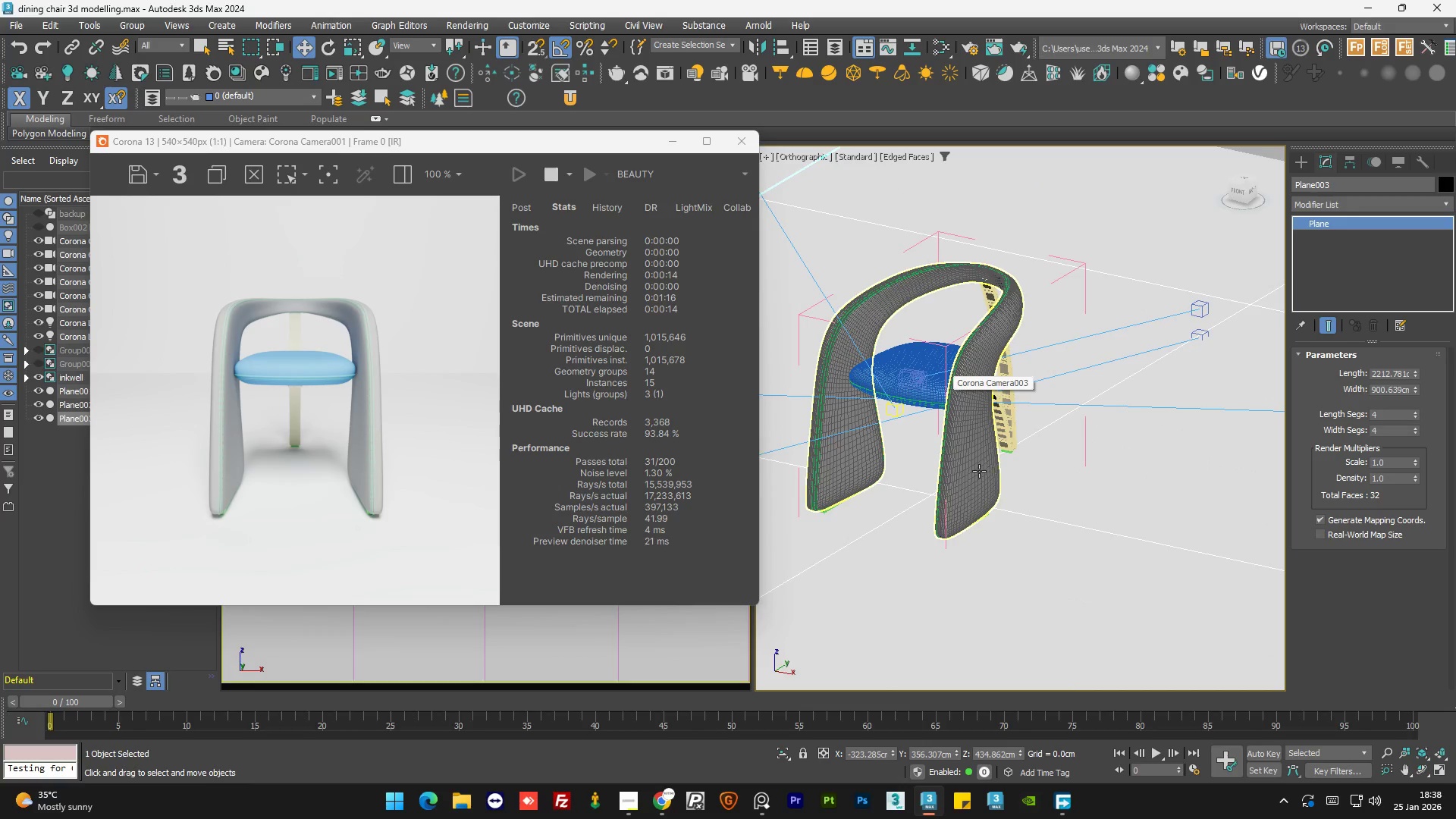 
left_click([978, 471])
 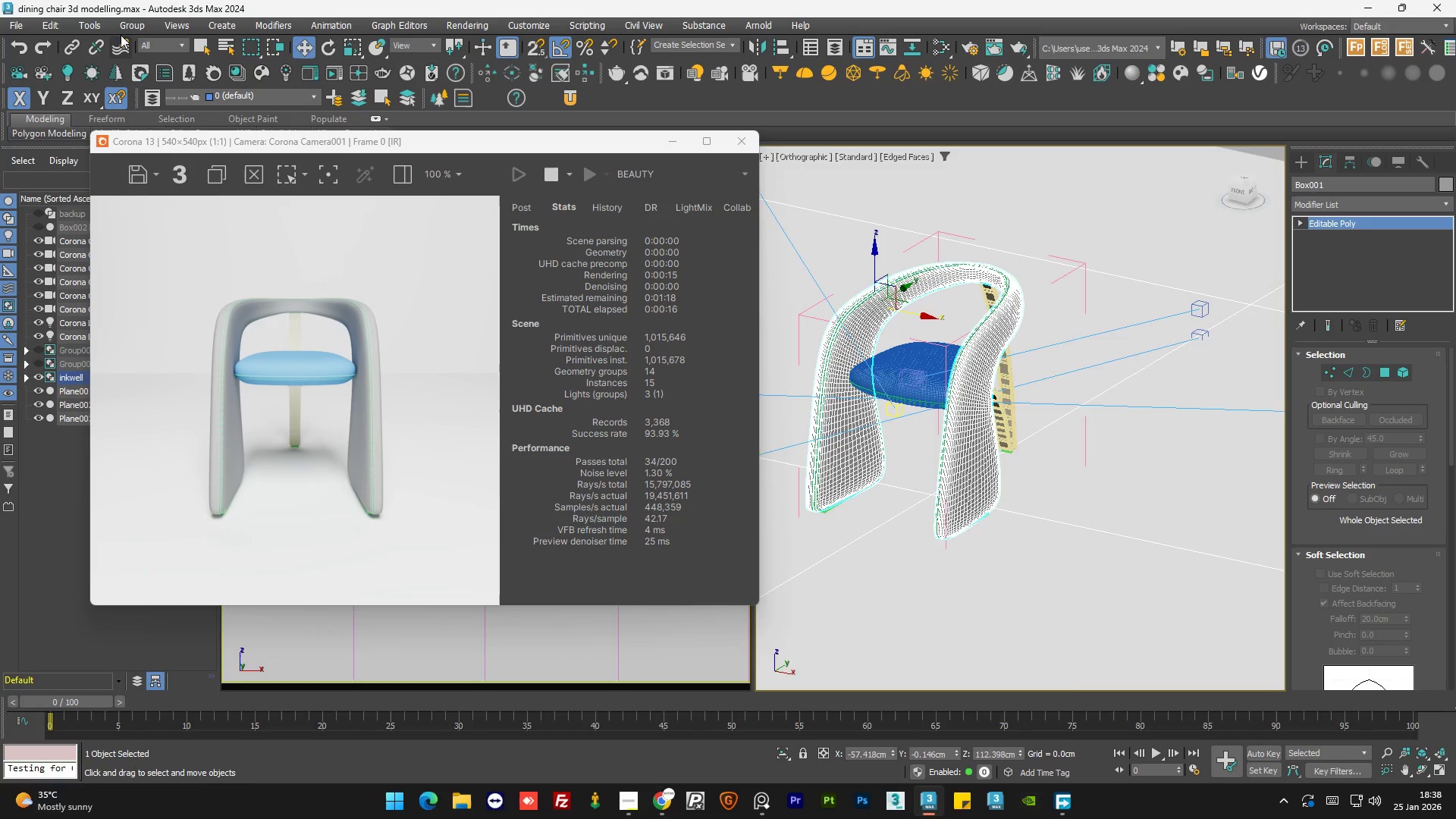 
left_click([138, 25])
 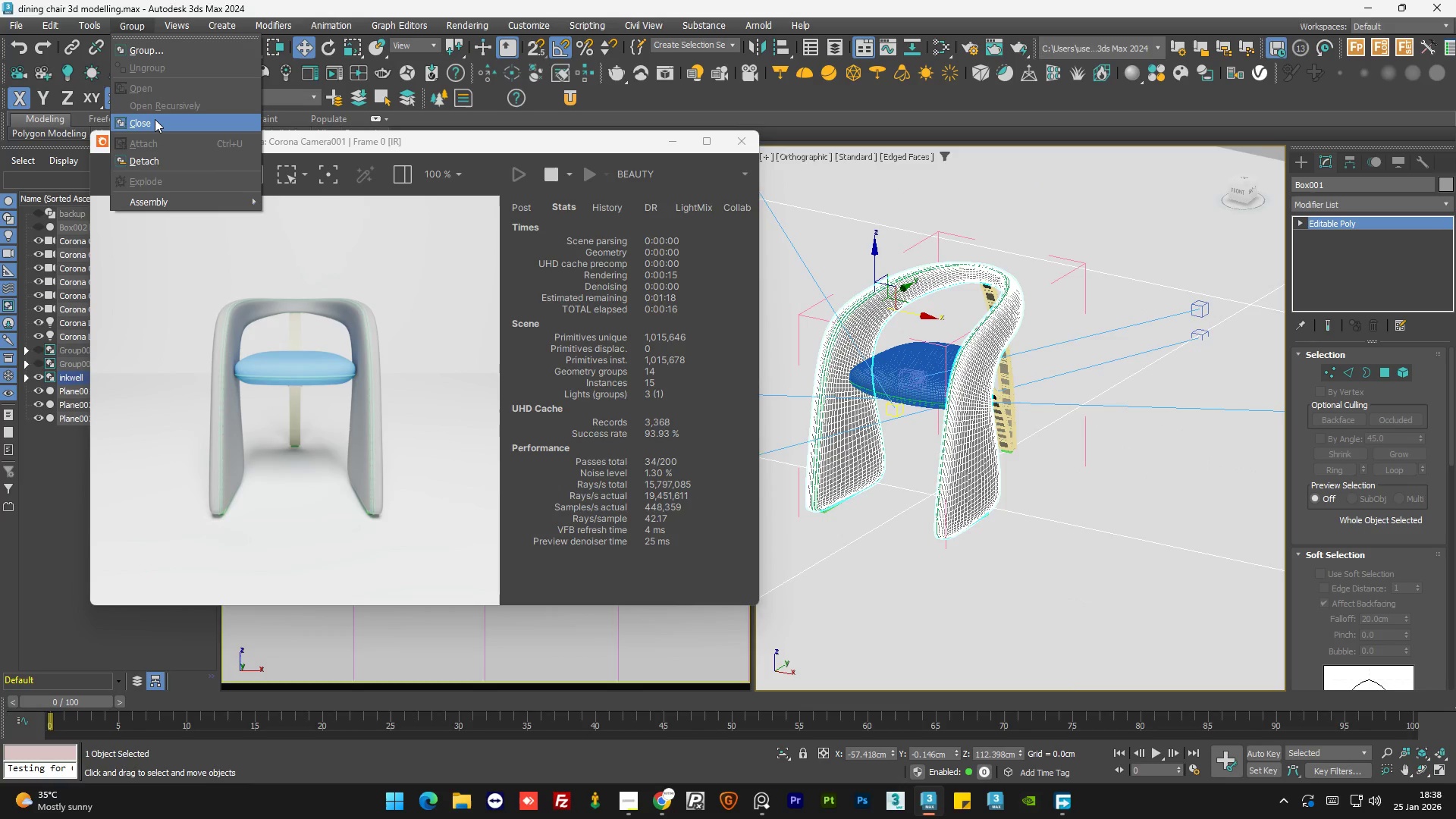 
left_click([155, 120])
 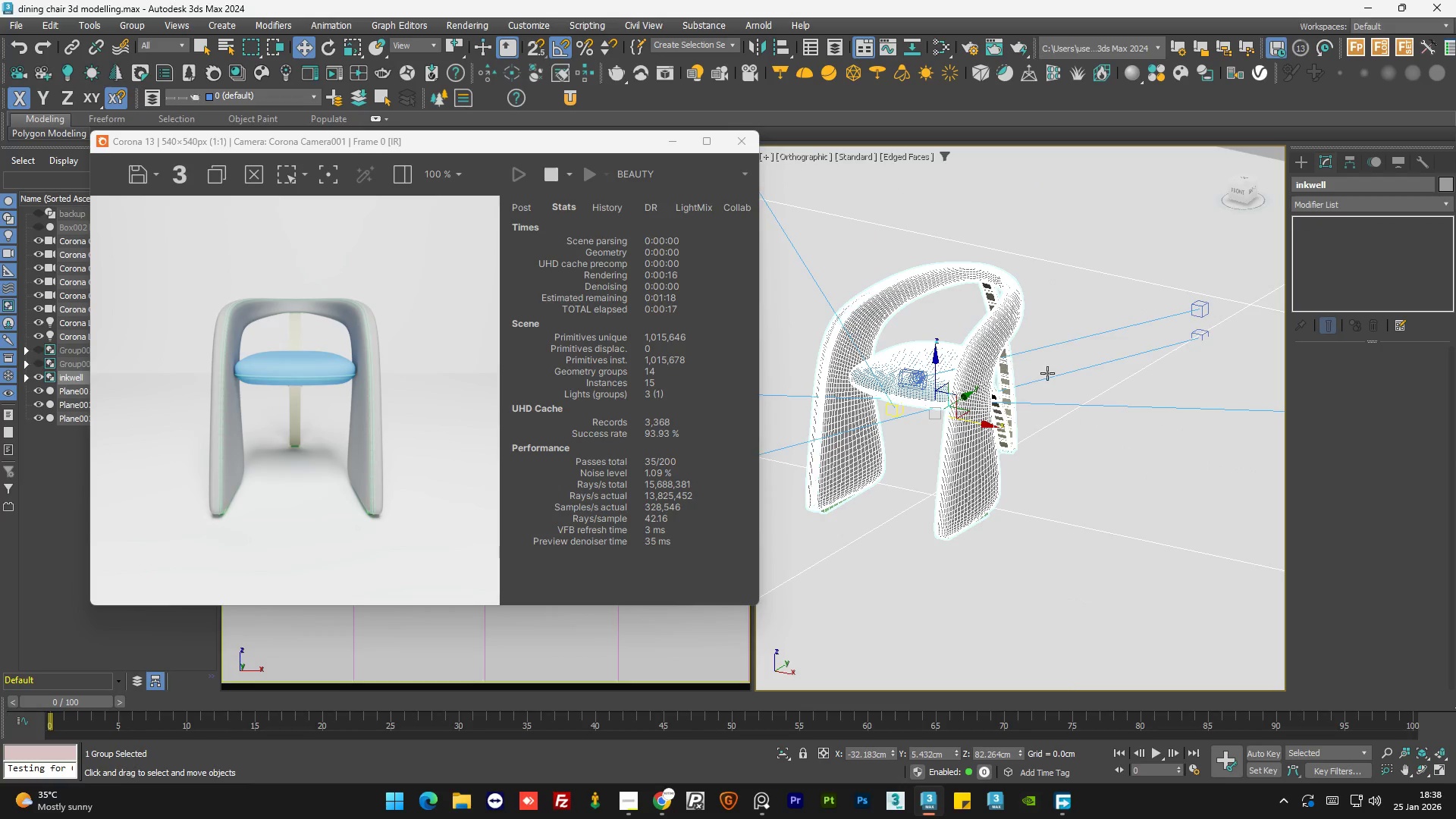 
scroll: coordinate [959, 384], scroll_direction: down, amount: 3.0
 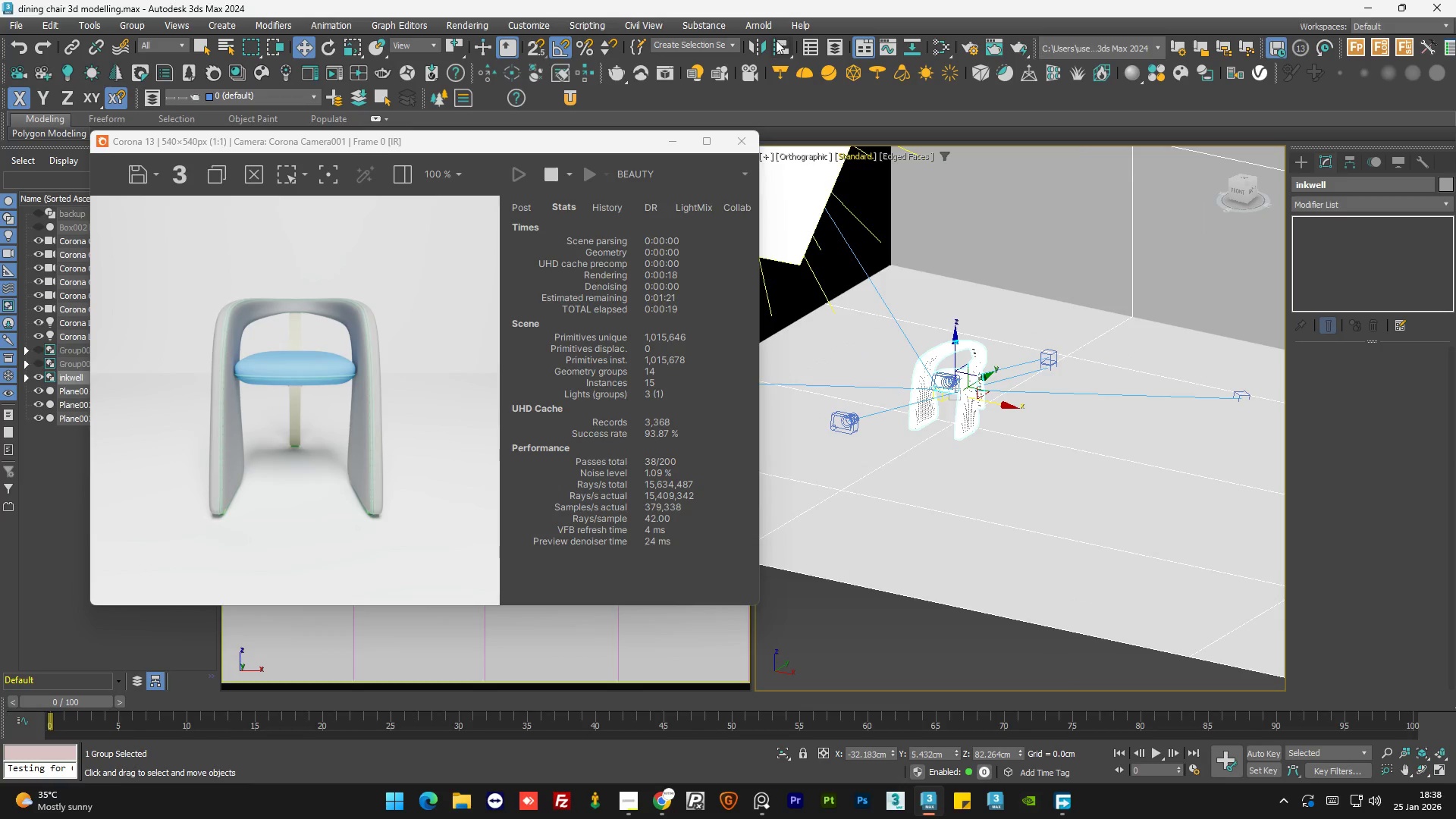 
left_click([777, 47])
 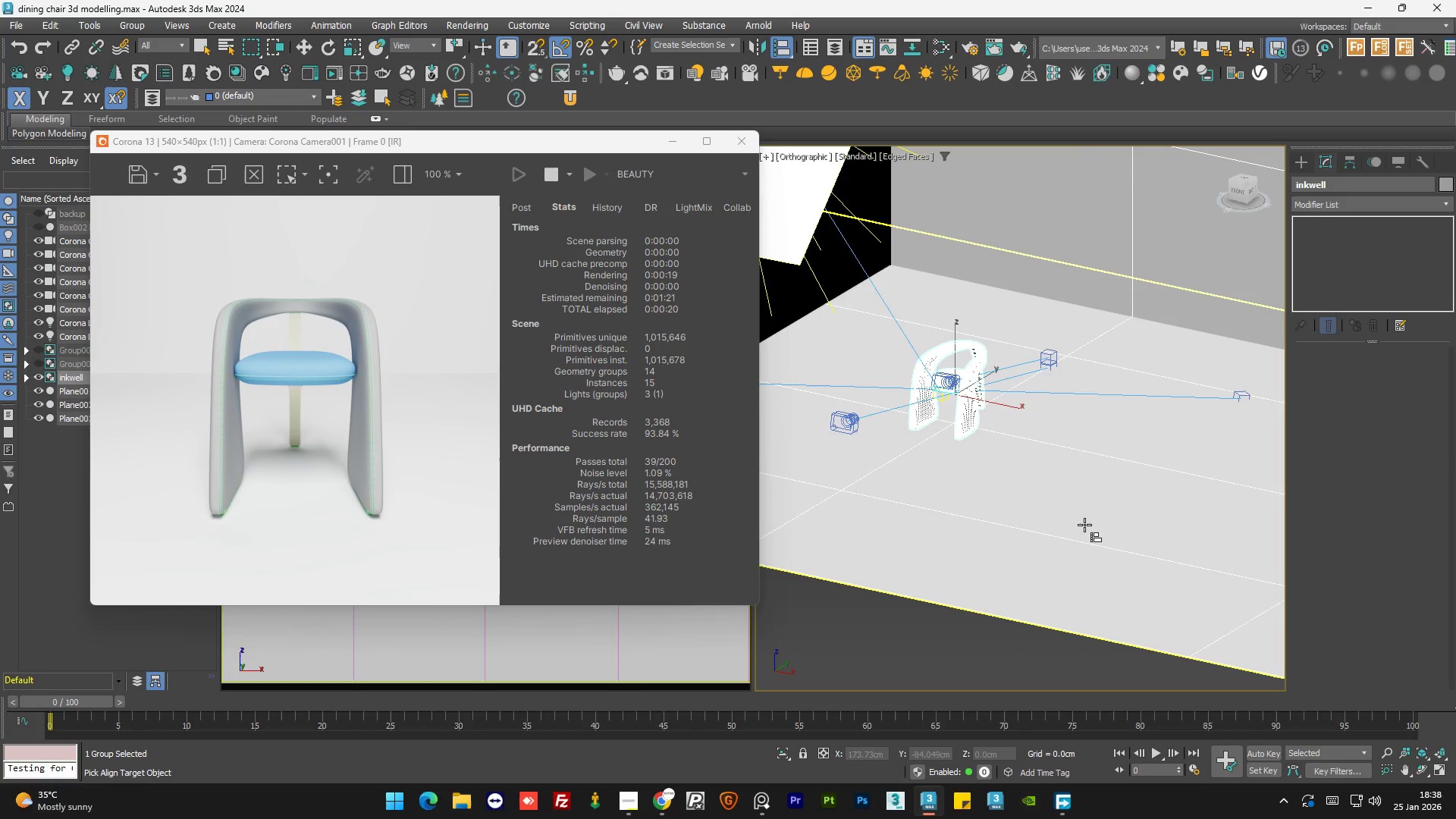 
left_click([1084, 525])
 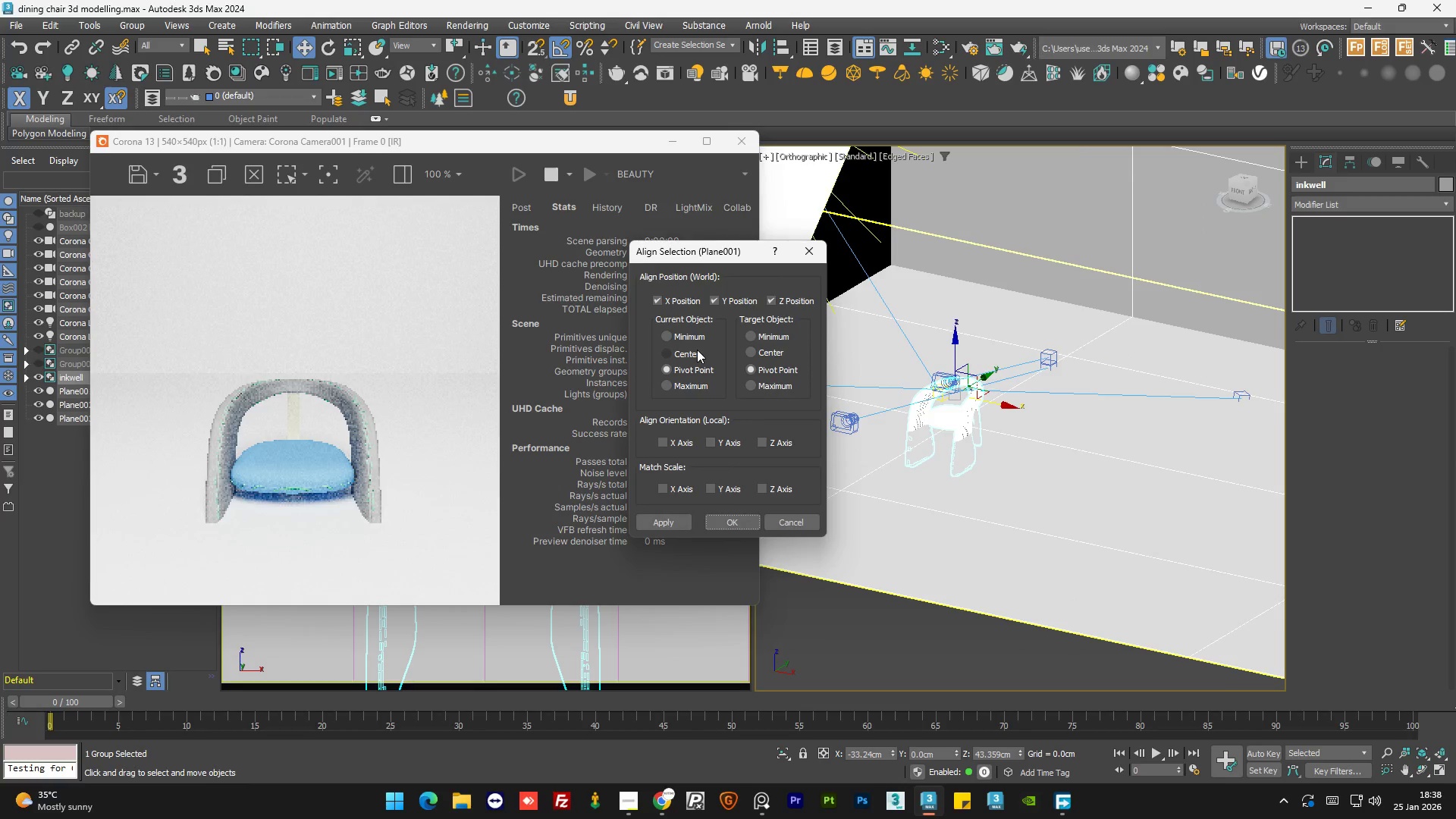 
left_click([683, 338])
 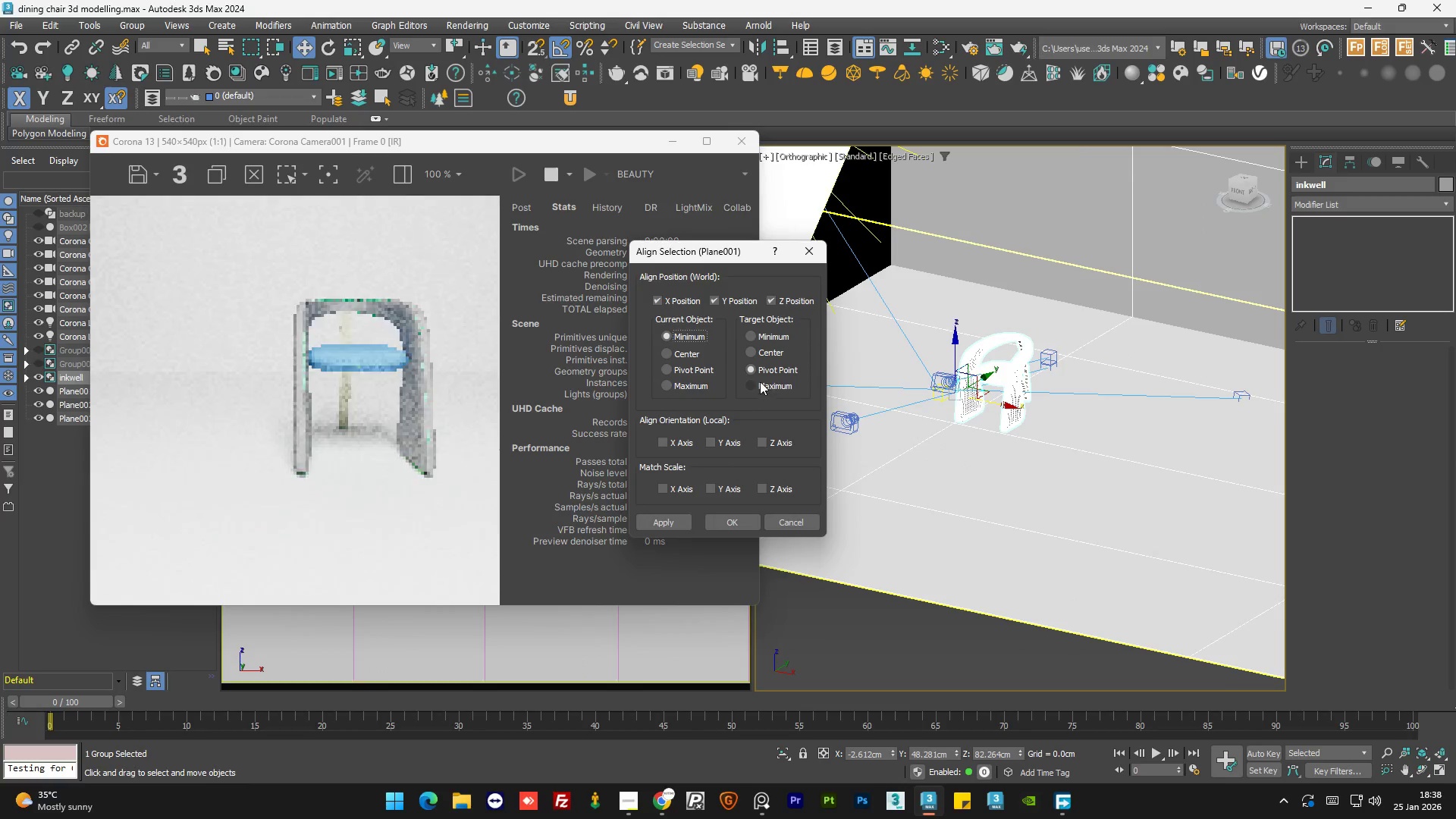 
left_click([758, 381])
 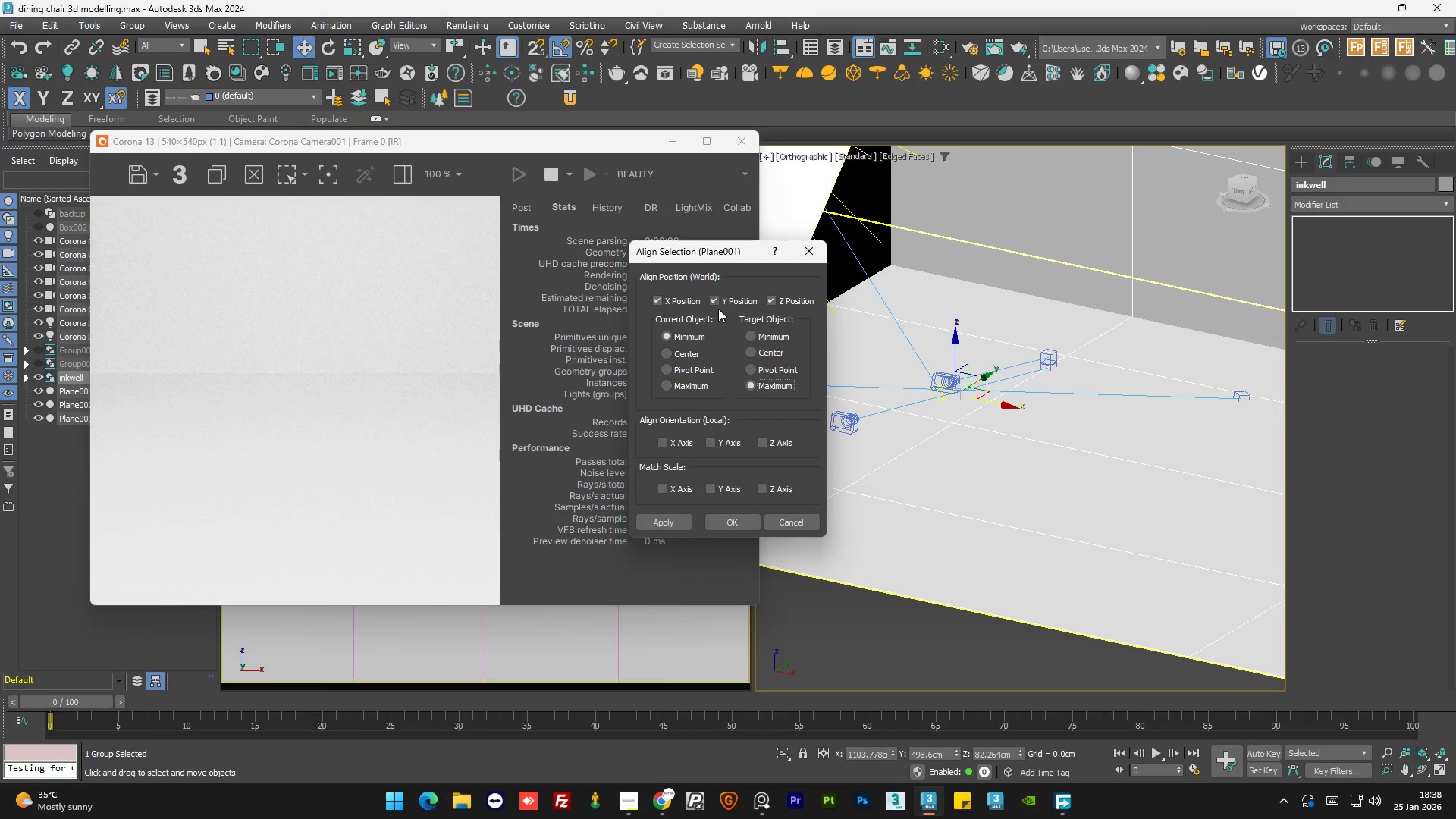 
left_click([715, 300])
 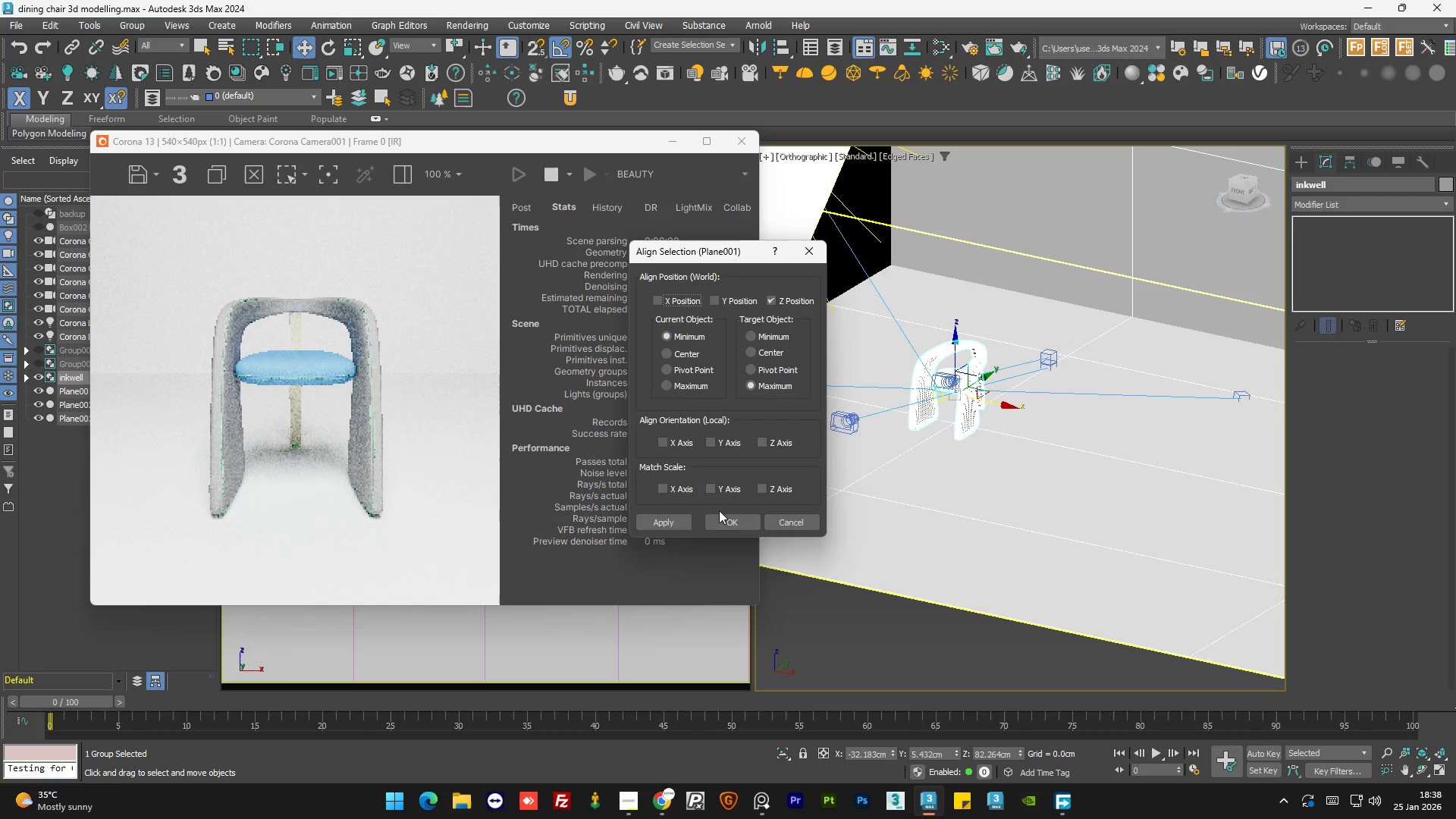 
left_click([726, 519])
 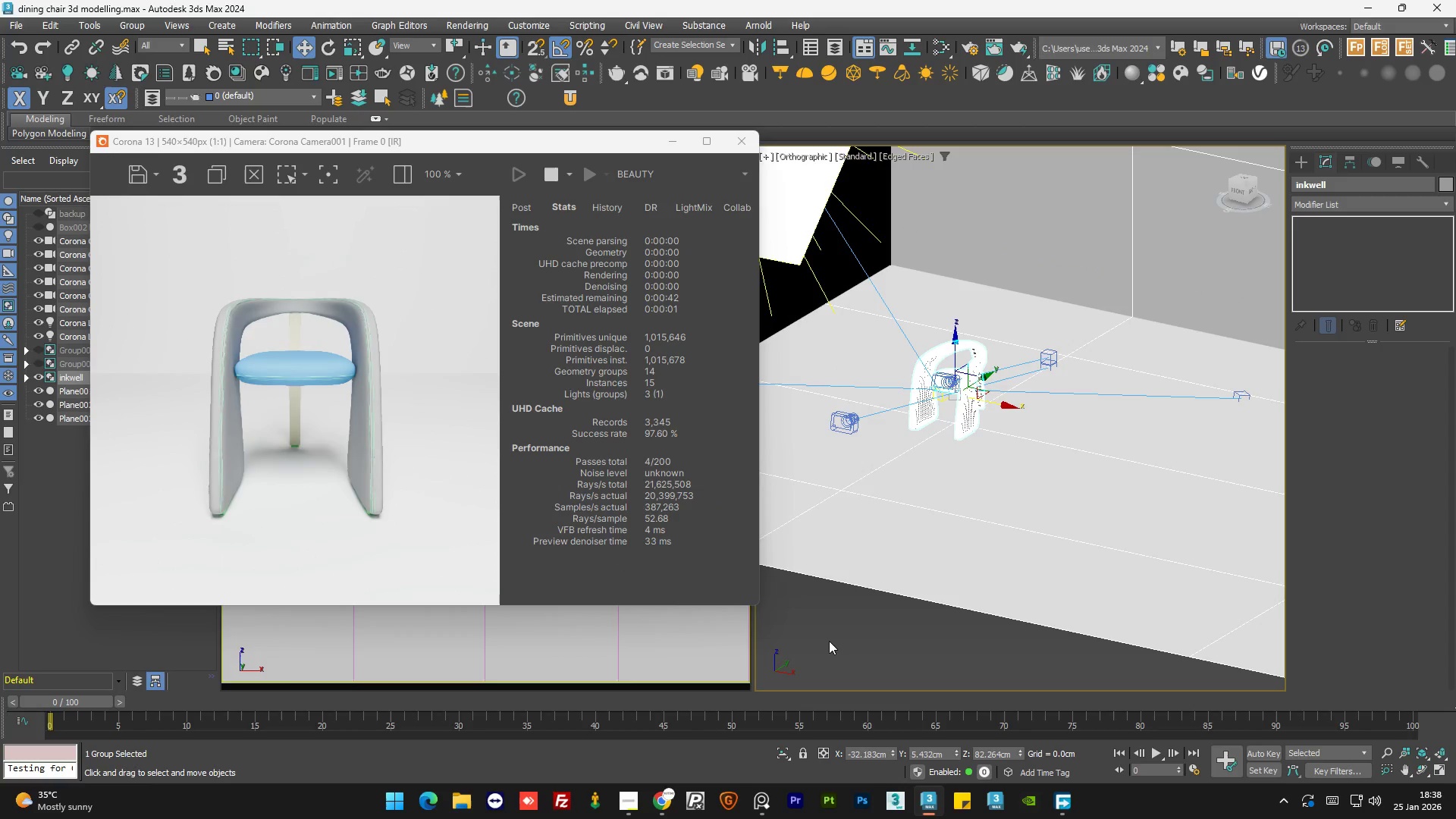 
left_click([829, 641])
 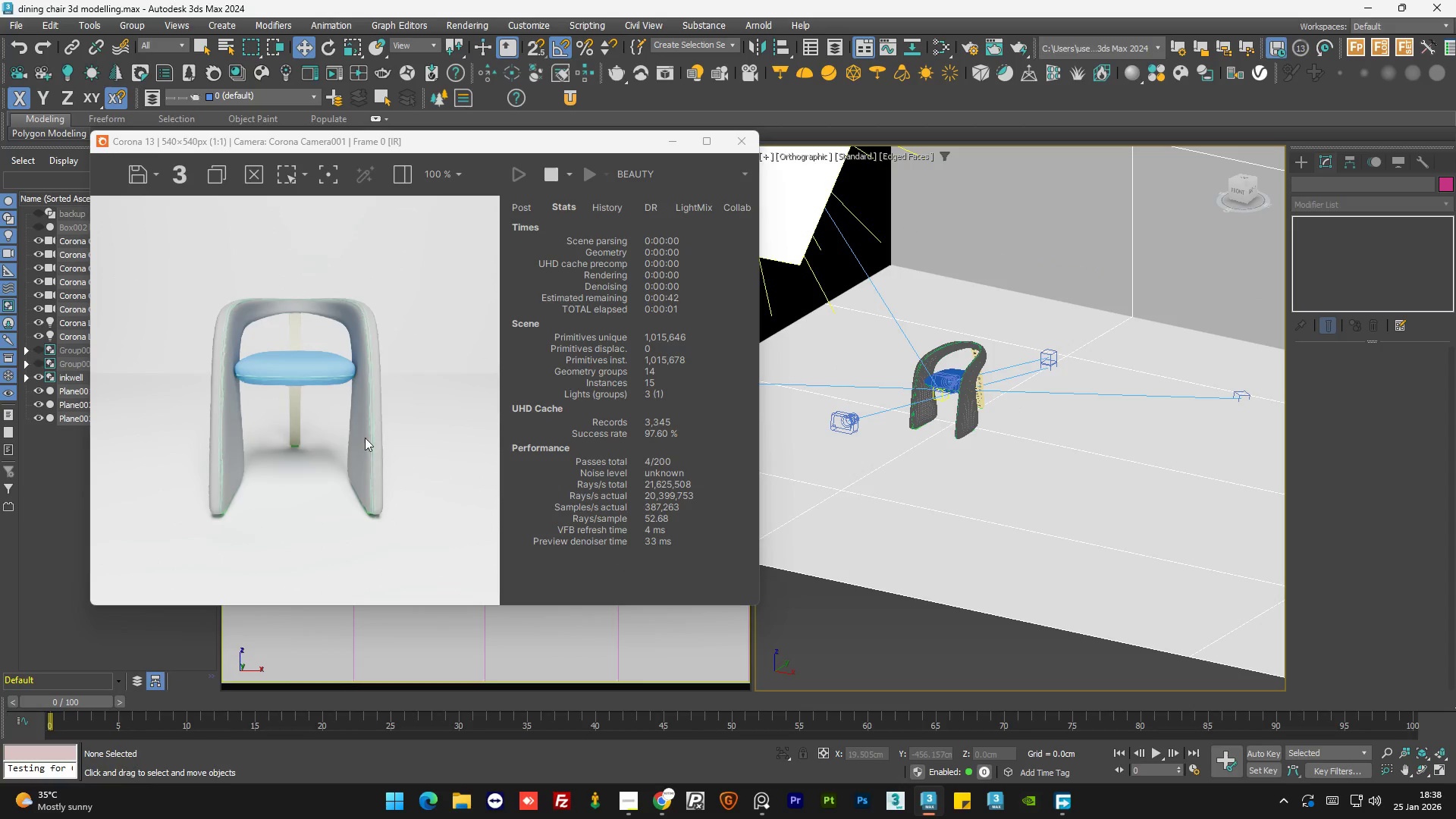 
scroll: coordinate [270, 469], scroll_direction: up, amount: 2.0
 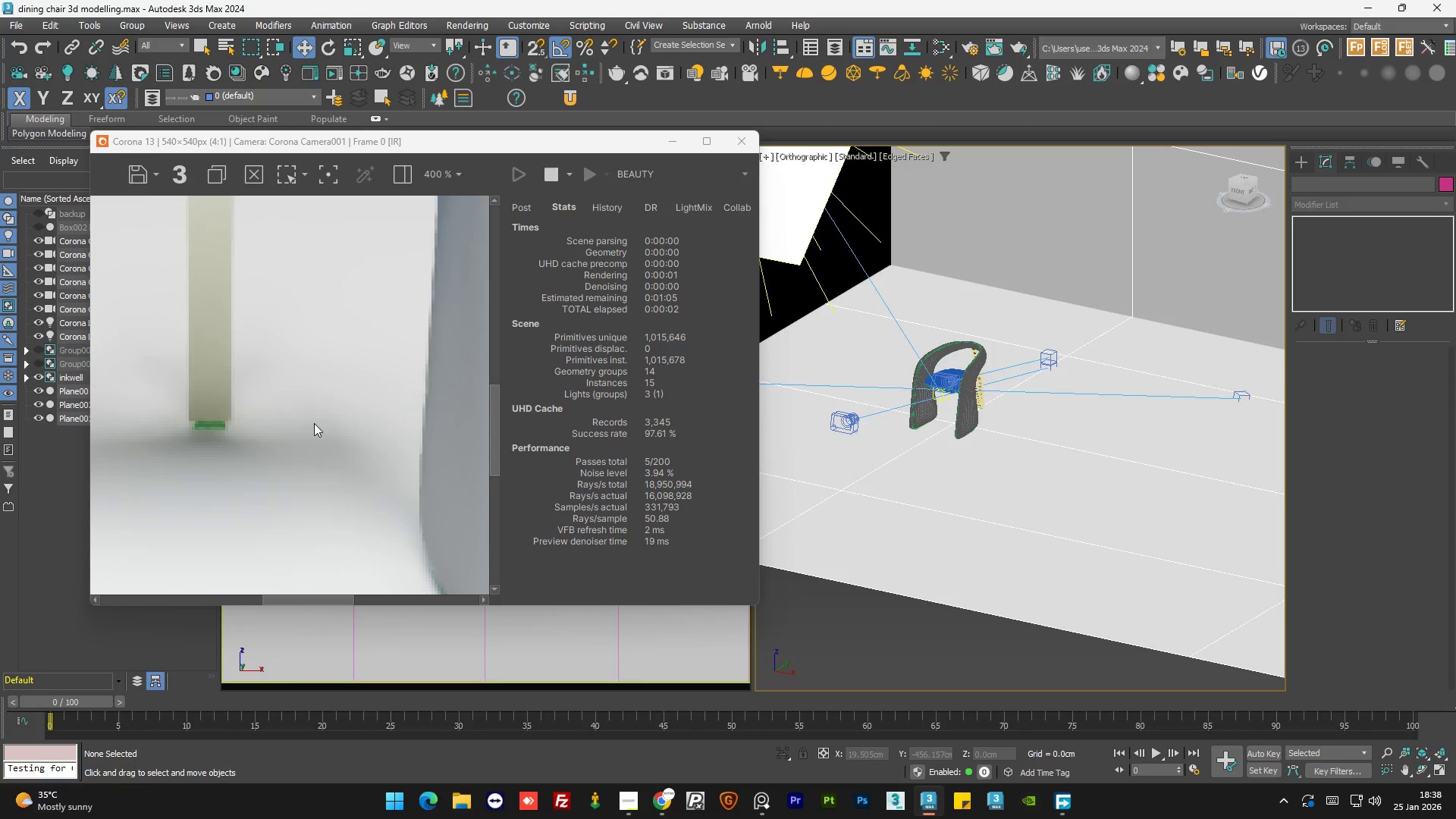 
scroll: coordinate [350, 423], scroll_direction: down, amount: 2.0
 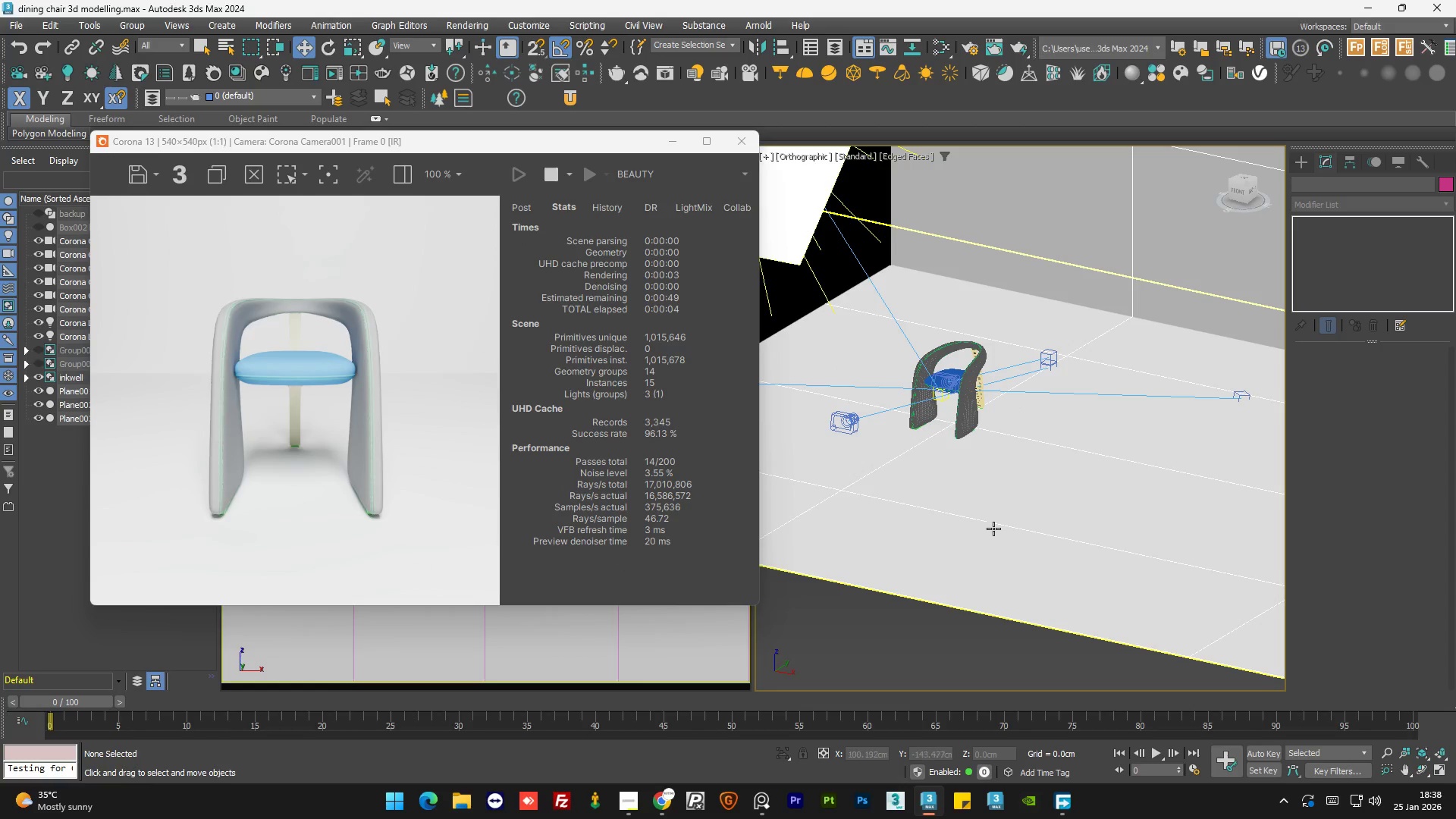 
hold_key(key=AltLeft, duration=1.5)
 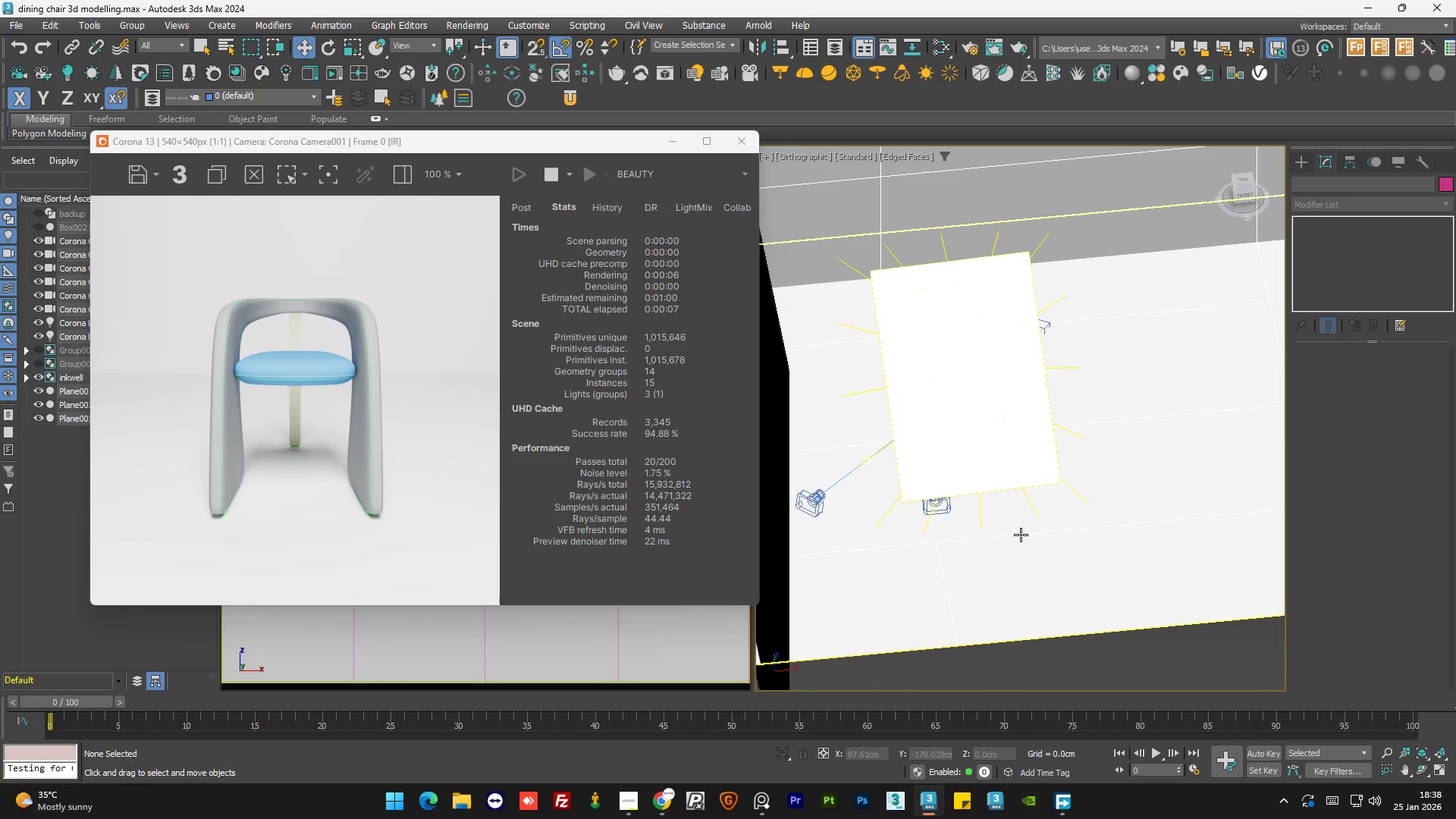 
scroll: coordinate [1046, 526], scroll_direction: down, amount: 1.0
 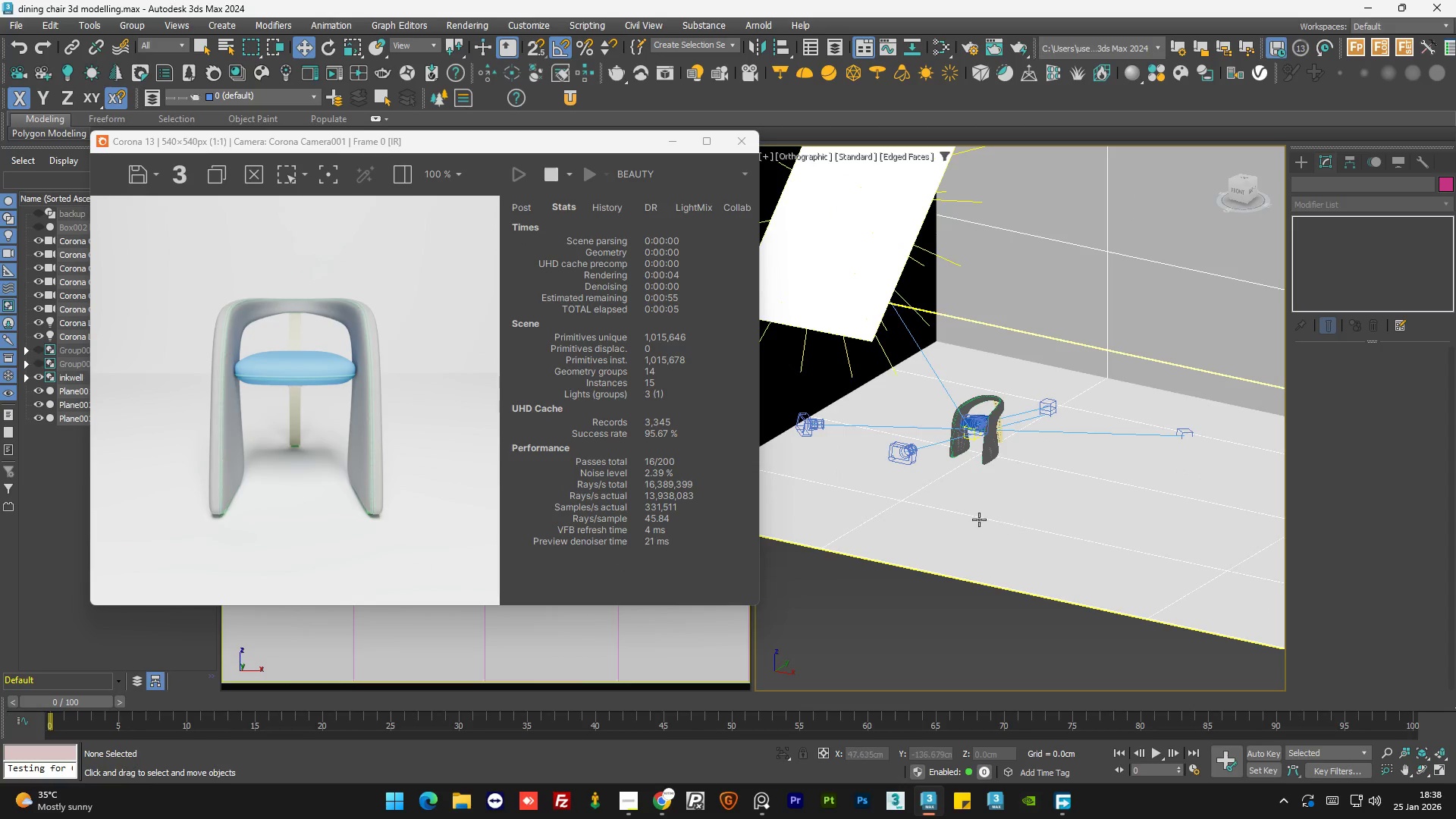 
hold_key(key=AltLeft, duration=1.31)
 